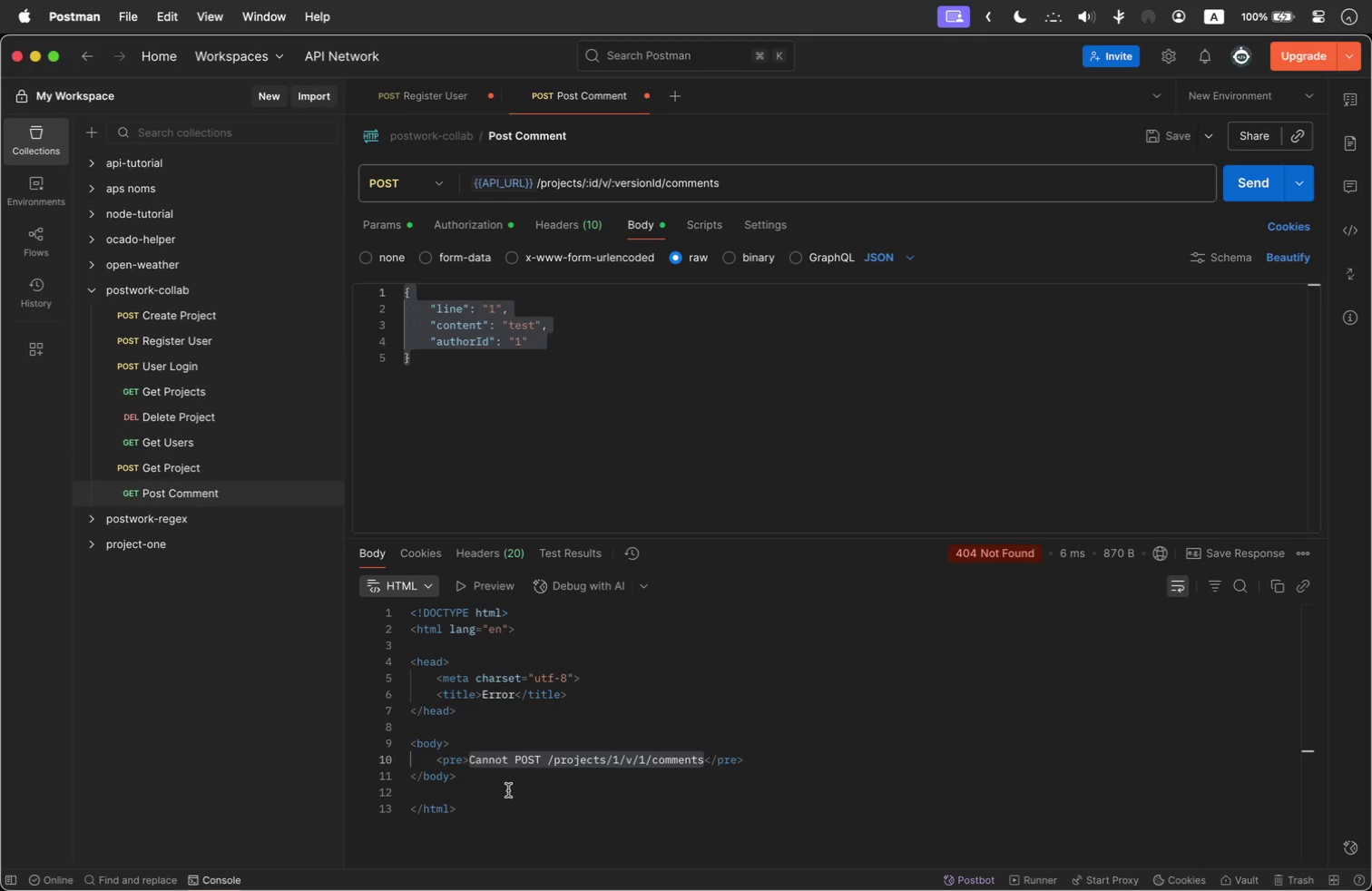 
left_click_drag(start_coordinate=[508, 804], to_coordinate=[495, 777])
 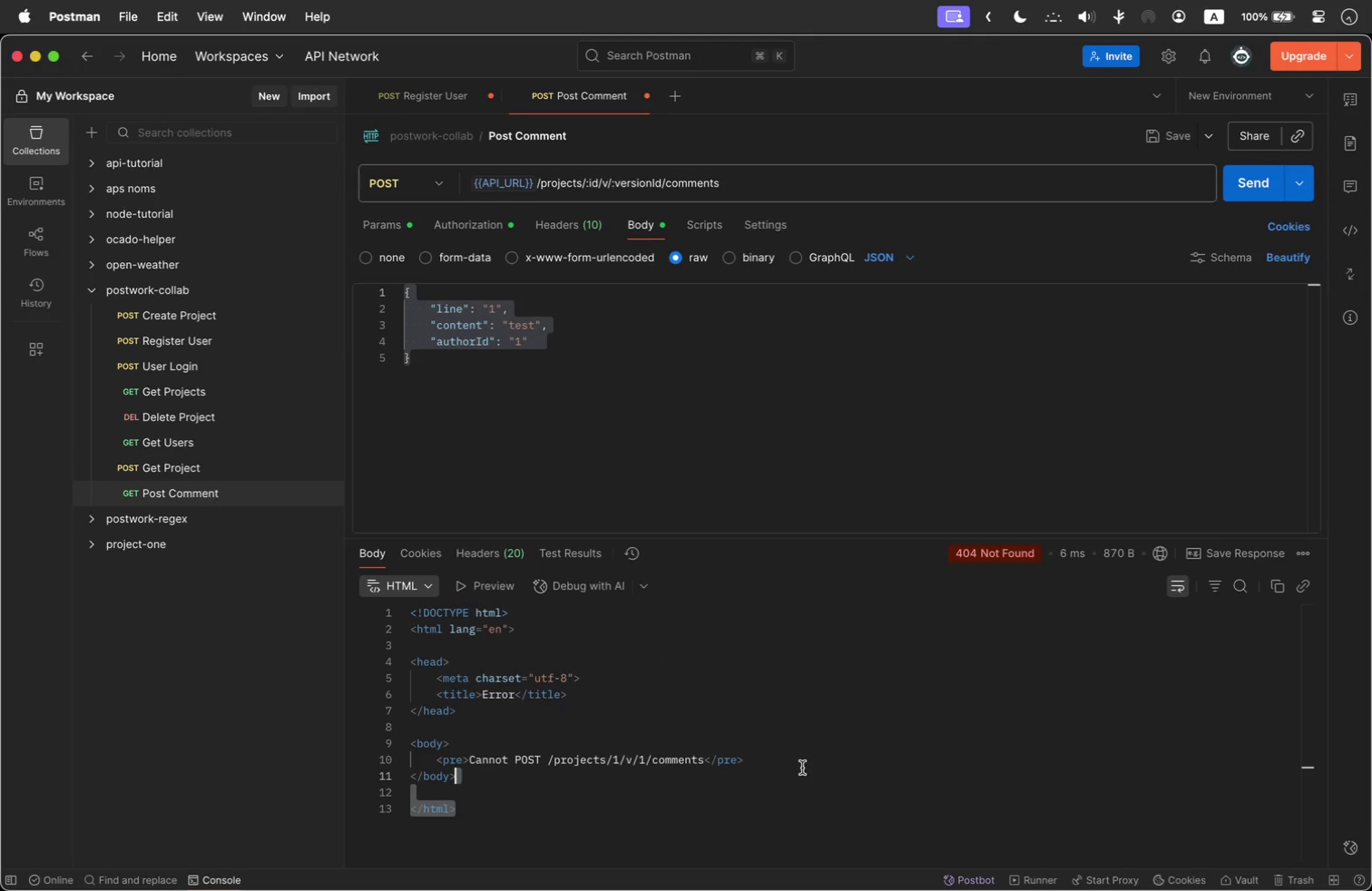 
left_click_drag(start_coordinate=[802, 766], to_coordinate=[398, 755])
 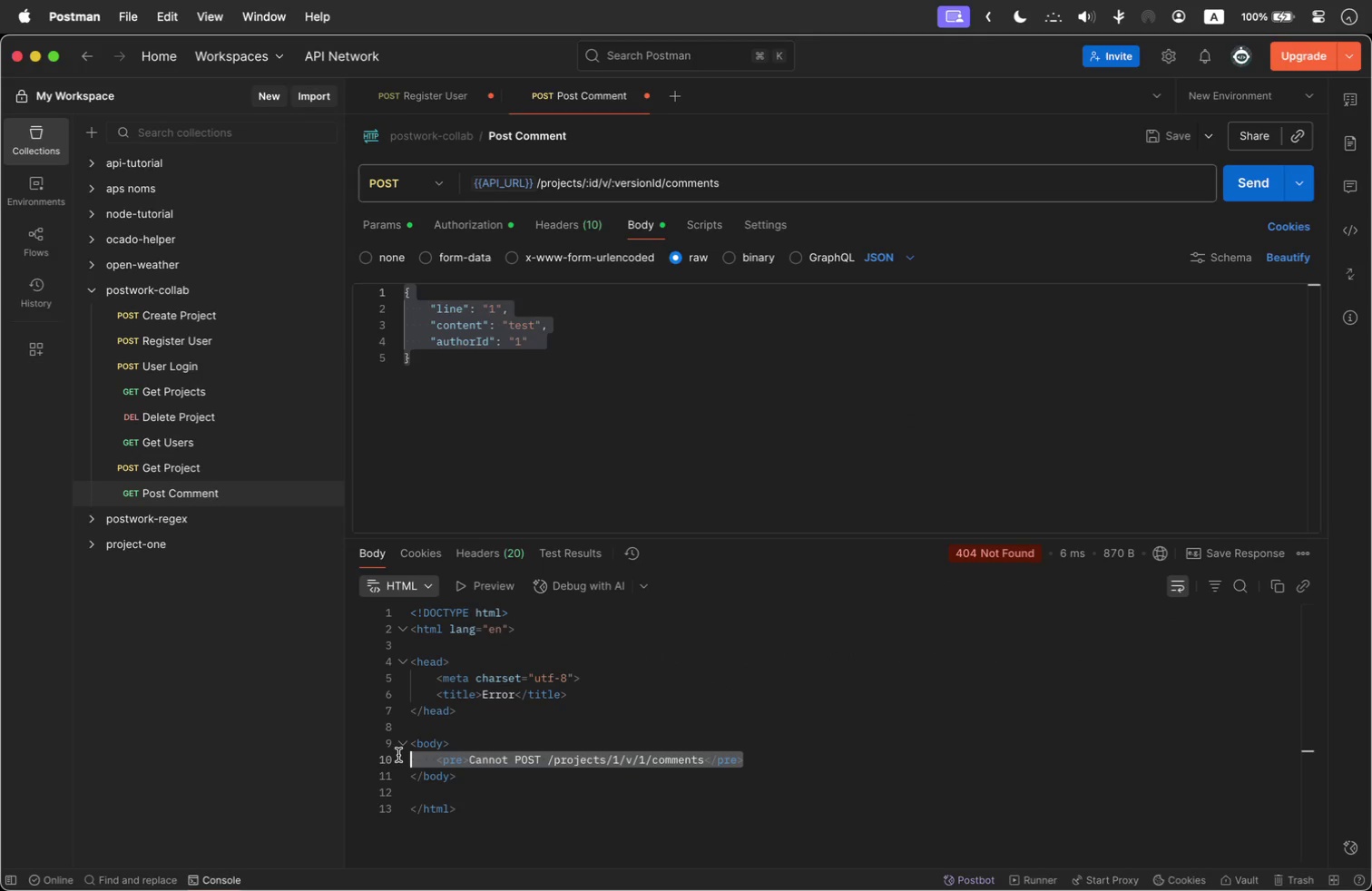 
key(Meta+C)
 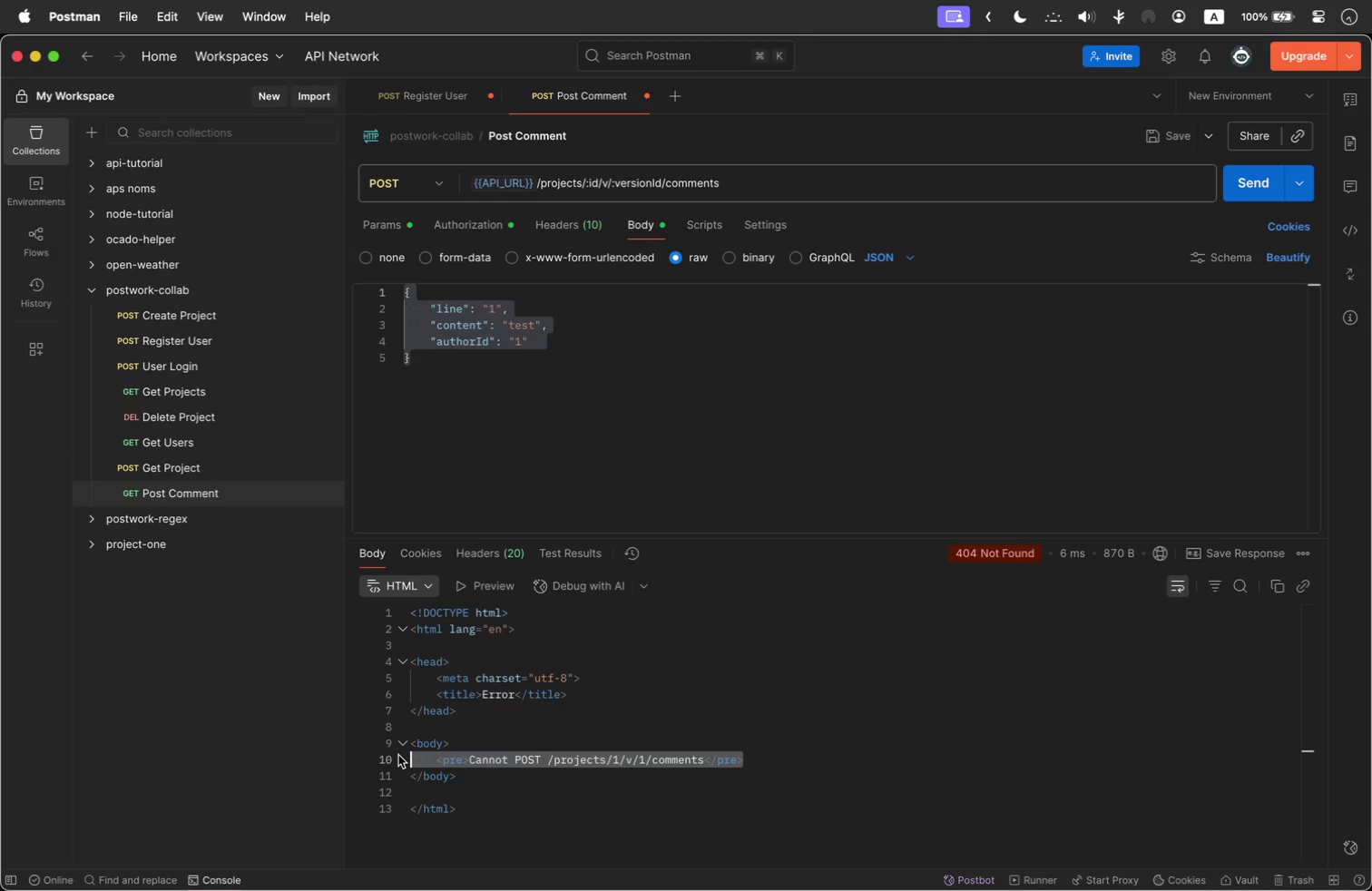 
key(Meta+Tab)
 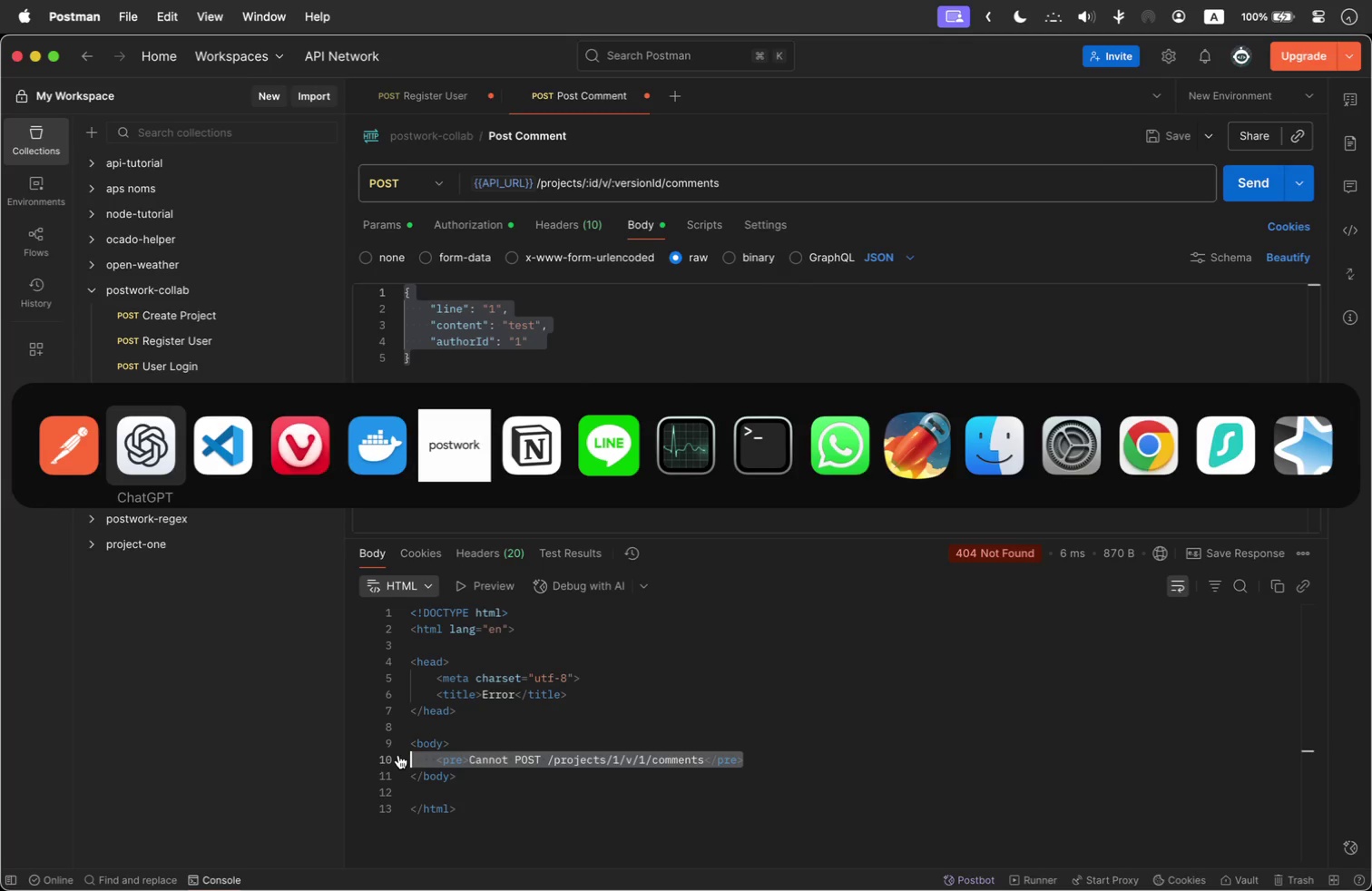 
wait(7.3)
 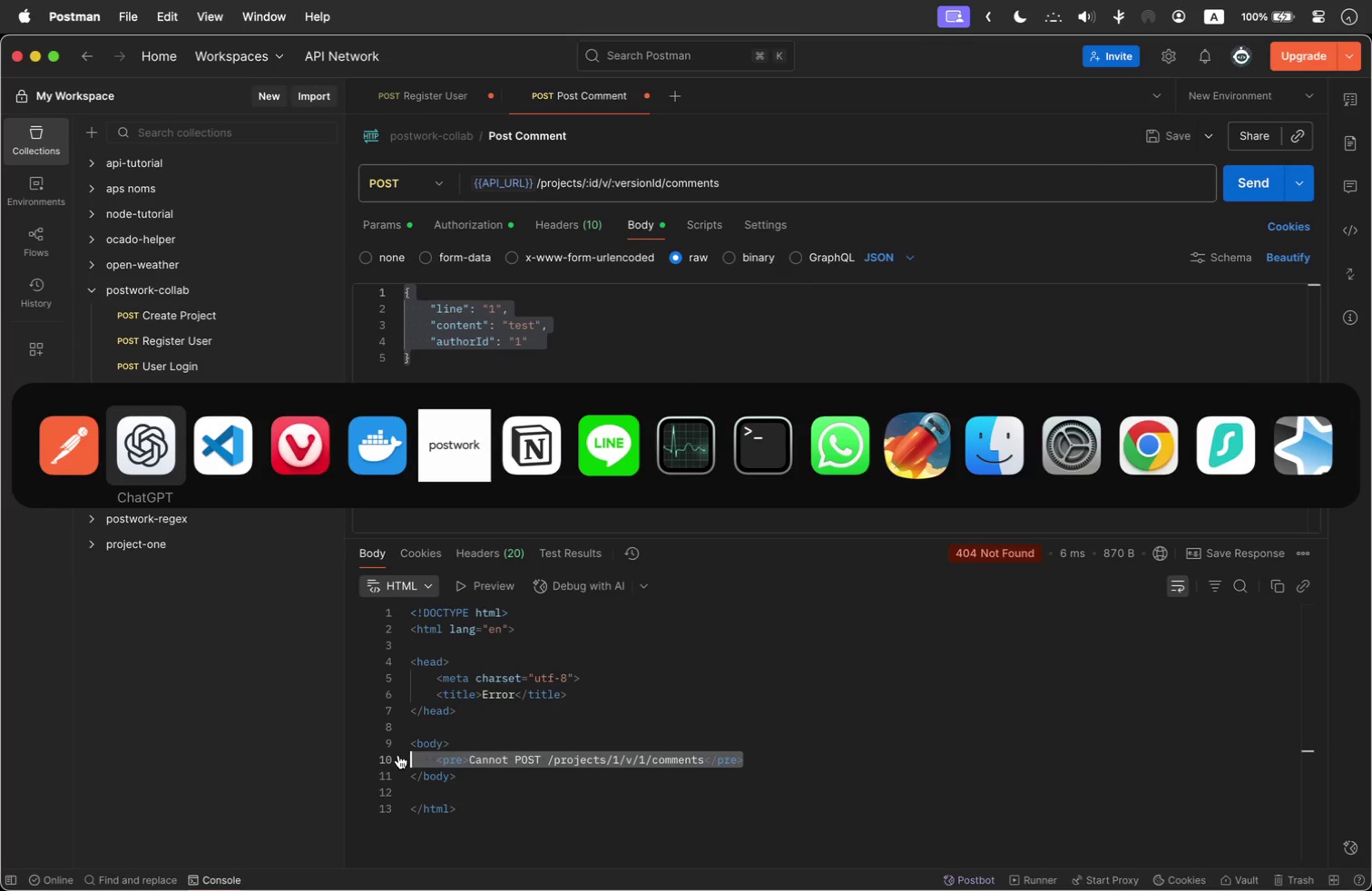 
key(Meta+V)
 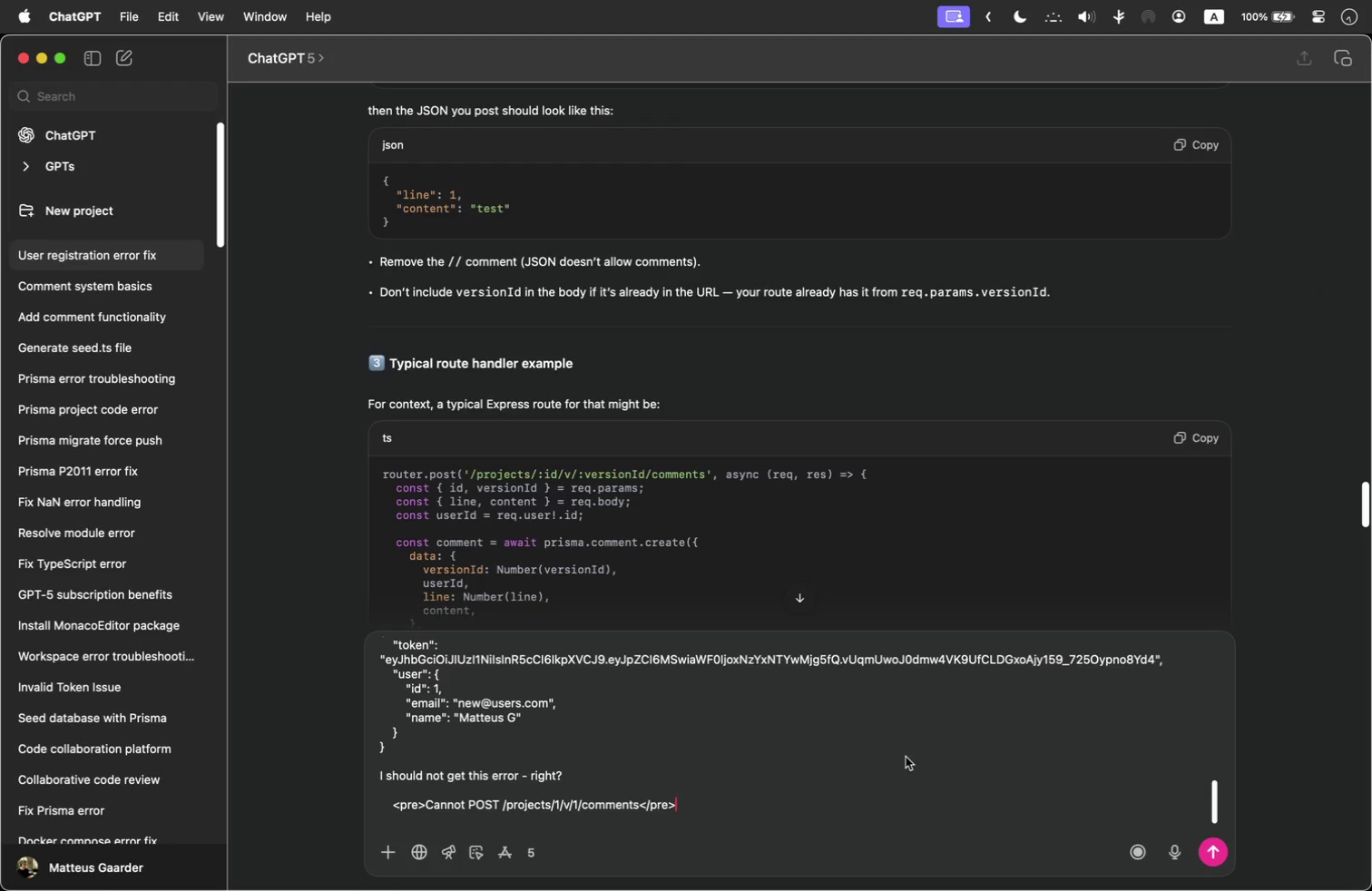 
key(Shift+Enter)
 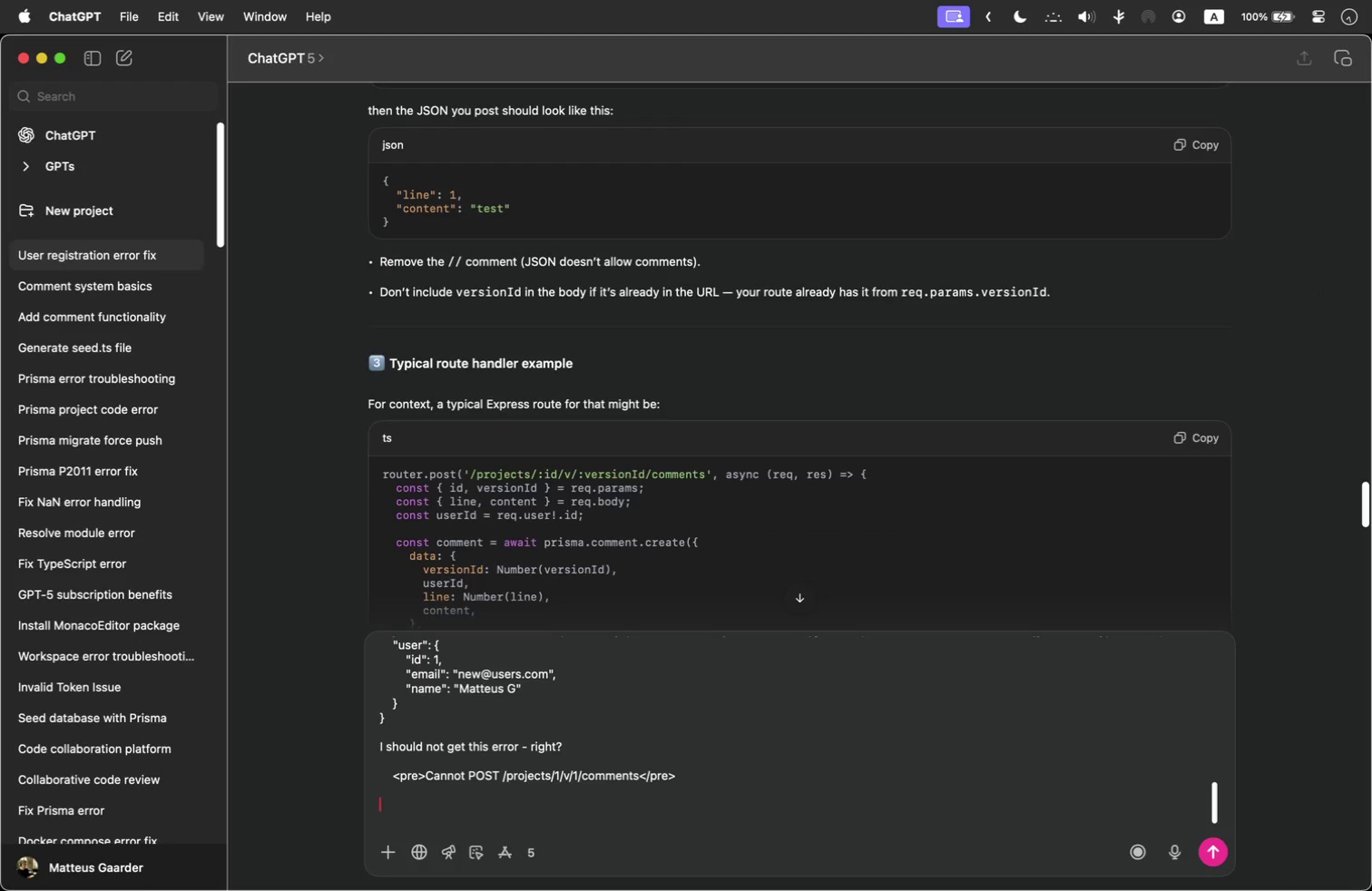 
key(Shift+Enter)
 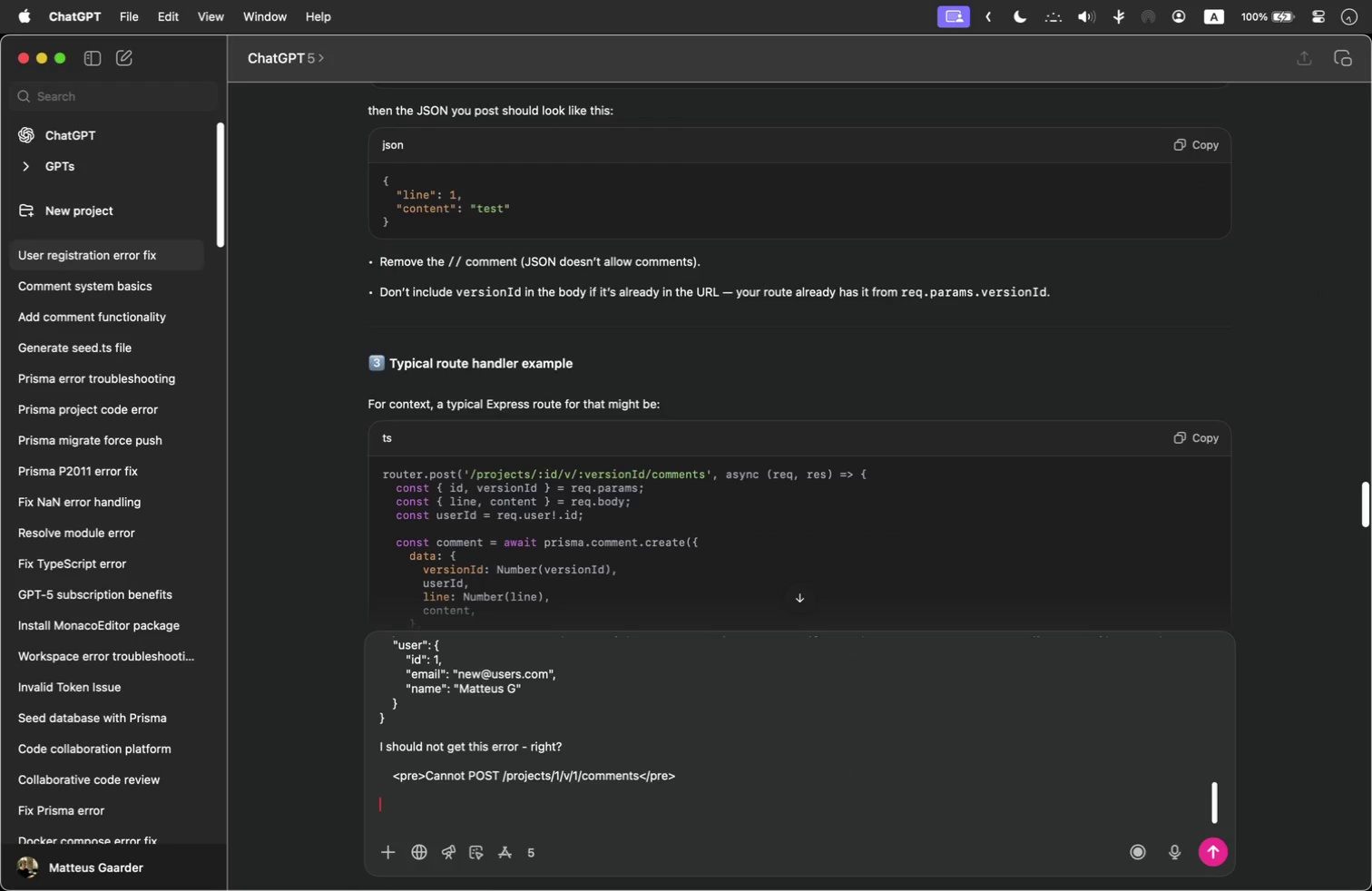 
type(am I using the wrong user potentially? The jwt should be stored )
 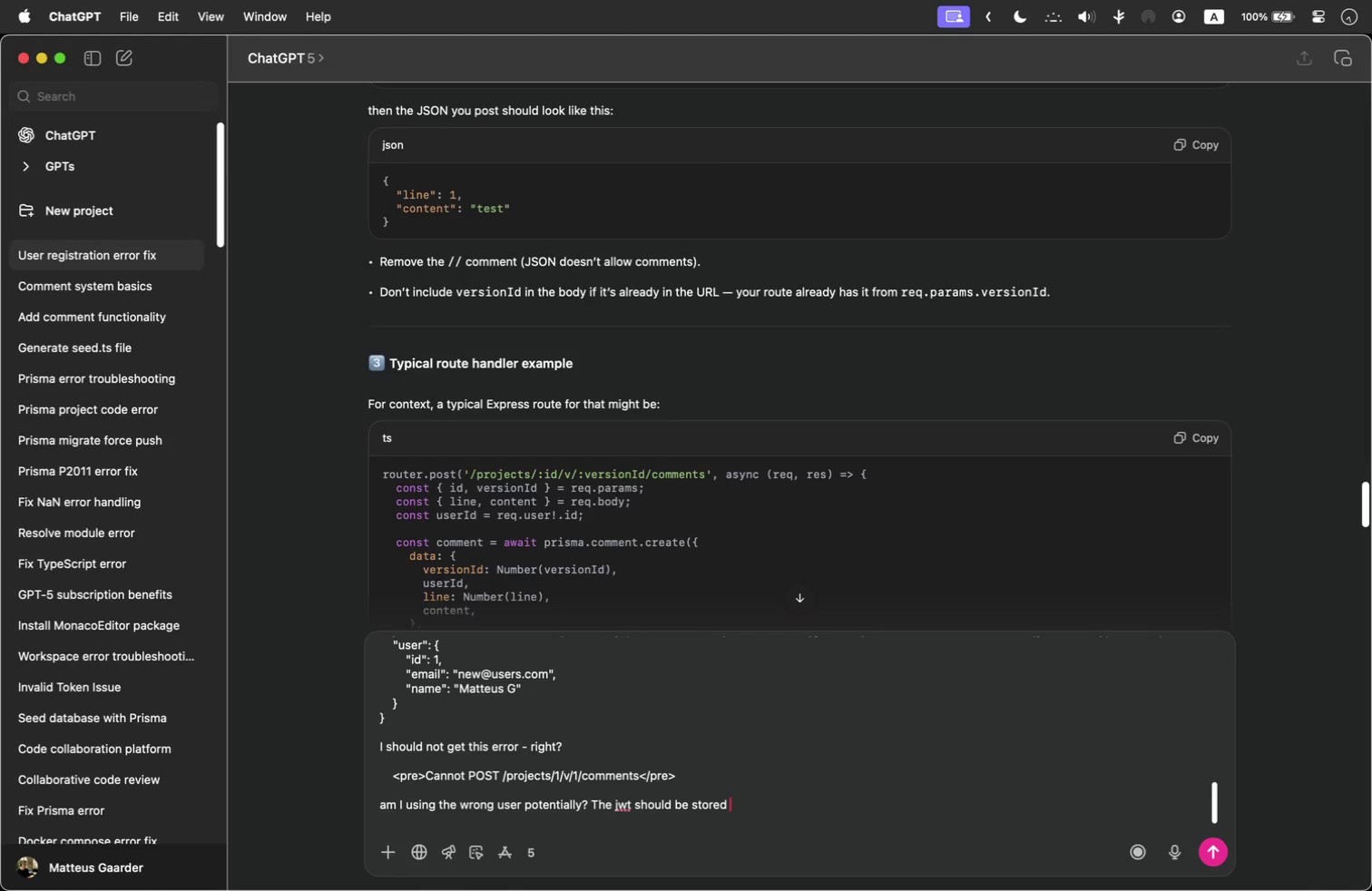 
type(globally)
 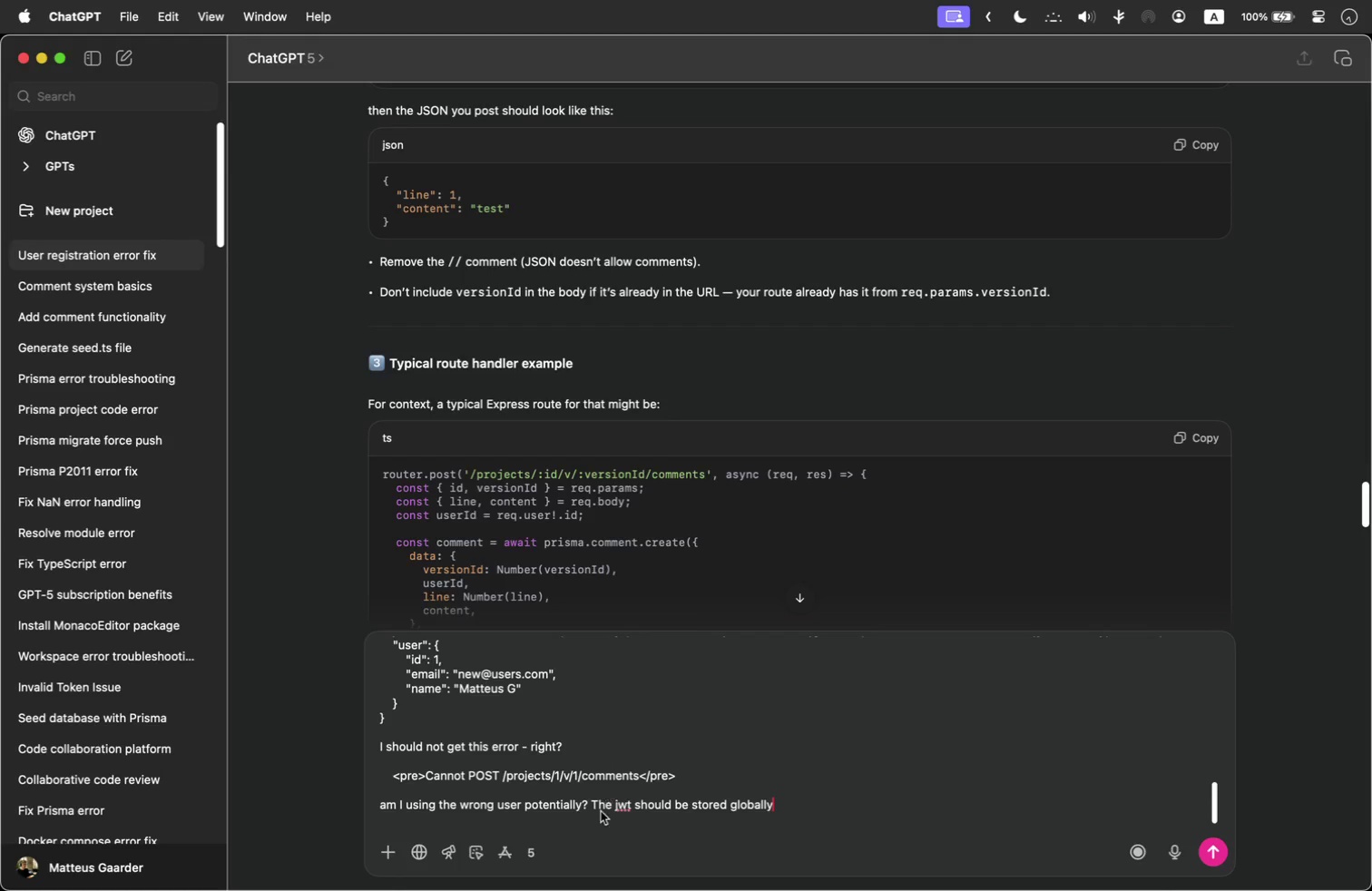 
left_click([598, 790])
 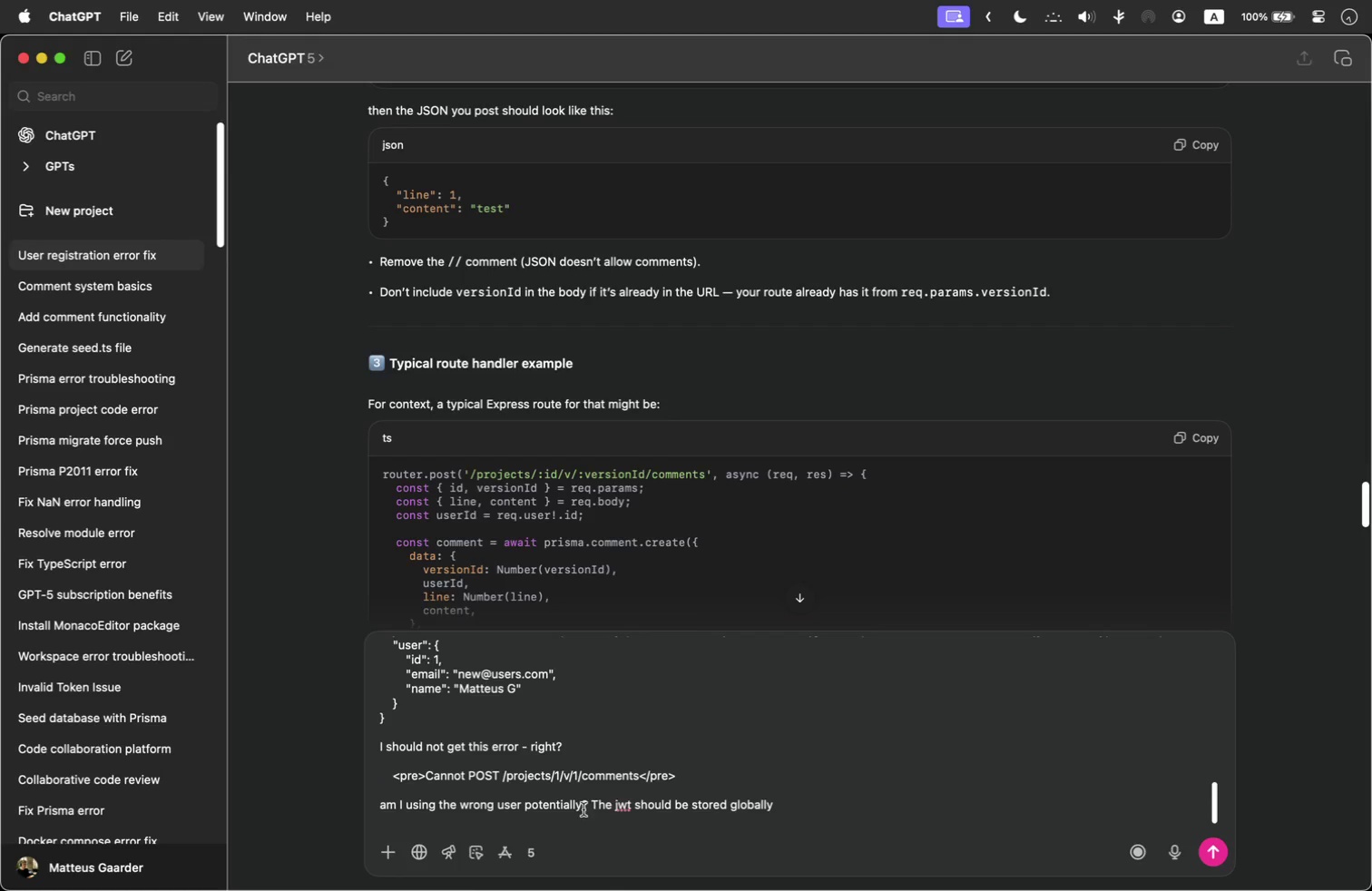 
left_click([613, 807])
 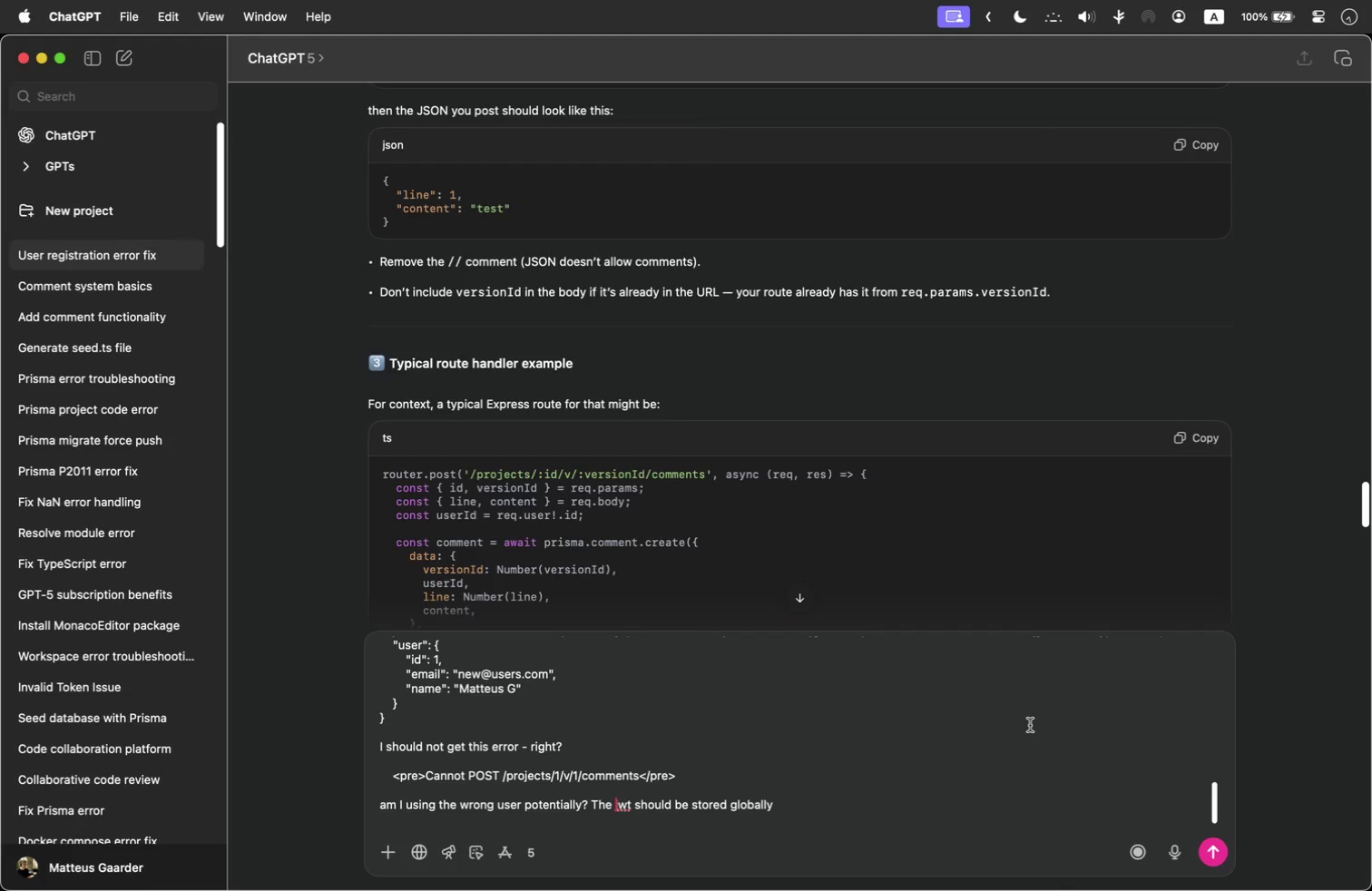 
type(most recent )
 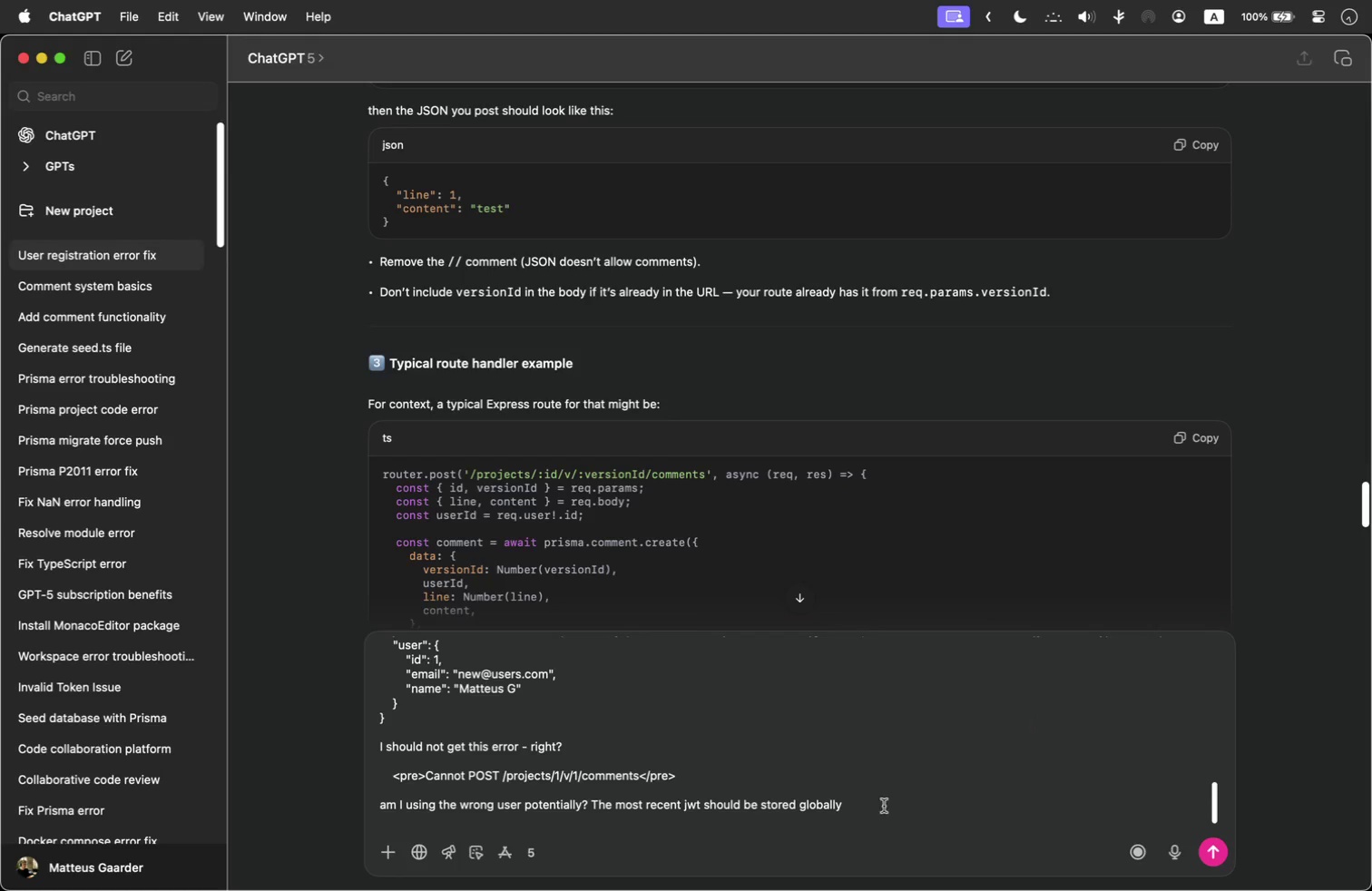 
left_click([899, 800])
 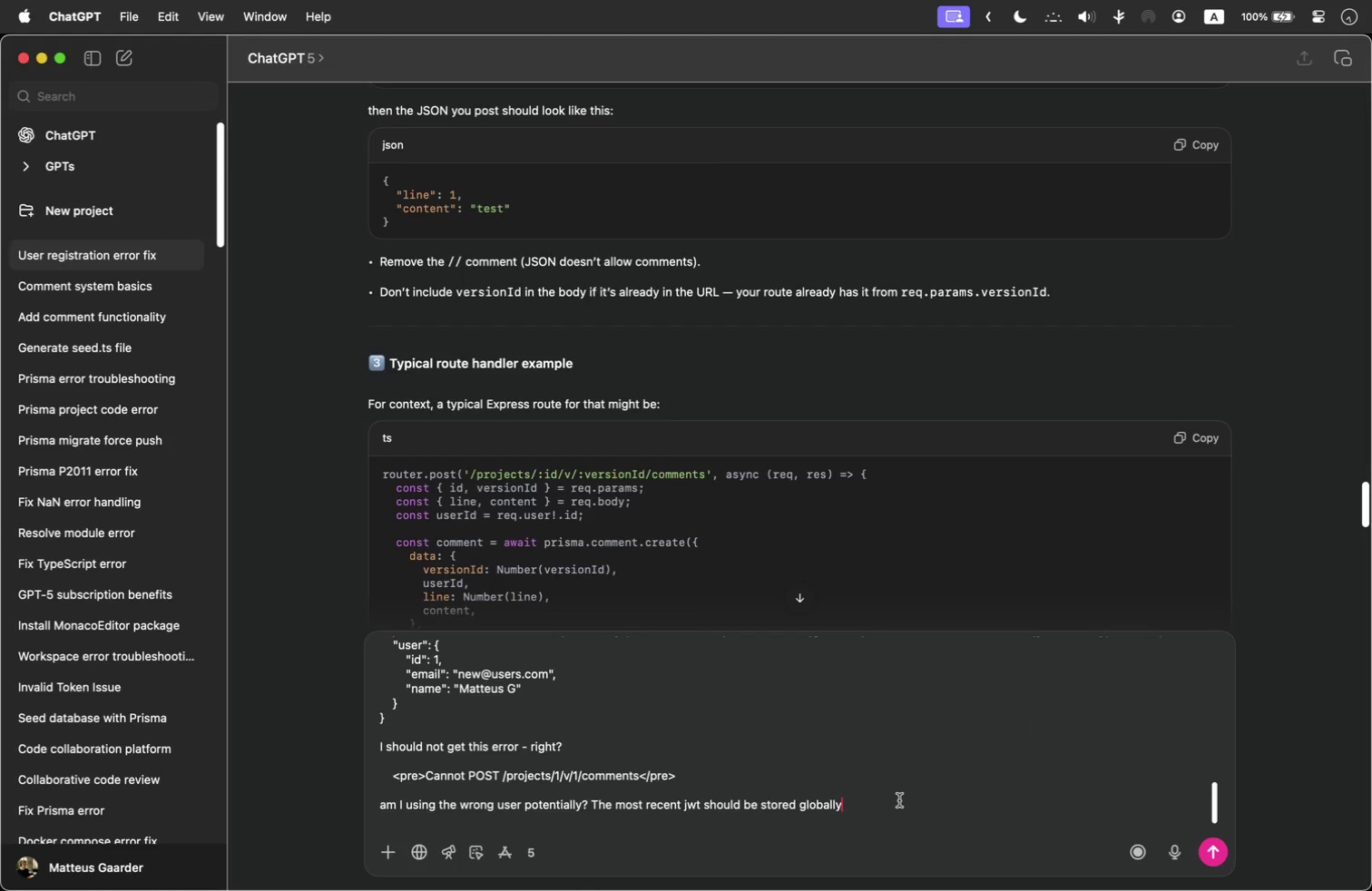 
type( though, so what is the issue?)
 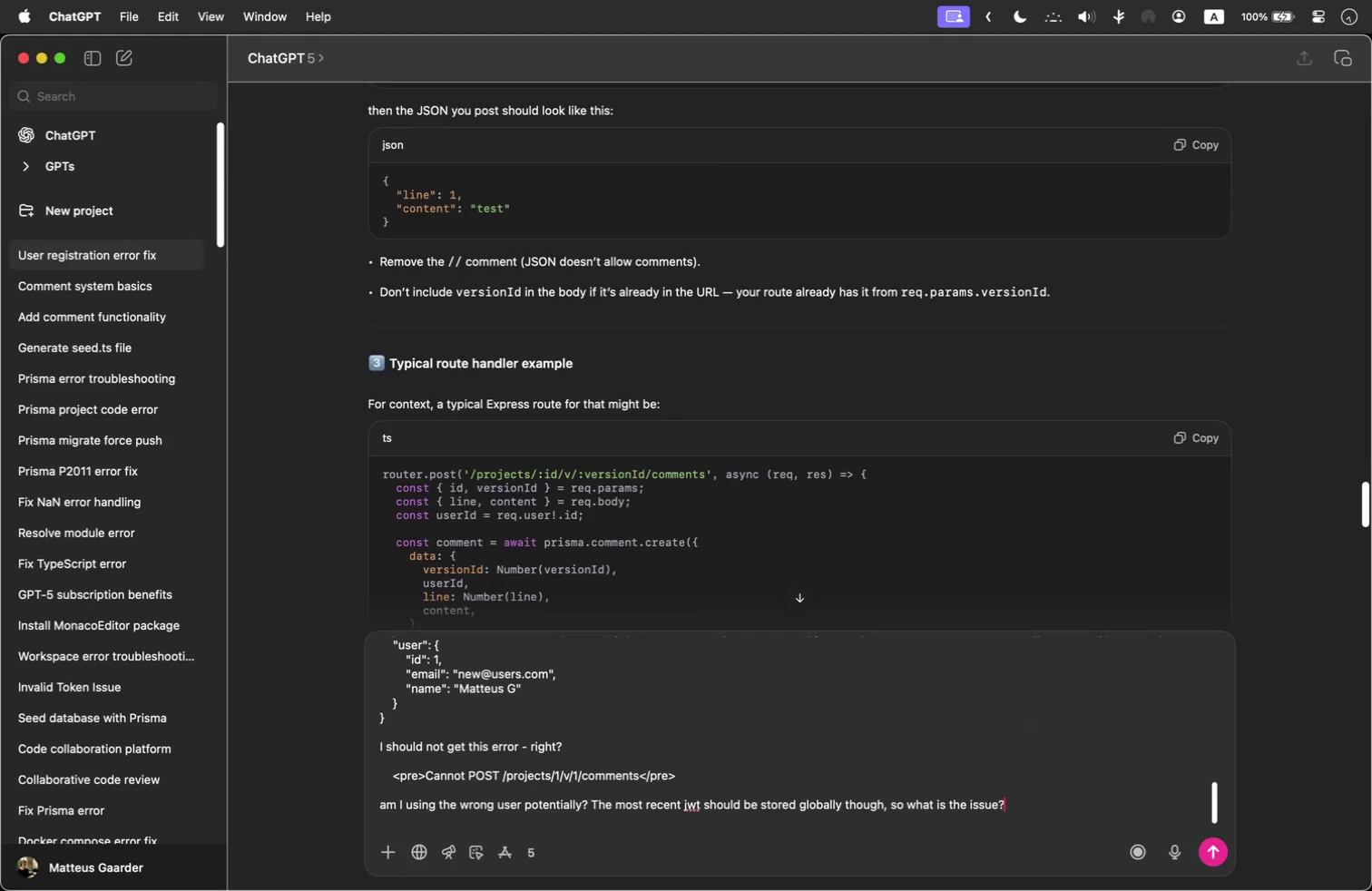 
key(Enter)
 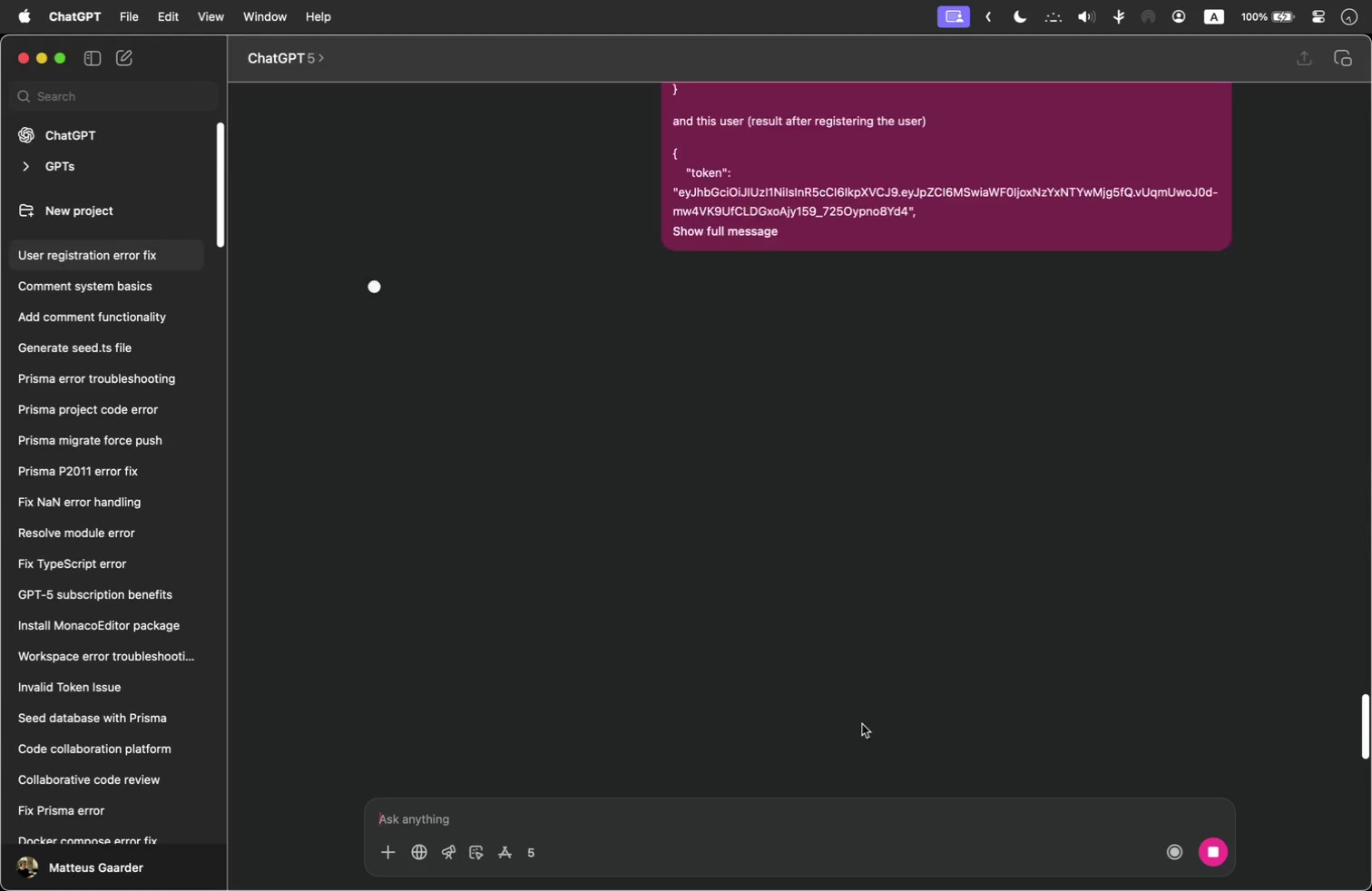 
scroll: coordinate [918, 518], scroll_direction: up, amount: 166.0
 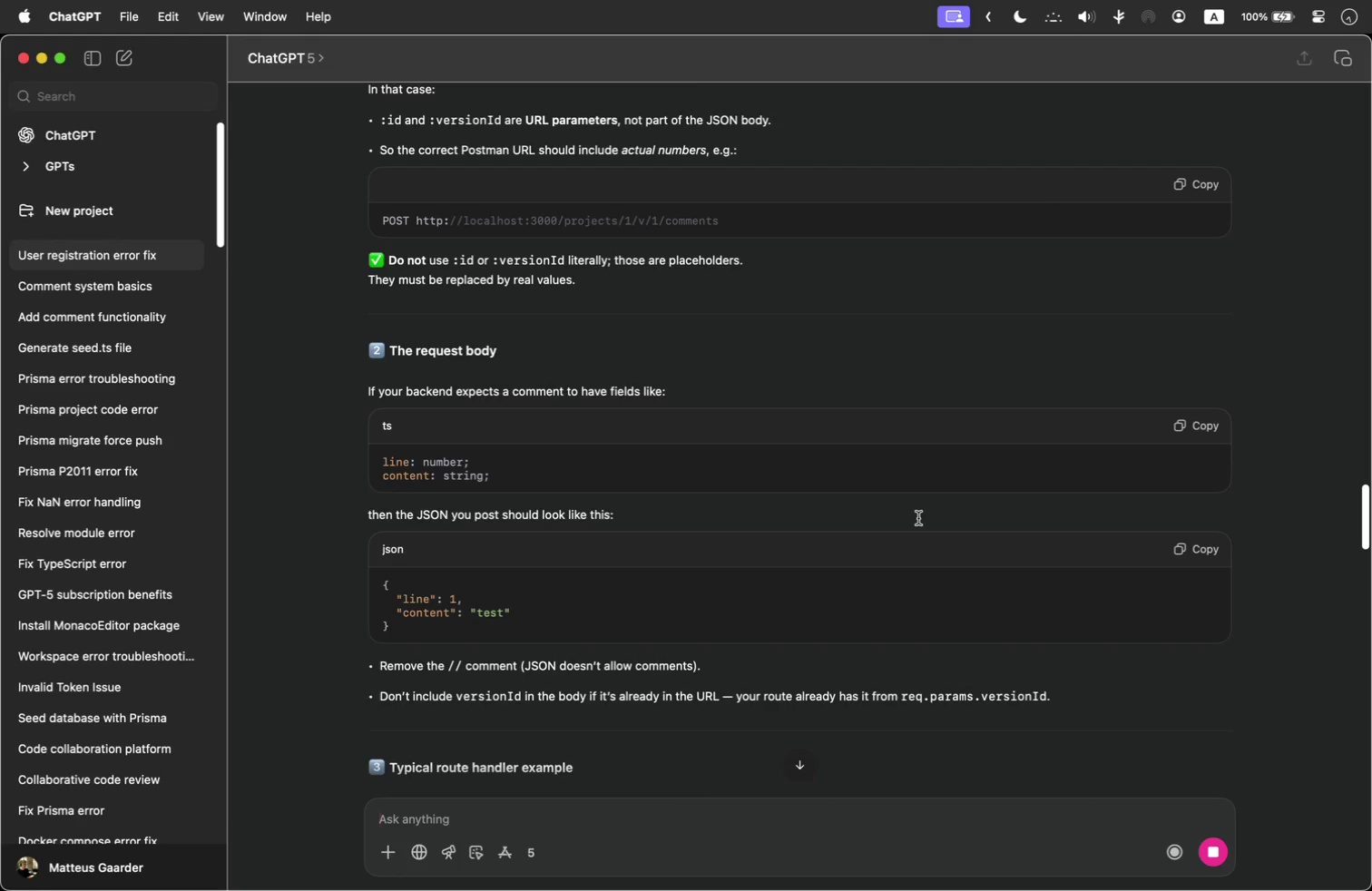 
key(Meta+Tab)
 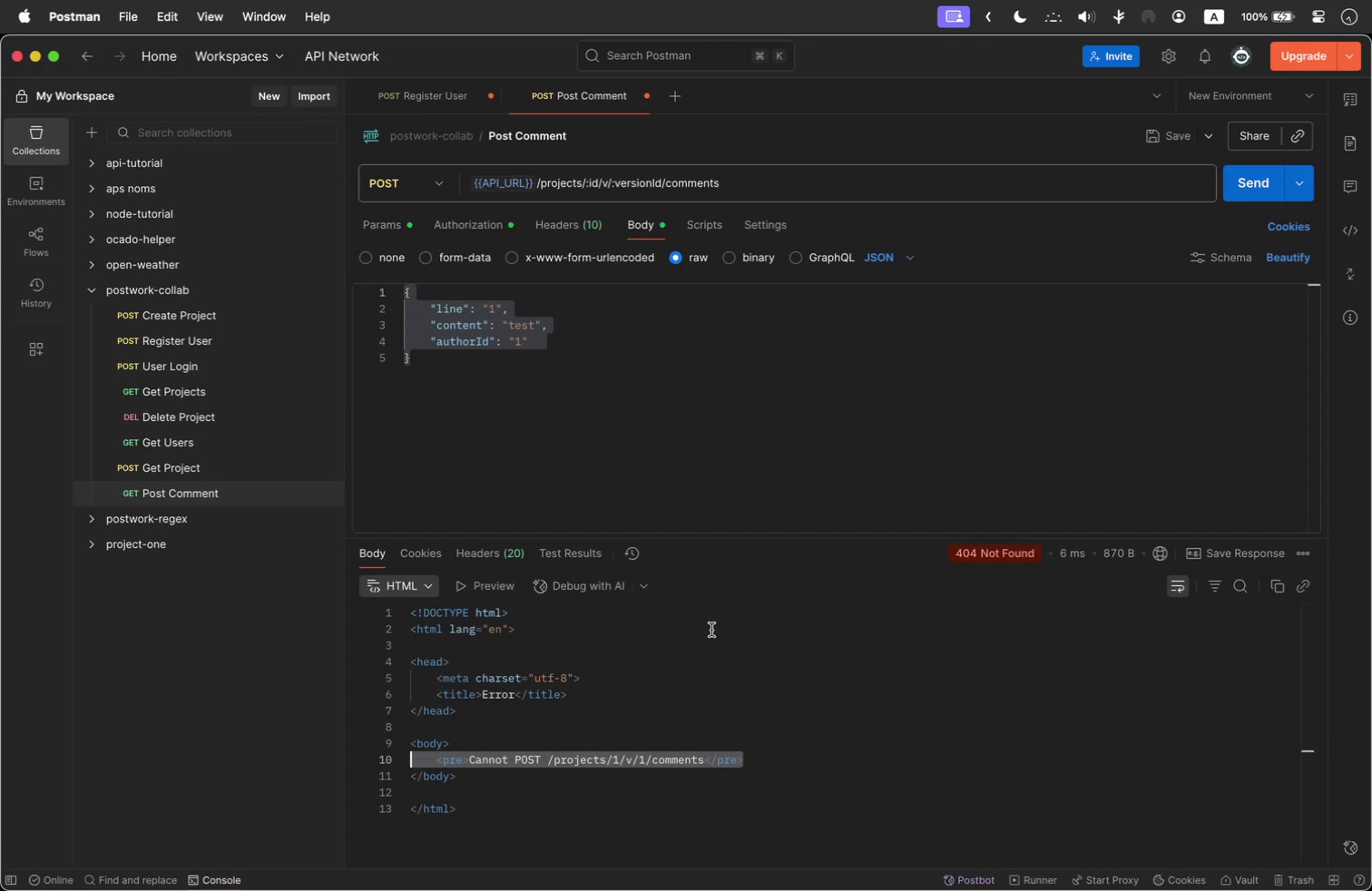 
left_click([661, 366])
 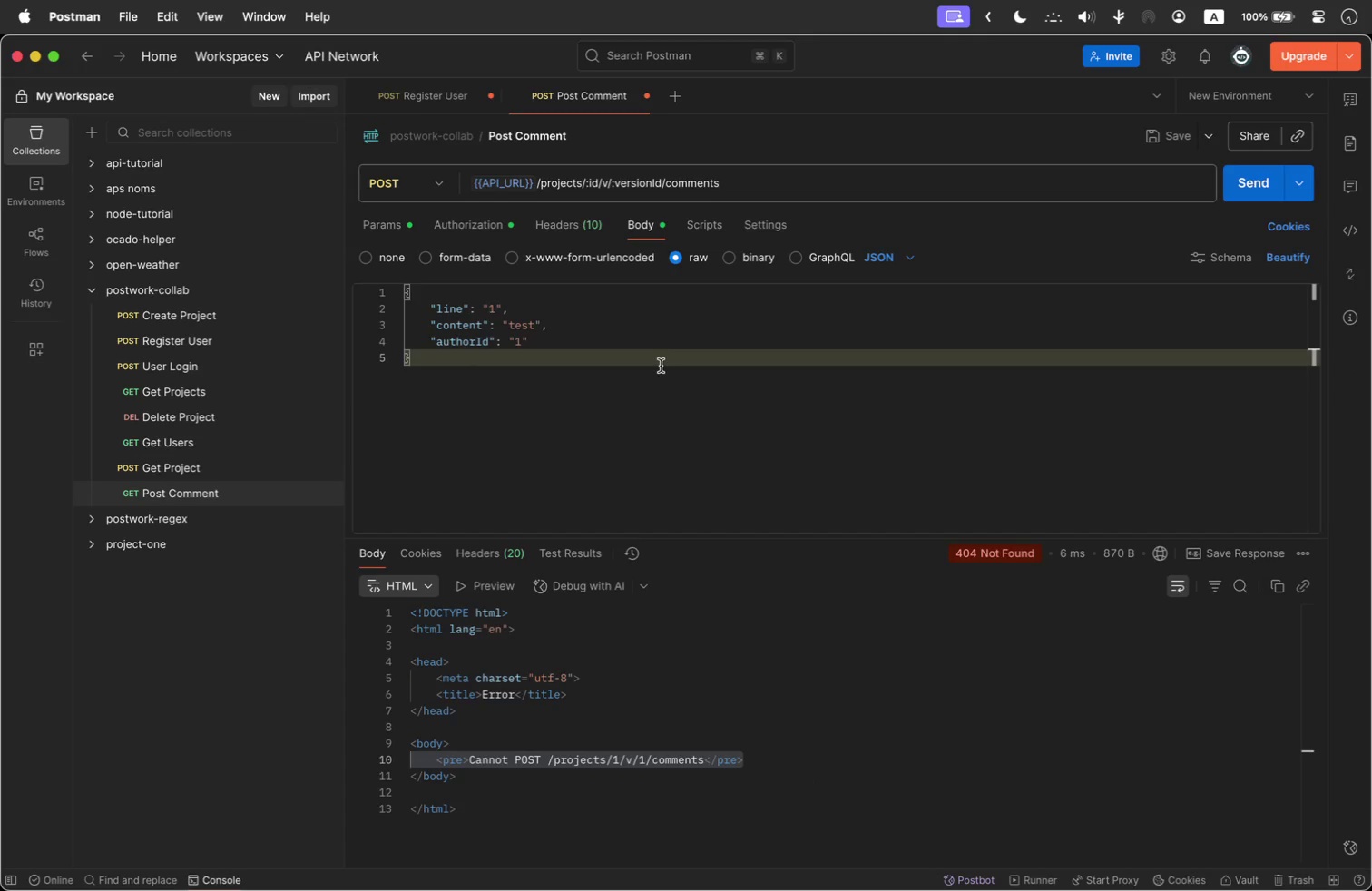 
left_click_drag(start_coordinate=[575, 343], to_coordinate=[431, 347])
 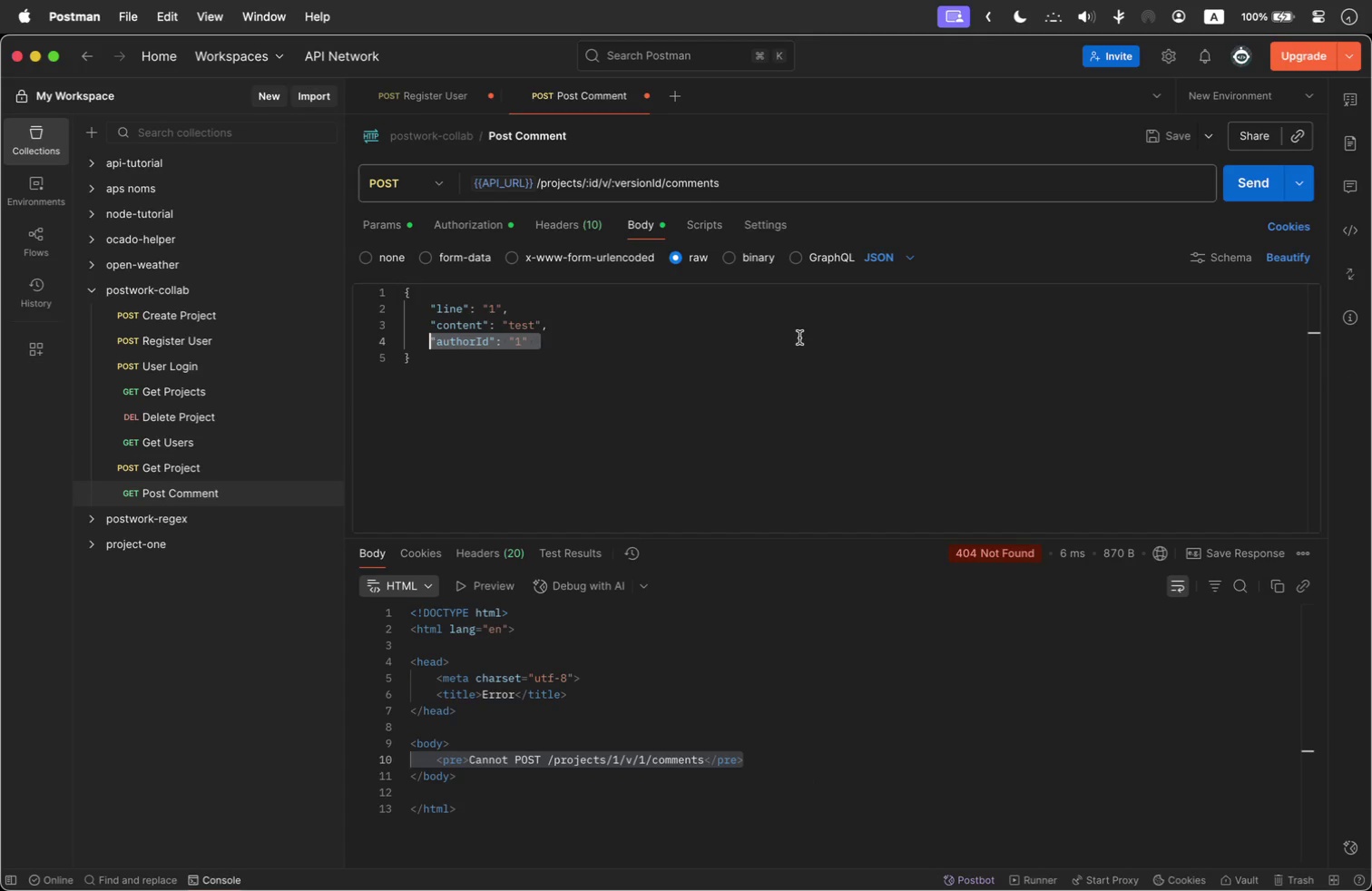 
key(Meta+Tab)
 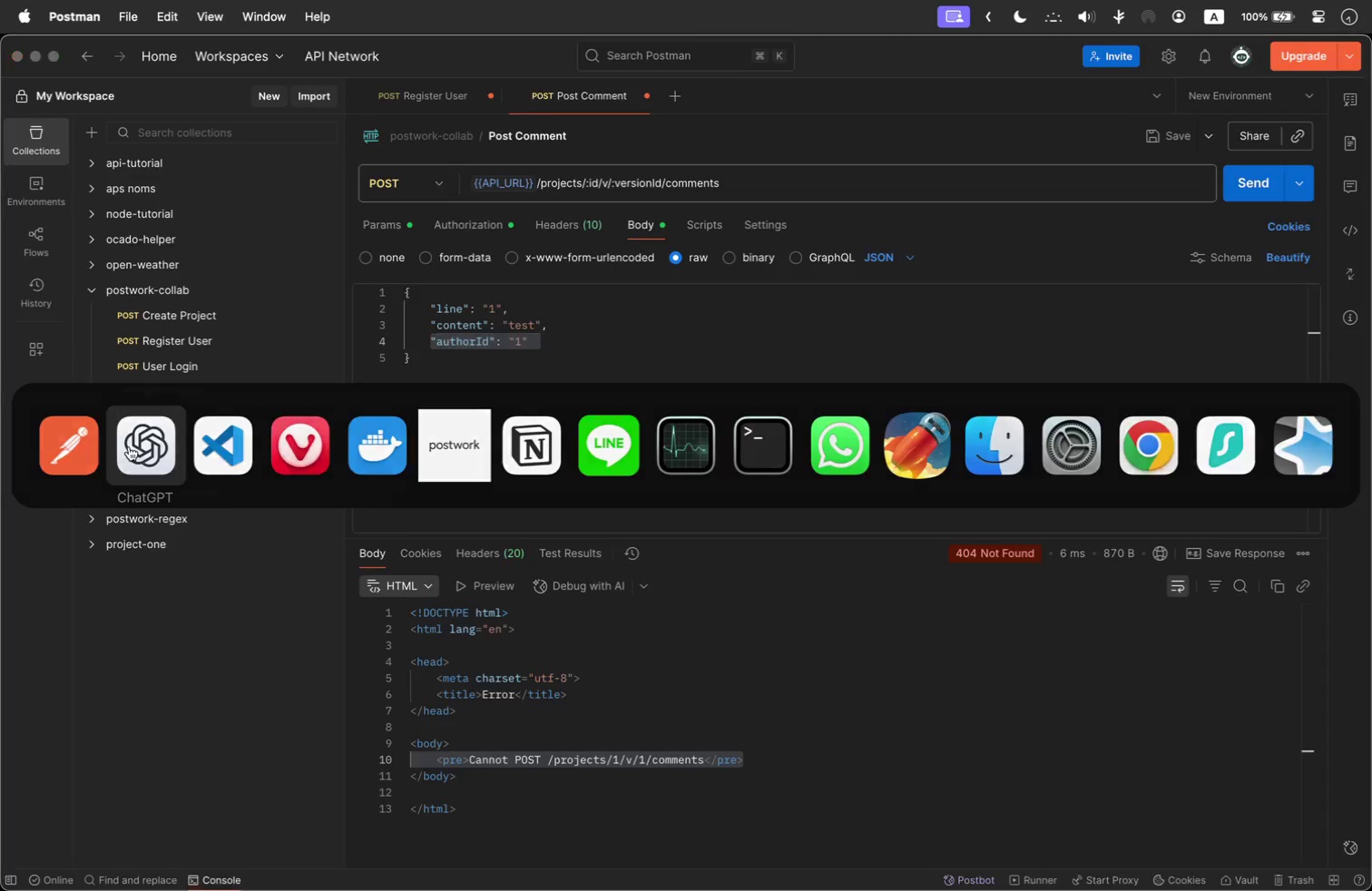 
scroll: coordinate [618, 602], scroll_direction: down, amount: 353.0
 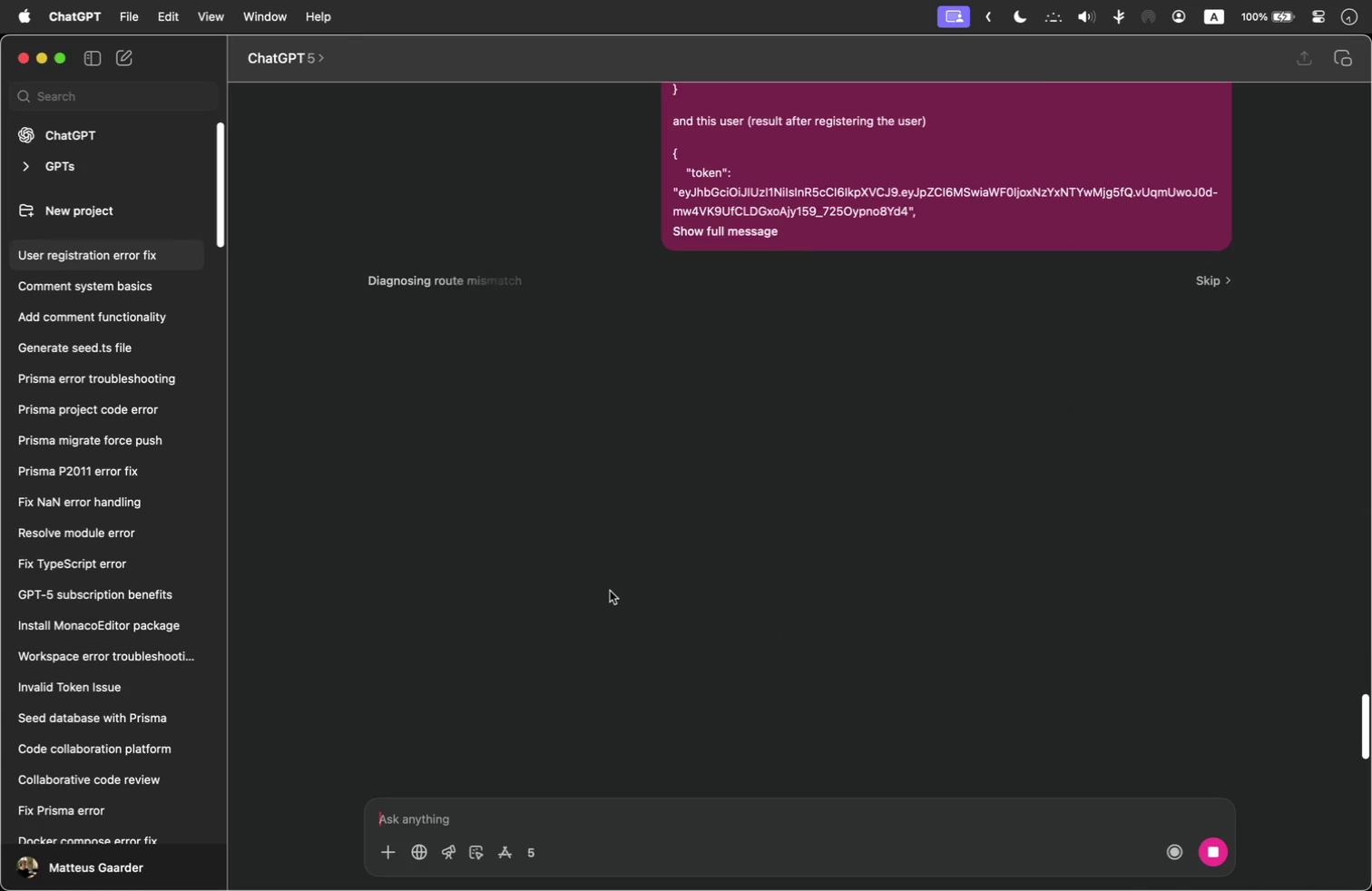 
scroll: coordinate [604, 583], scroll_direction: up, amount: 73.0
 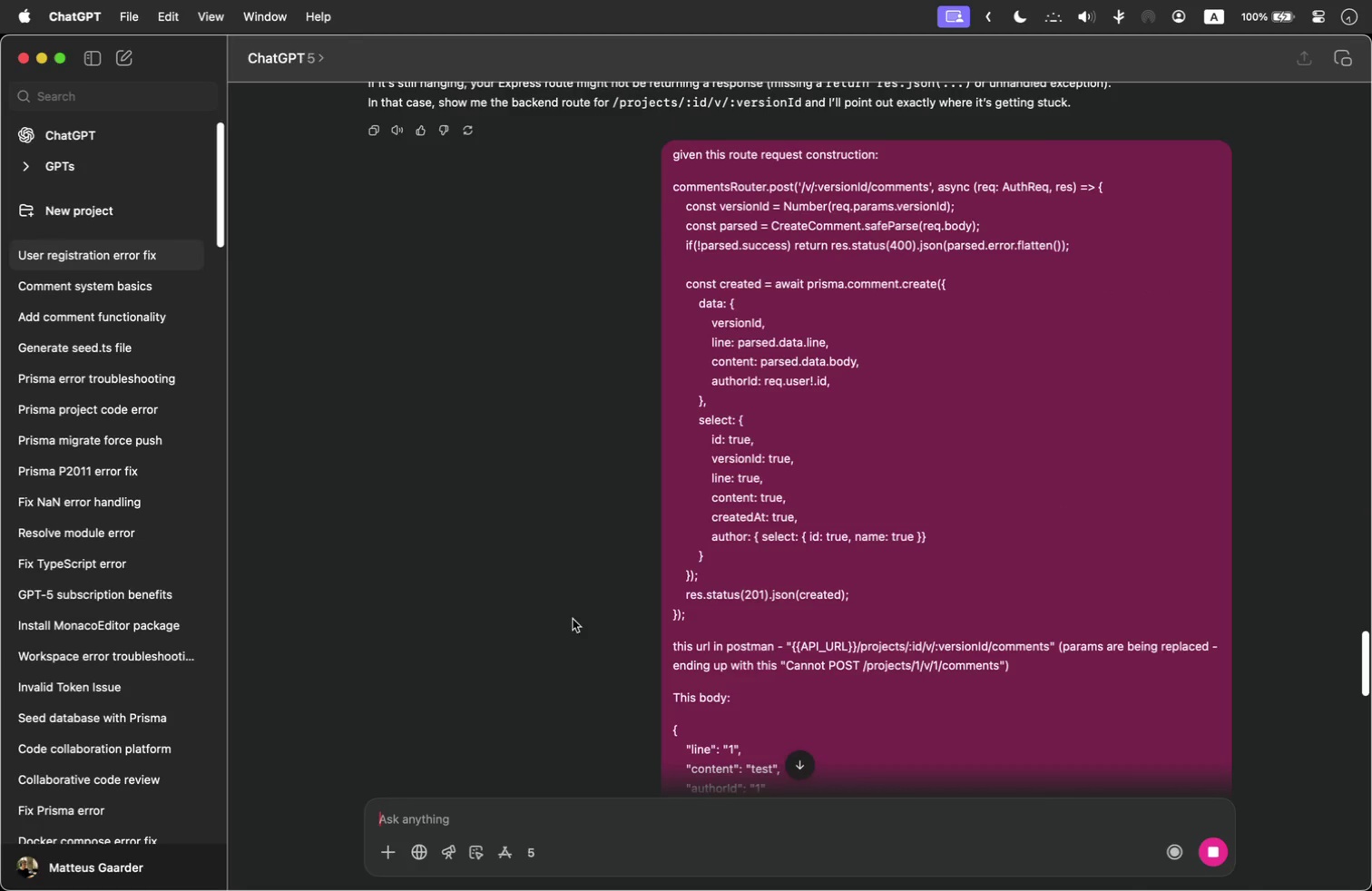 
key(Meta+Tab)
 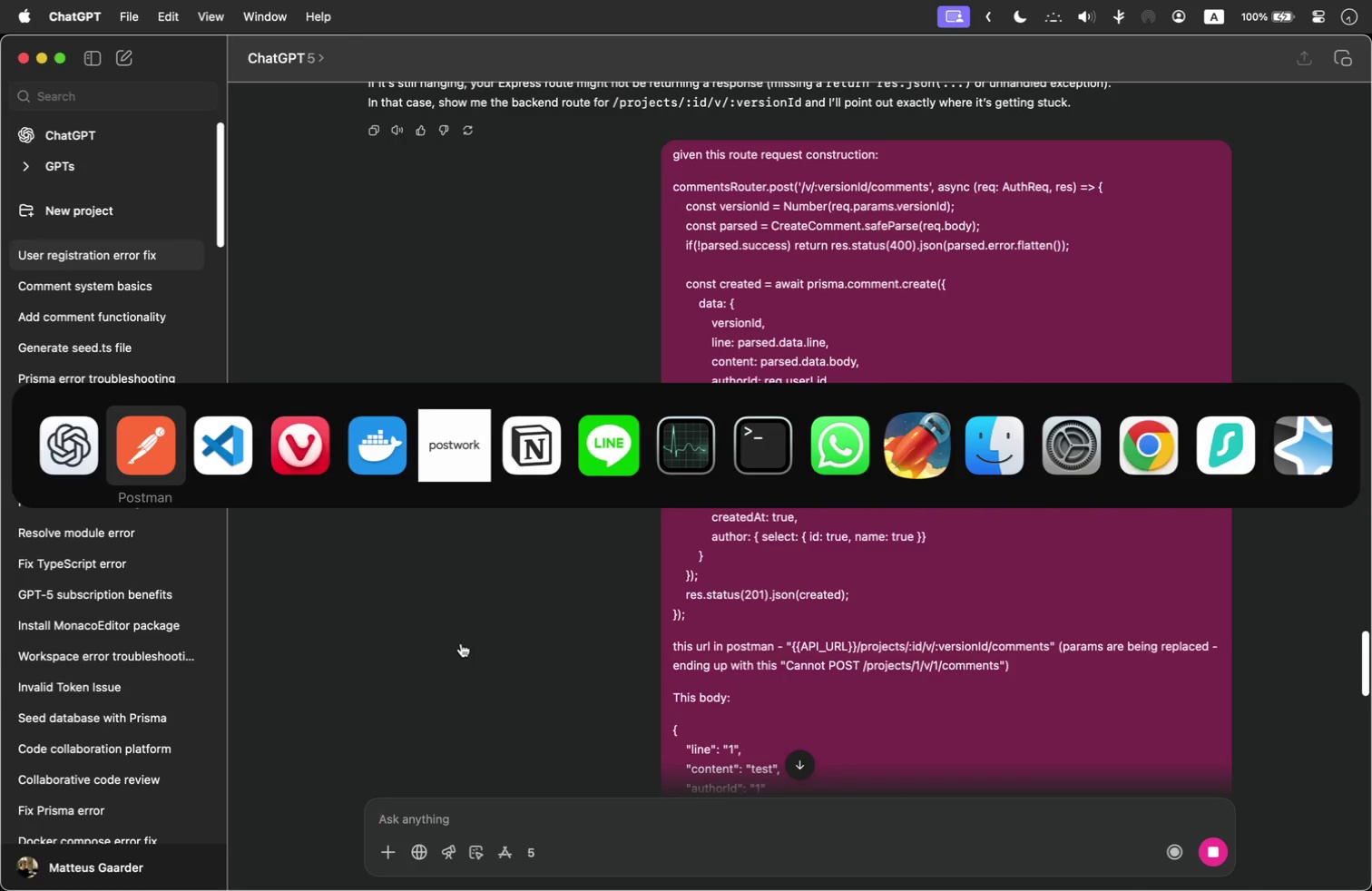 
key(Meta+Tab)
 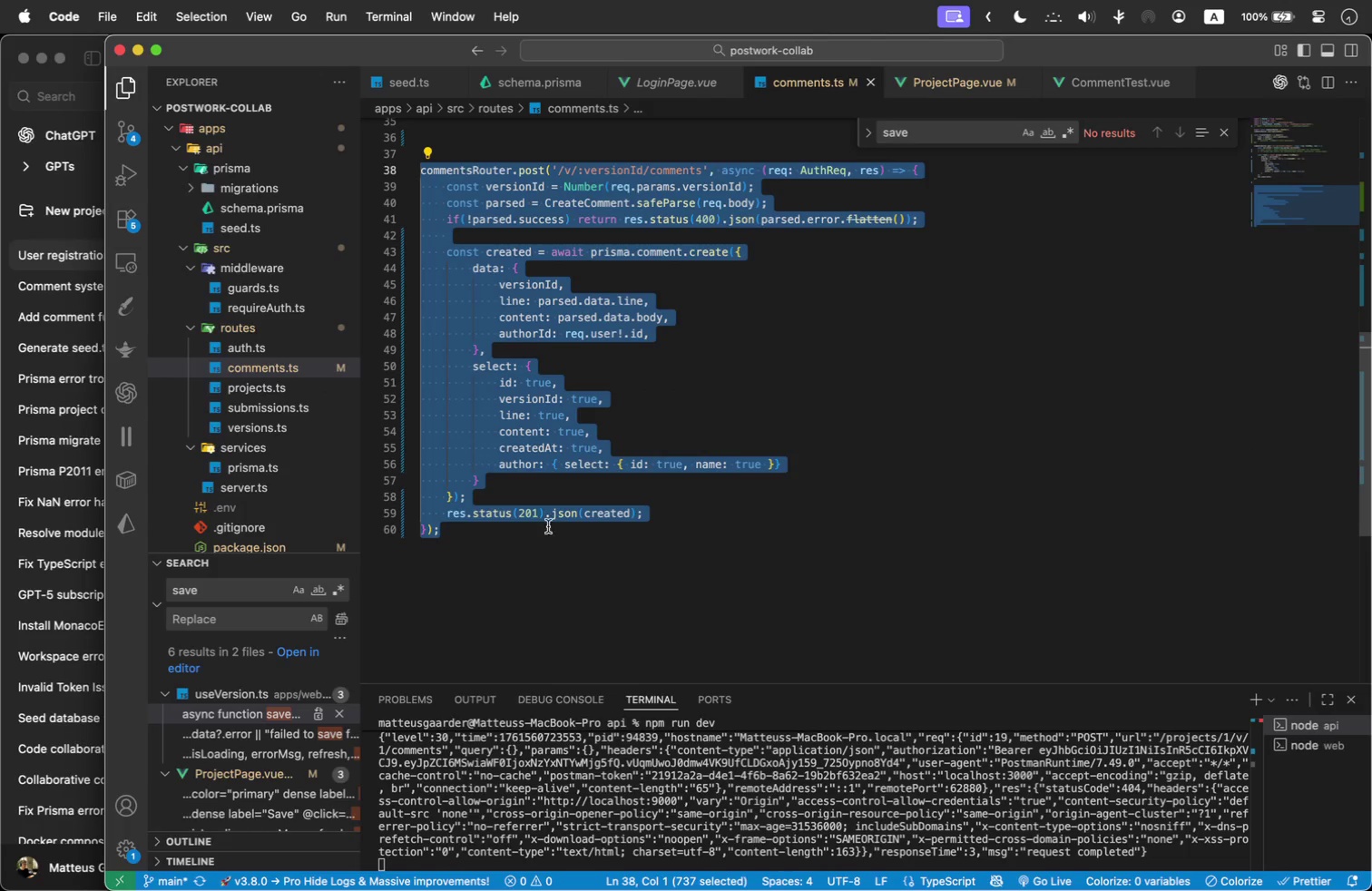 
left_click([635, 442])
 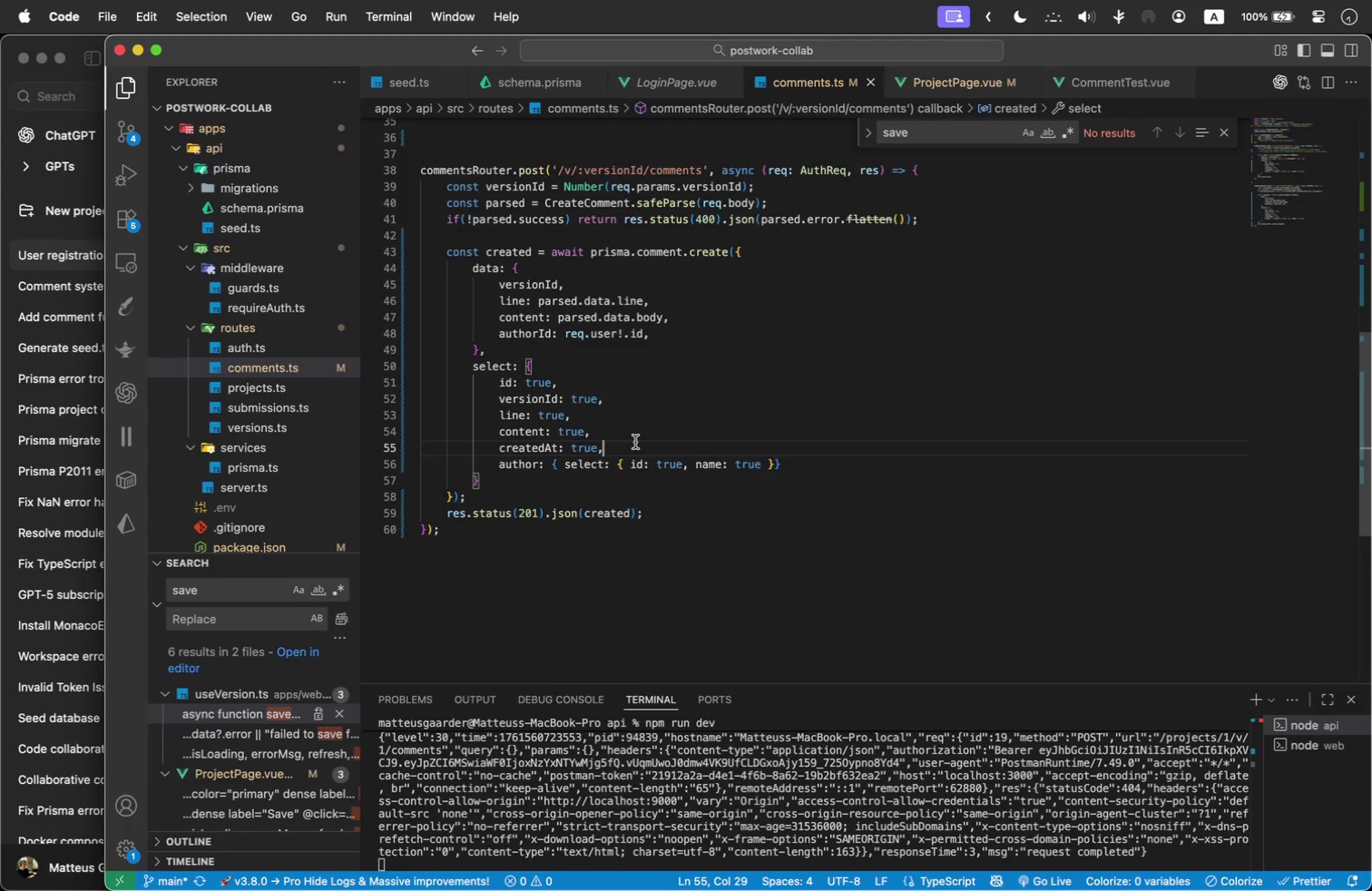 
scroll: coordinate [863, 422], scroll_direction: up, amount: 4.0
 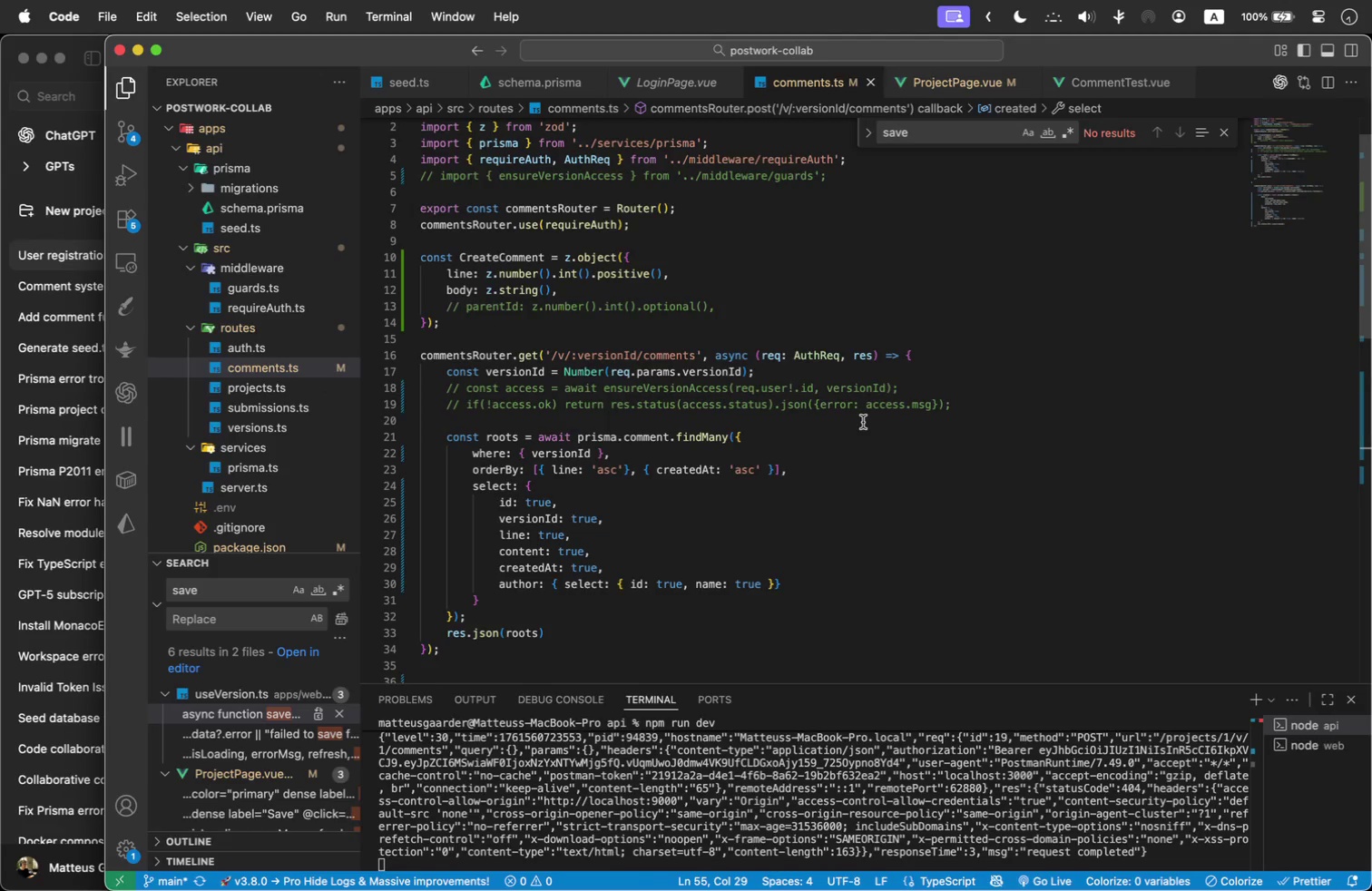 
key(Meta+Tab)
 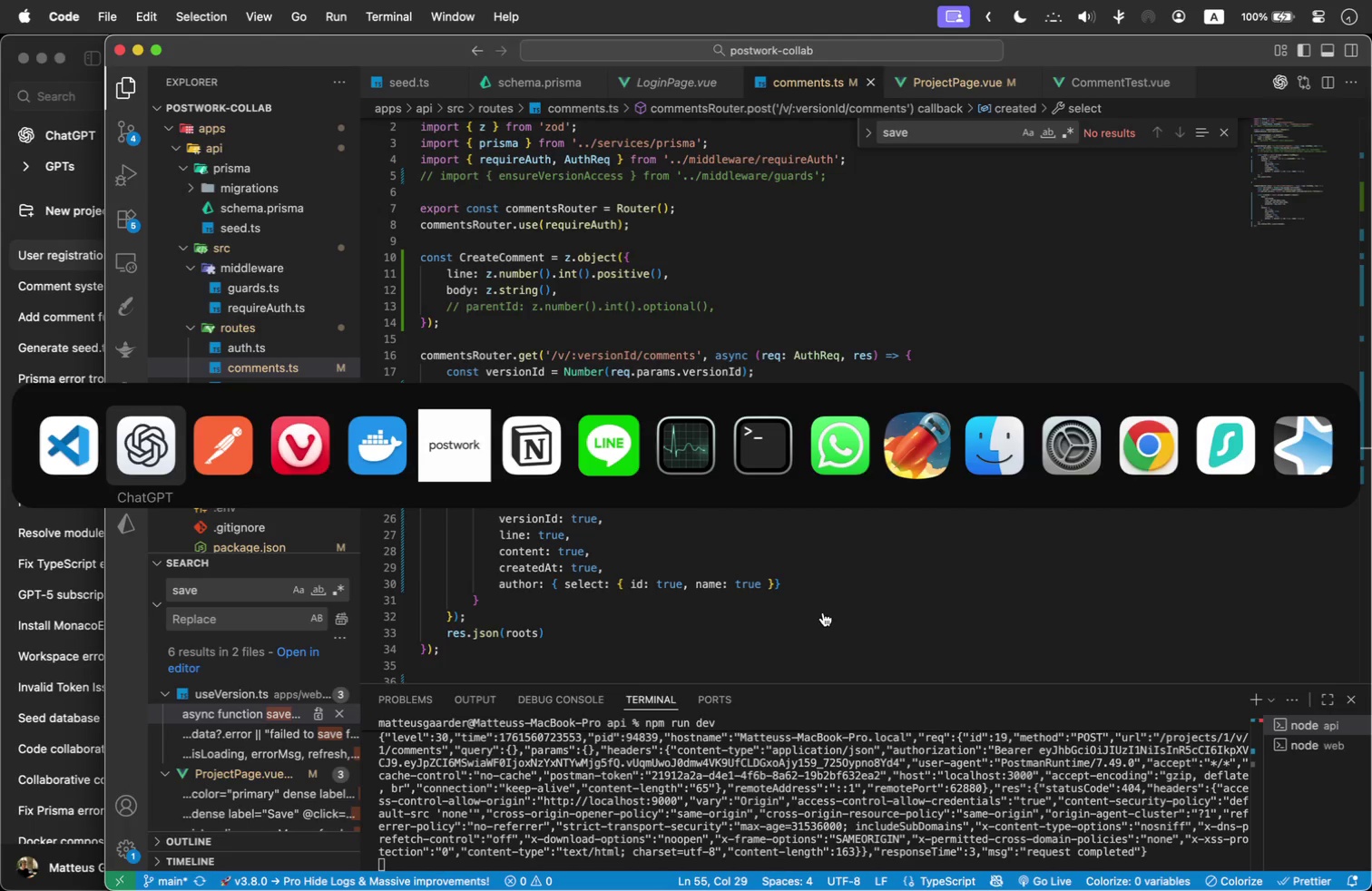 
key(Meta+Tab)
 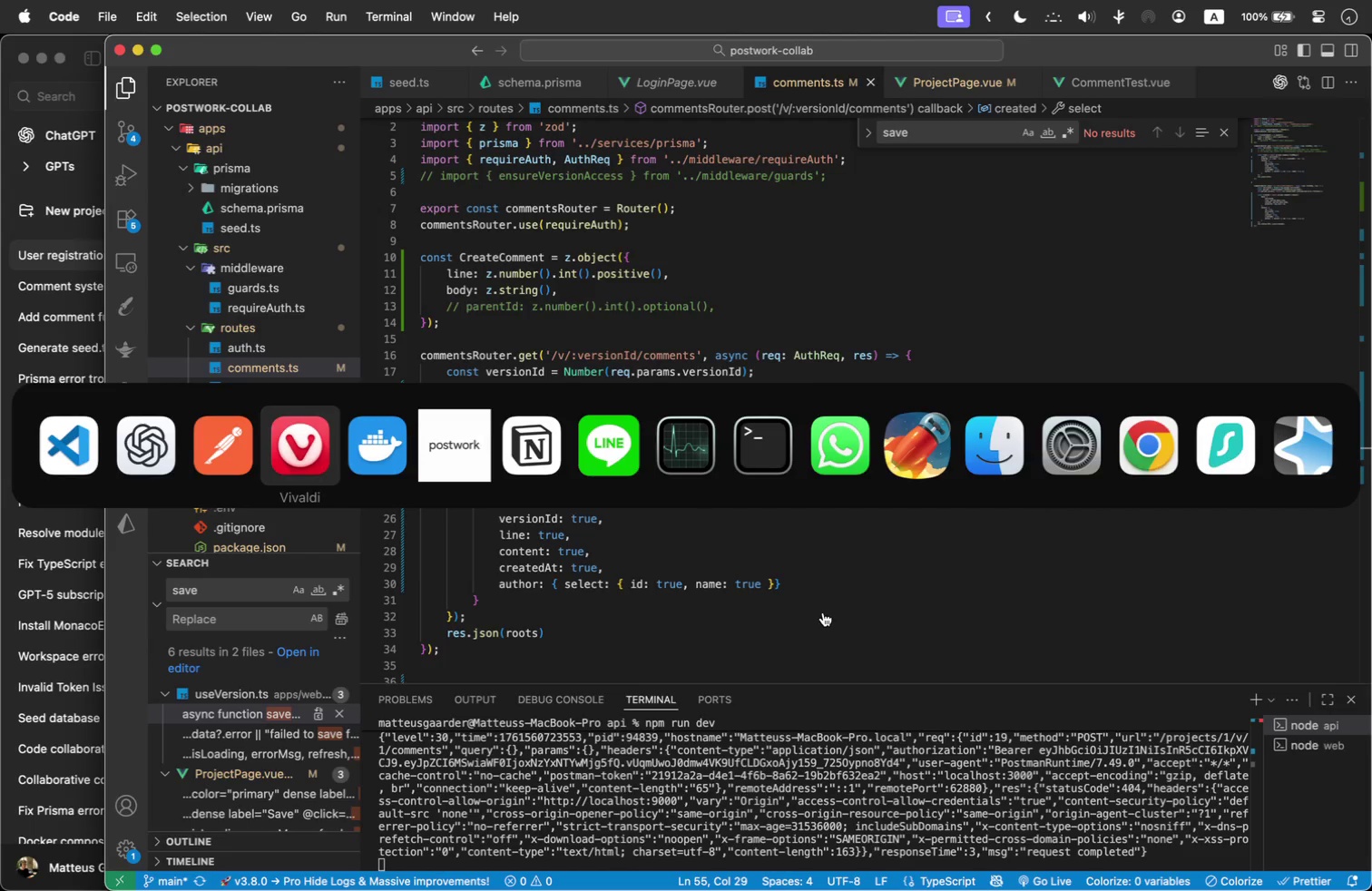 
key(Meta+Tab)
 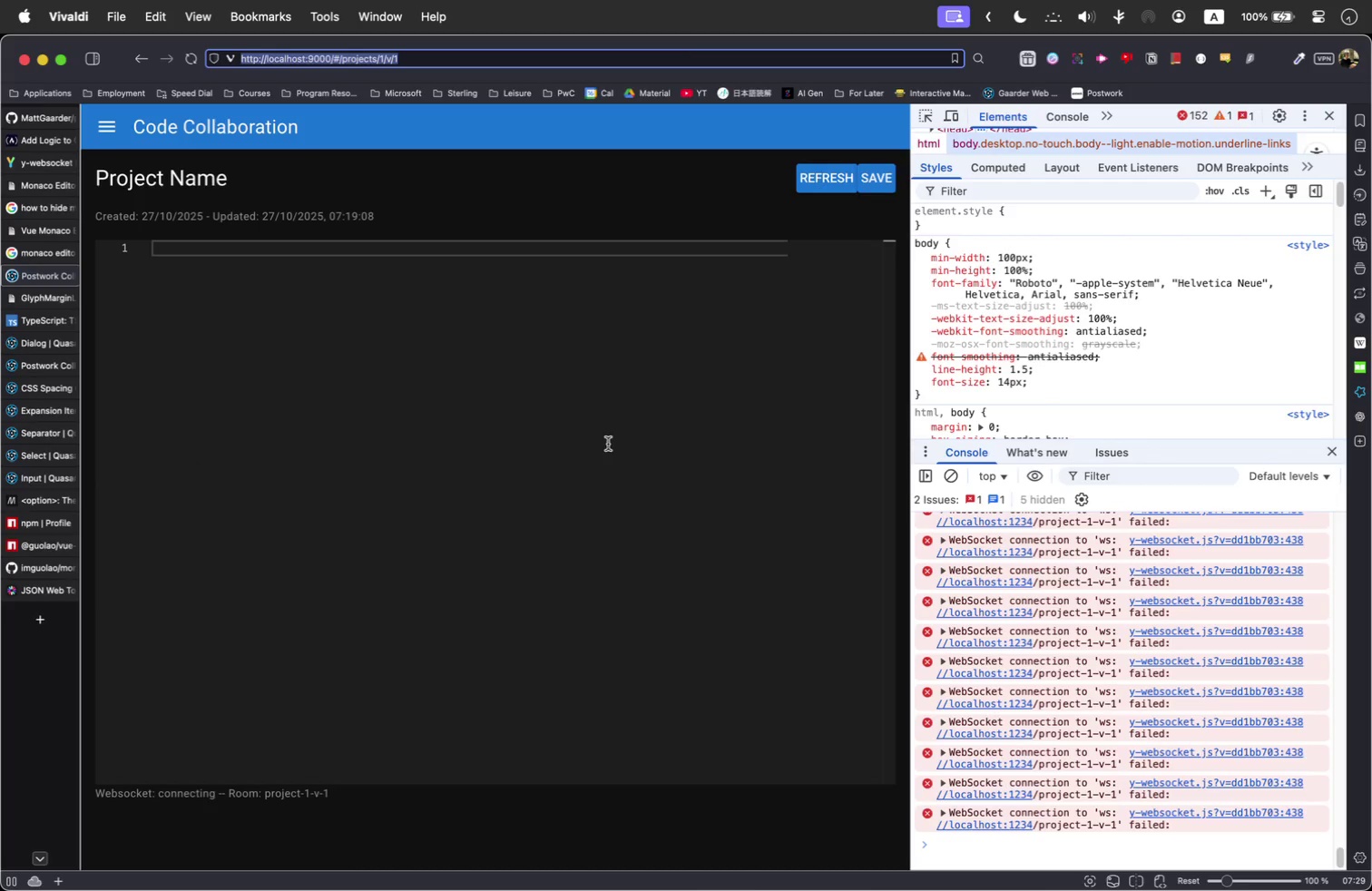 
left_click([474, 377])
 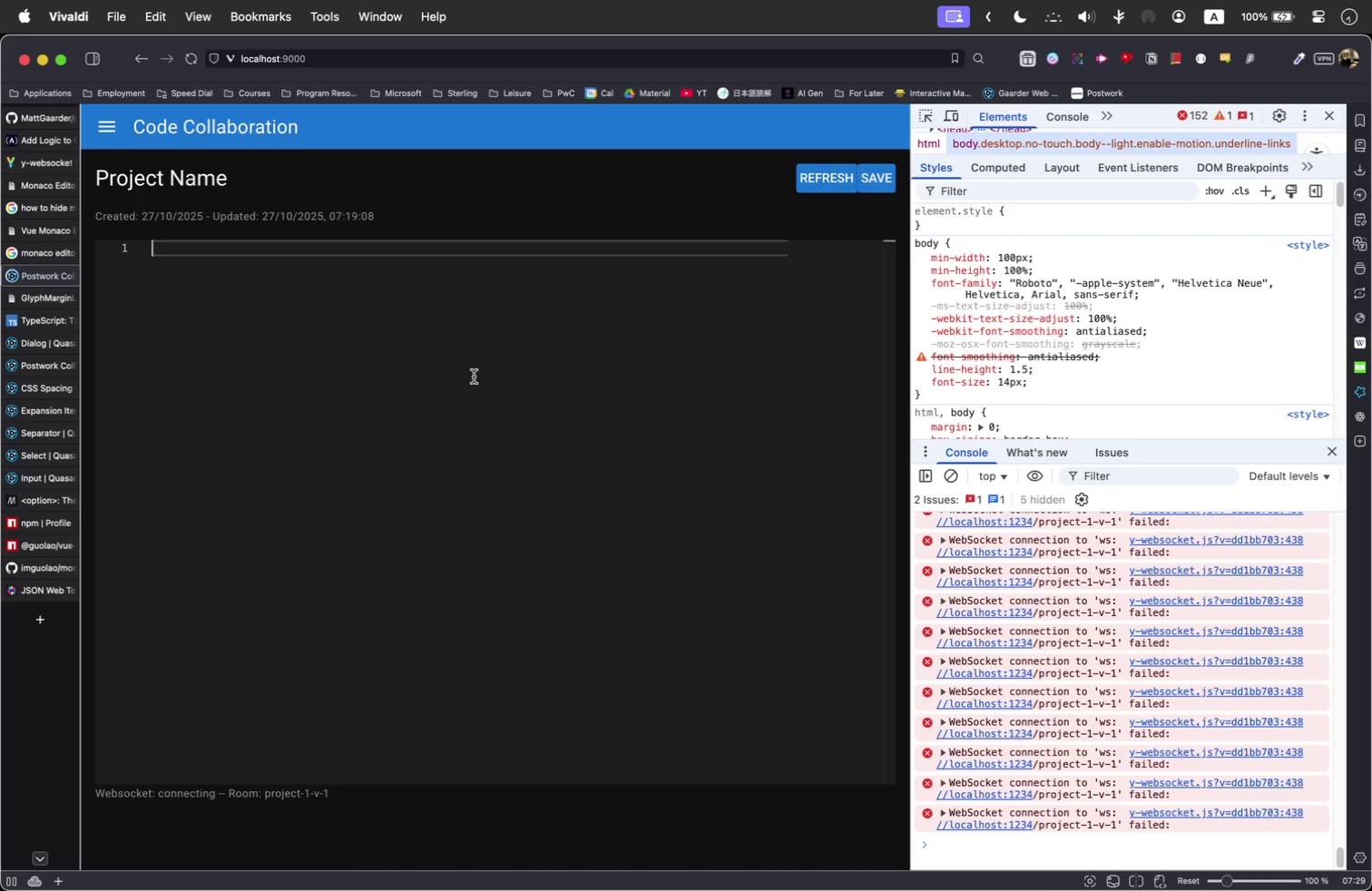 
key(Meta+Tab)
 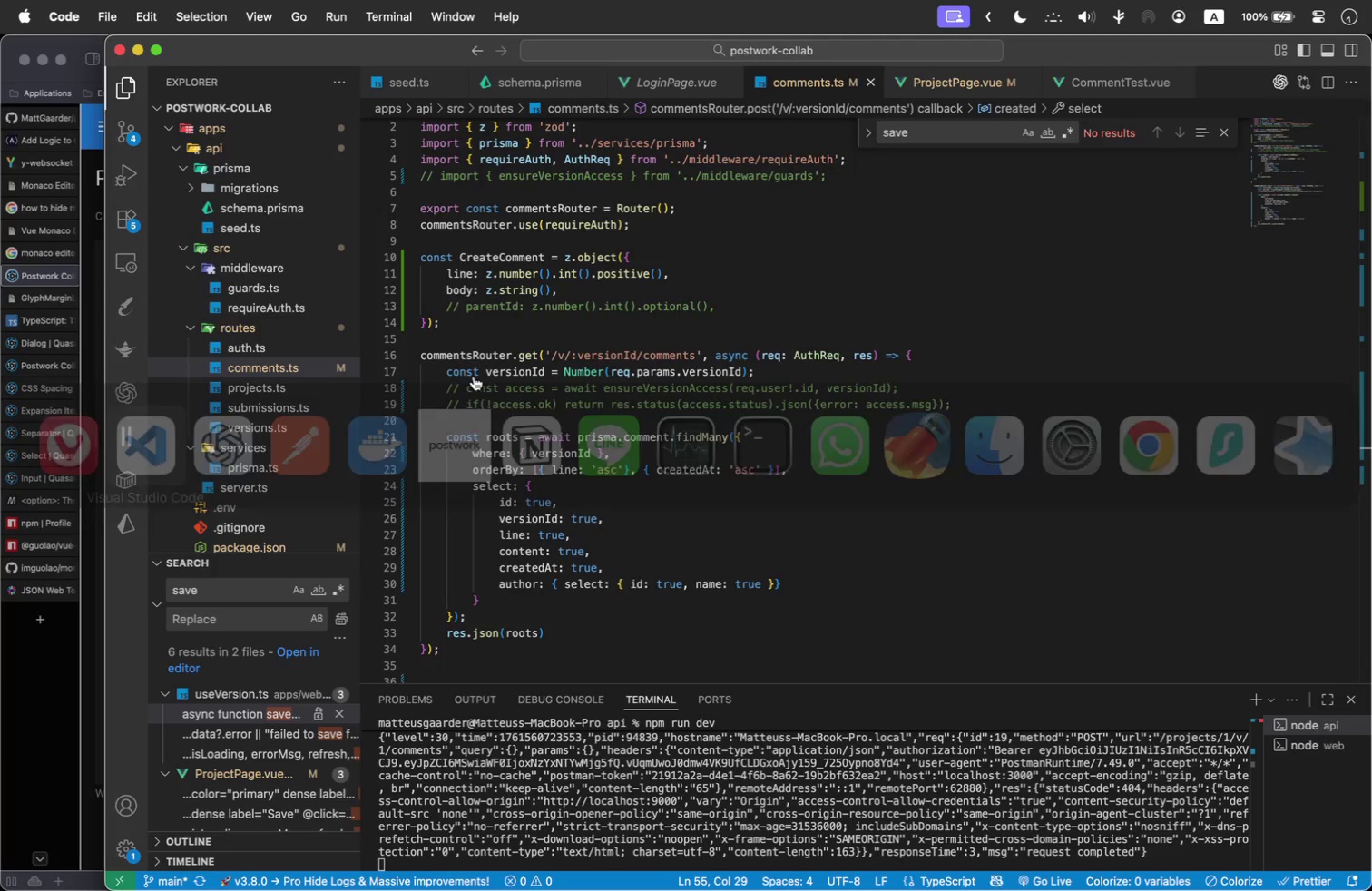 
left_click([676, 472])
 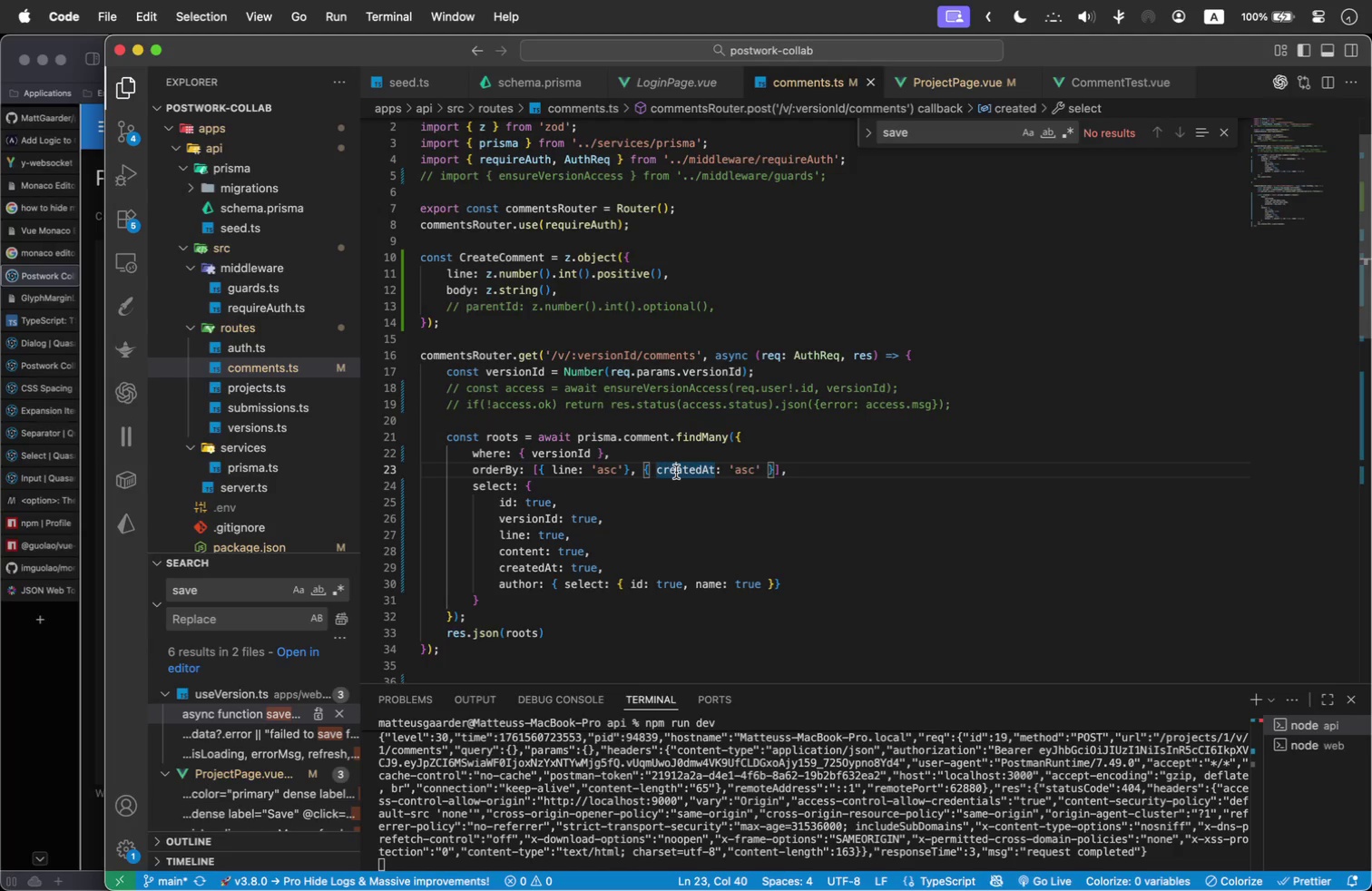 
key(Meta+A)
 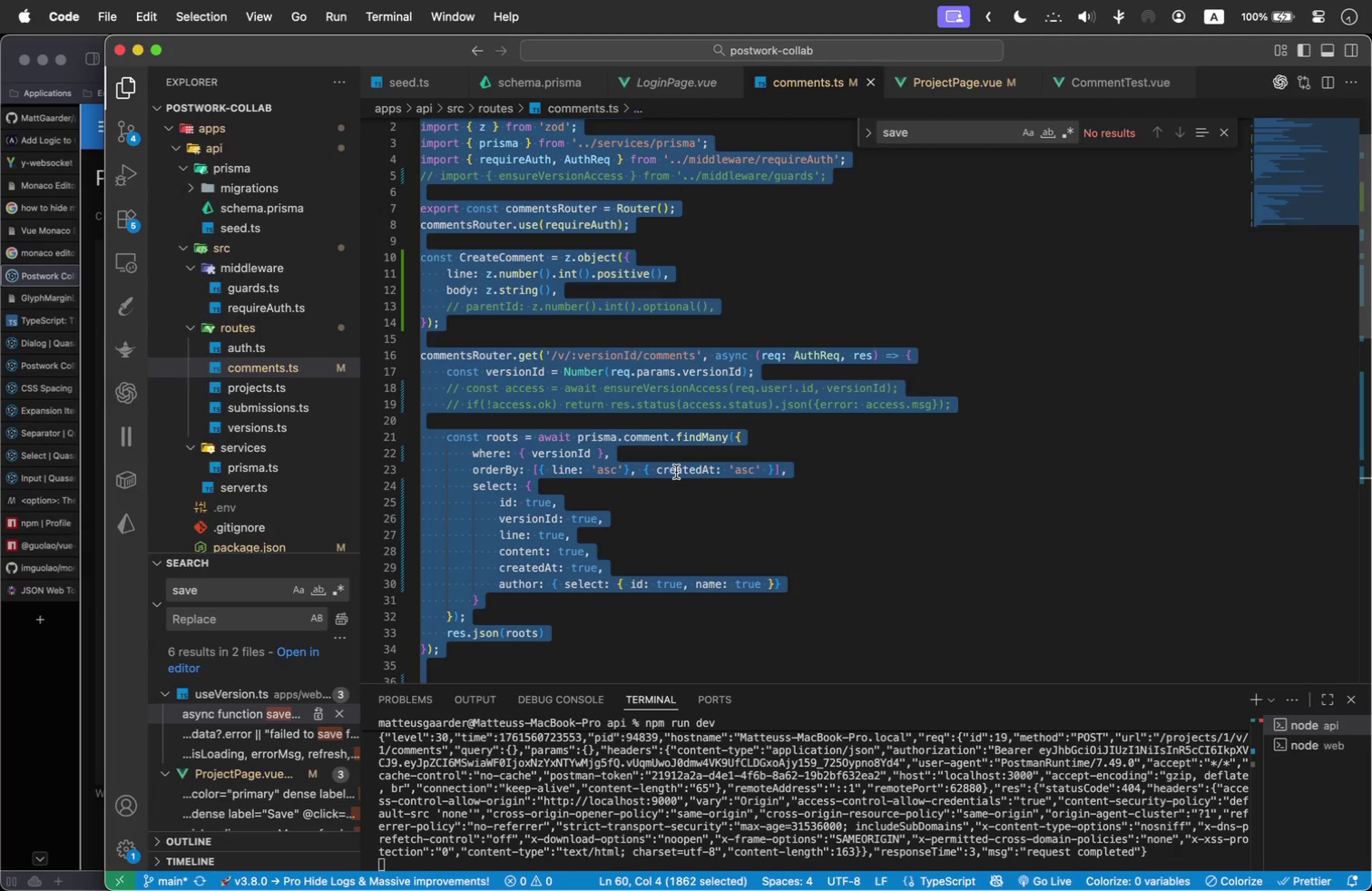 
key(Meta+C)
 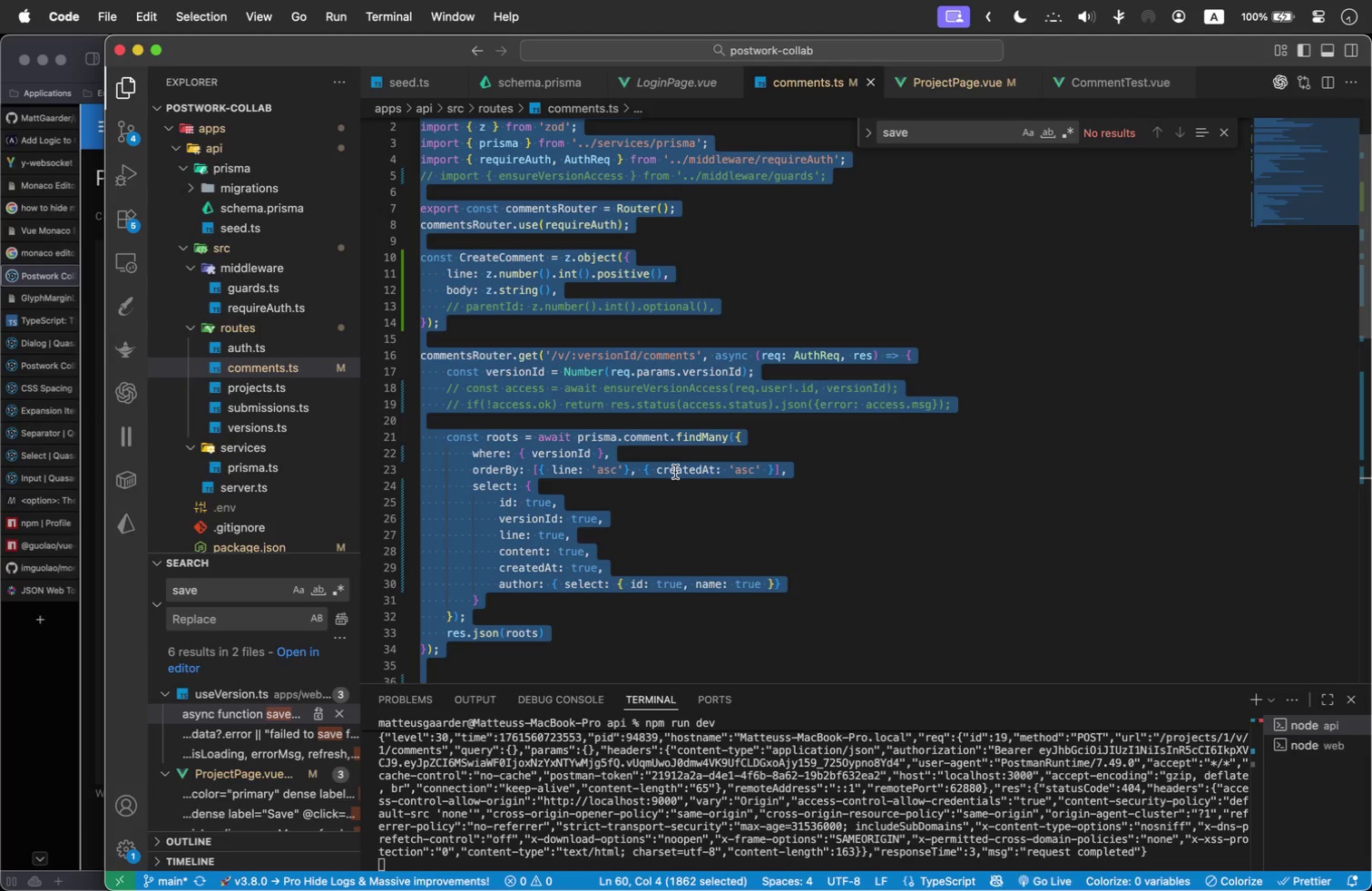 
key(Meta+Tab)
 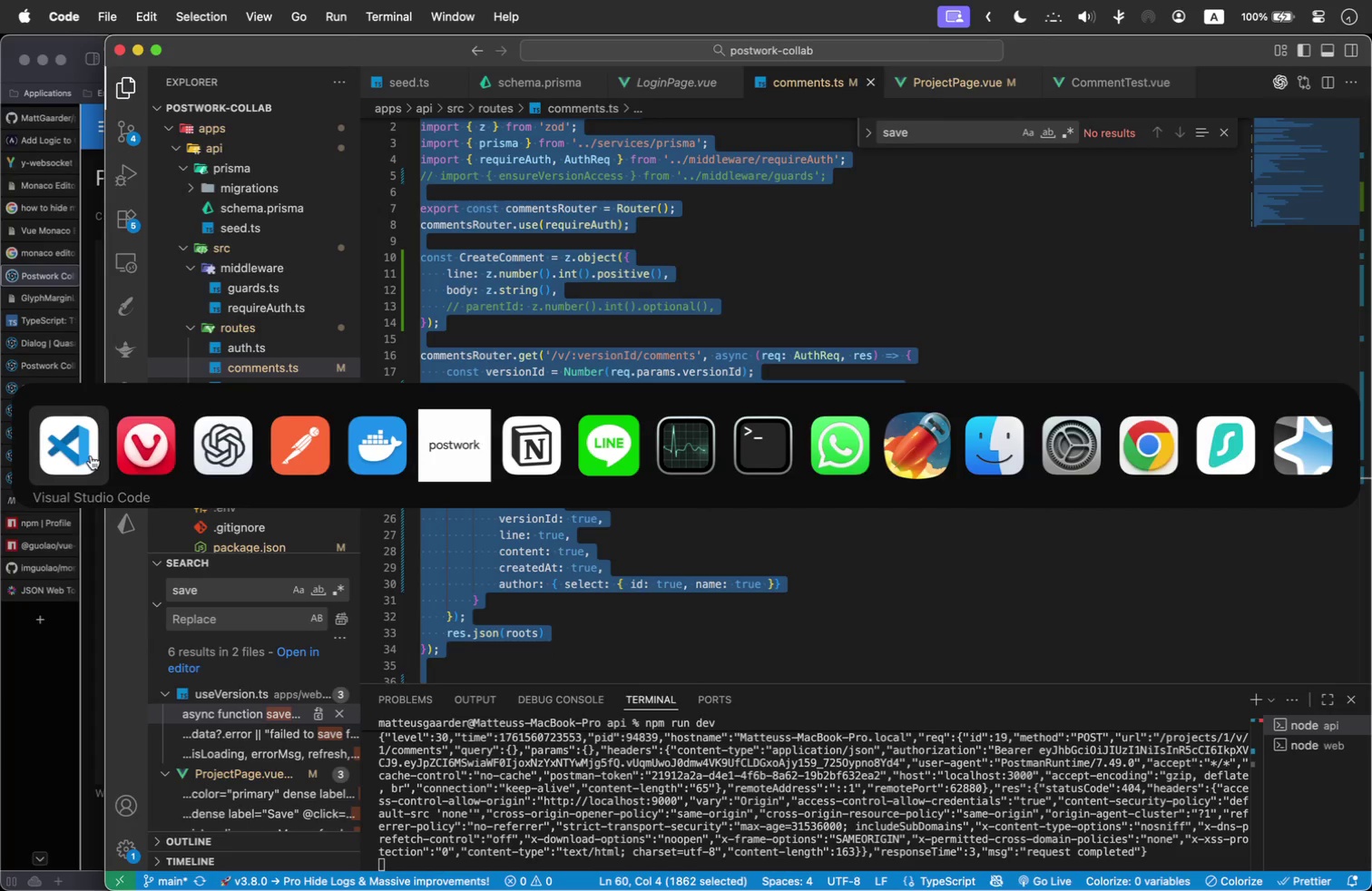 
wait(5.09)
 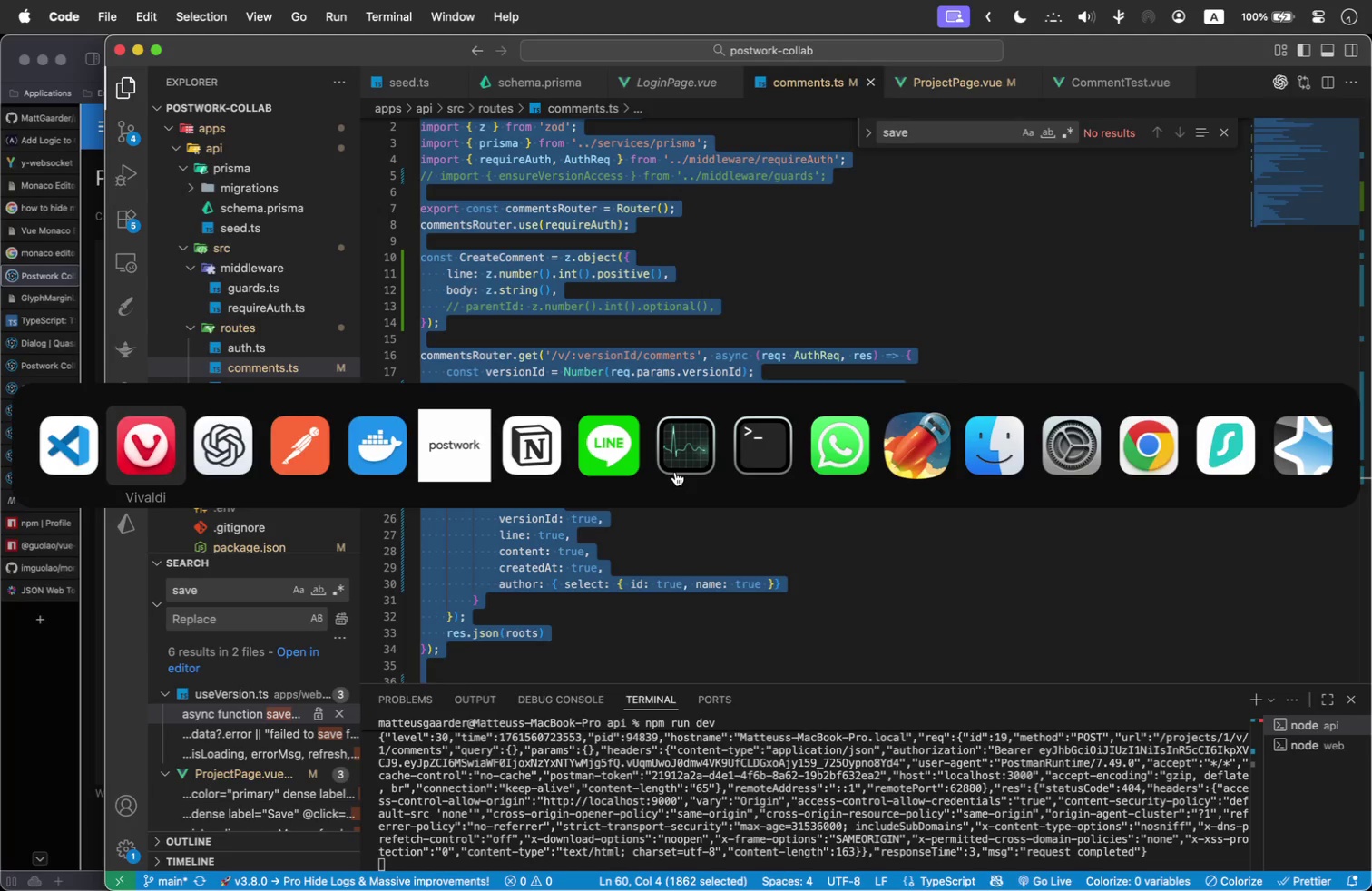 
key(Meta+Tab)
 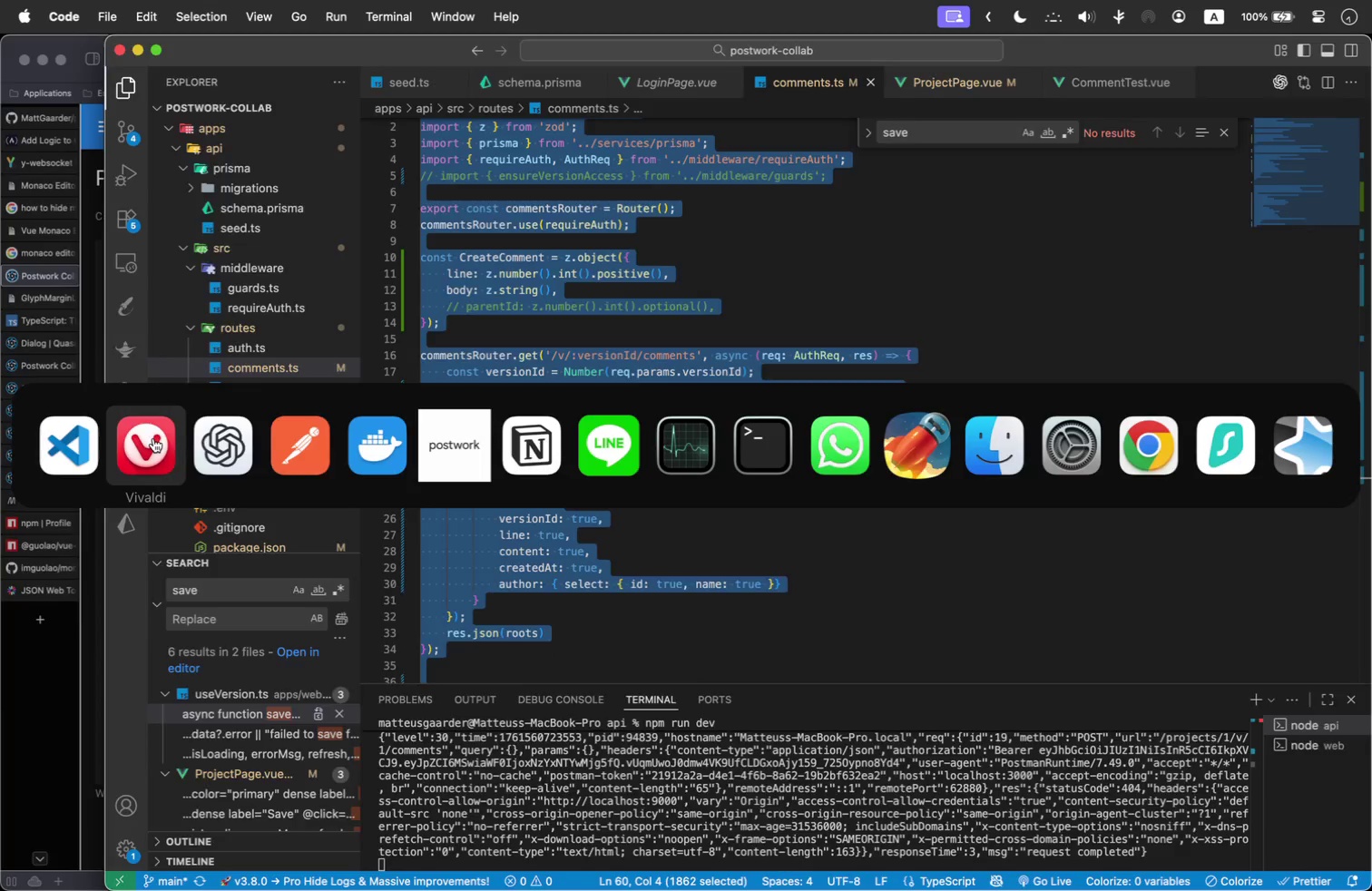 
left_click([441, 354])
 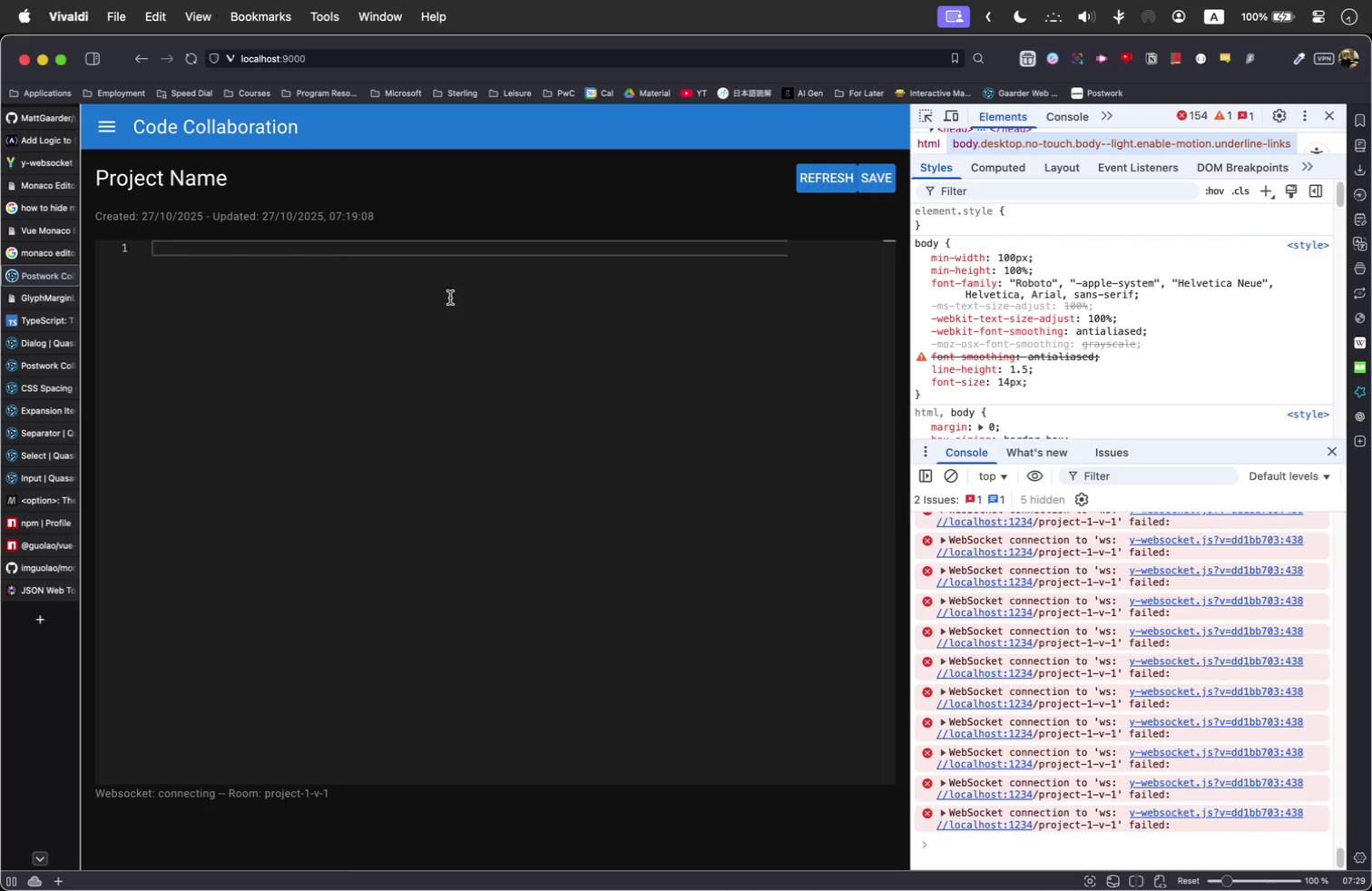 
key(Meta+V)
 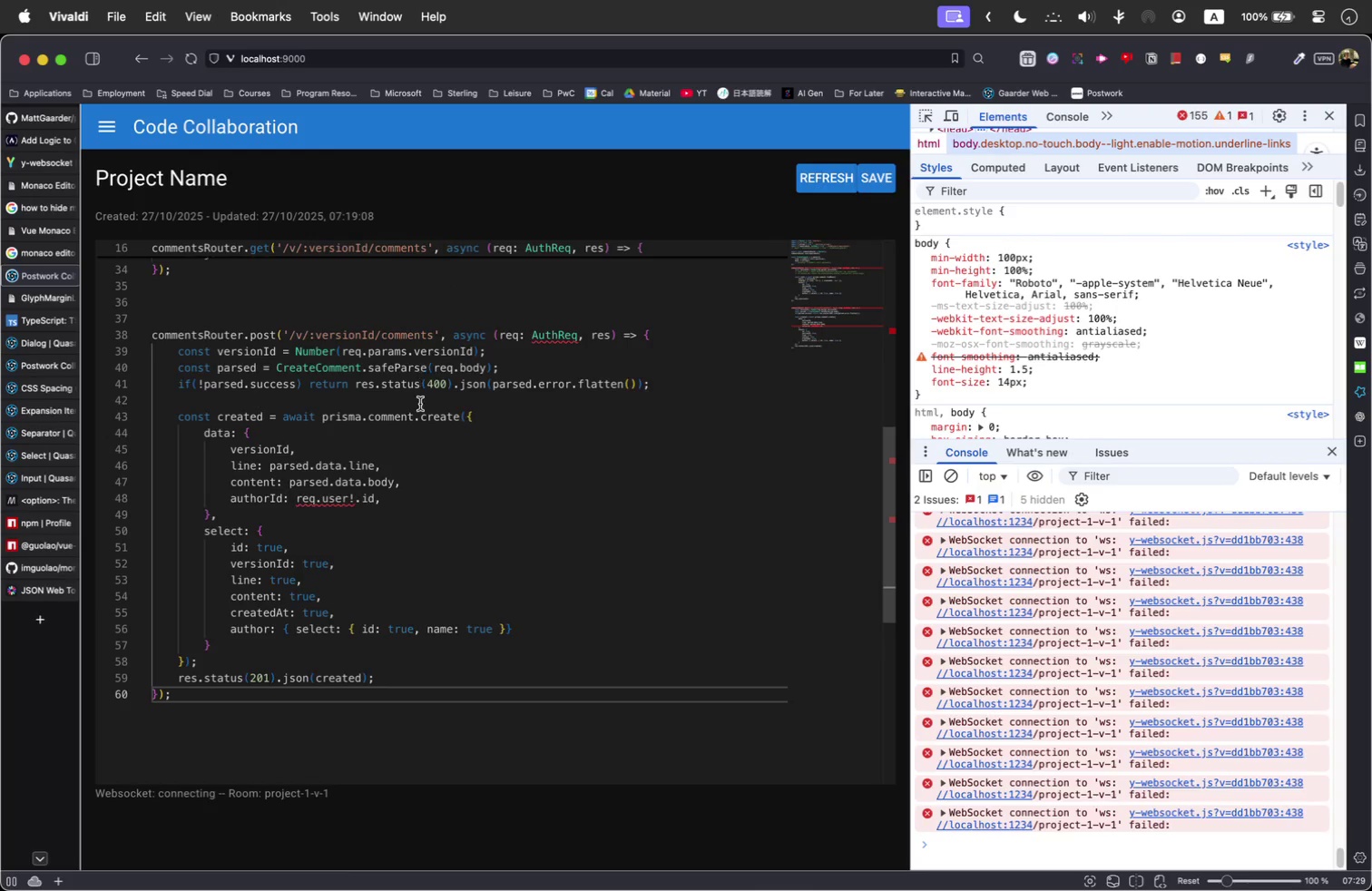 
scroll: coordinate [420, 404], scroll_direction: up, amount: 73.0
 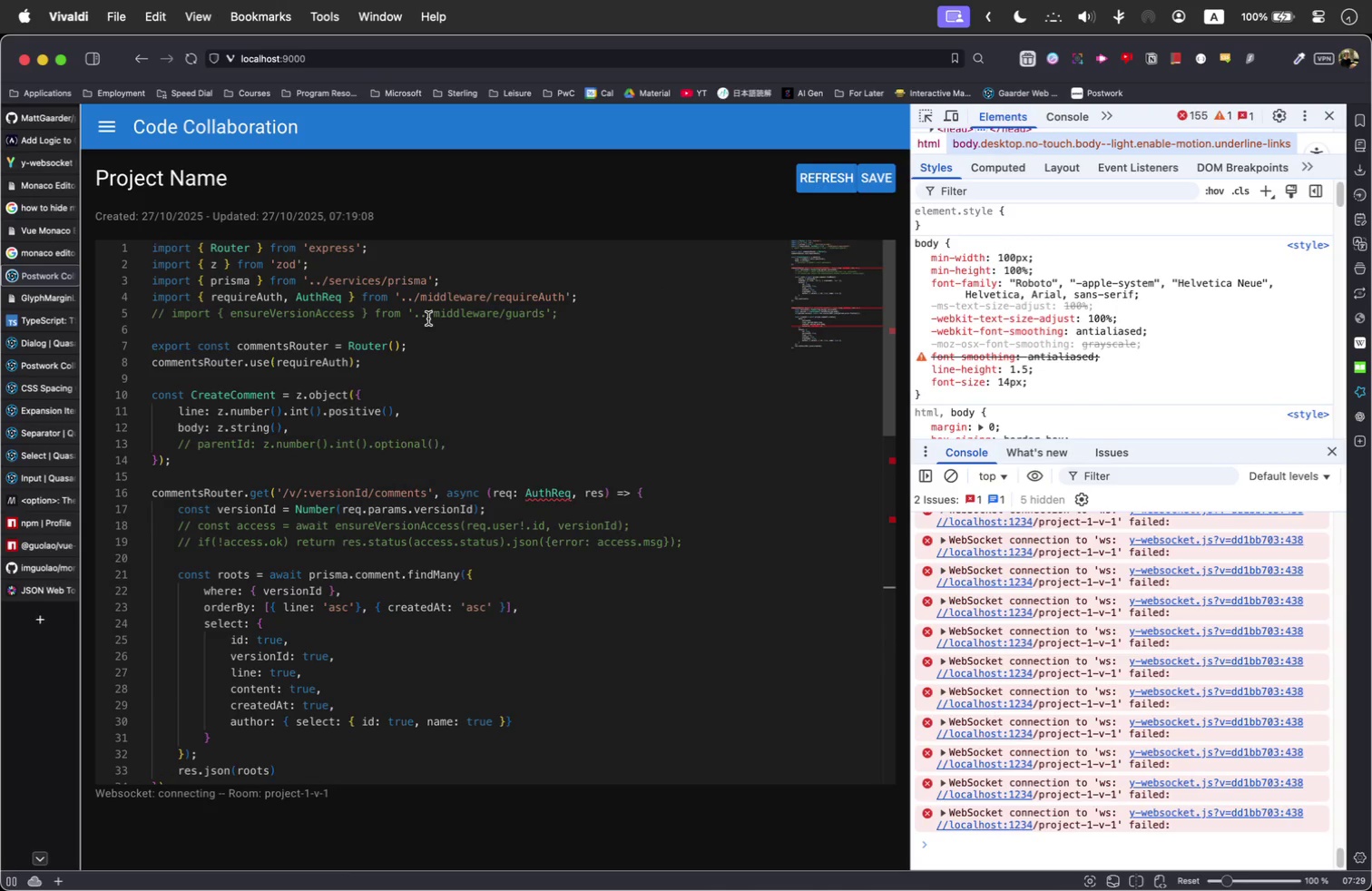 
left_click([428, 318])
 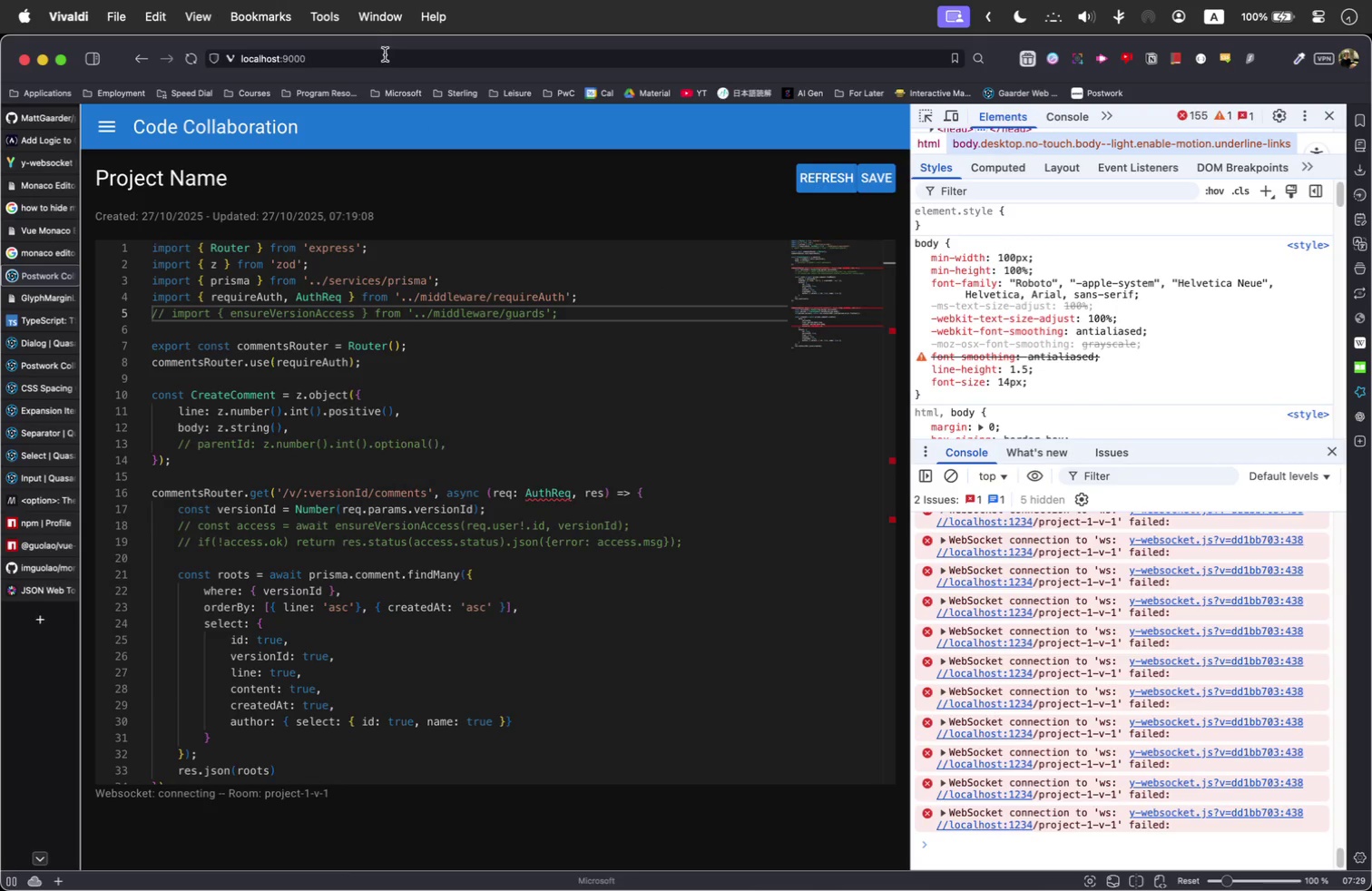 
left_click([385, 54])
 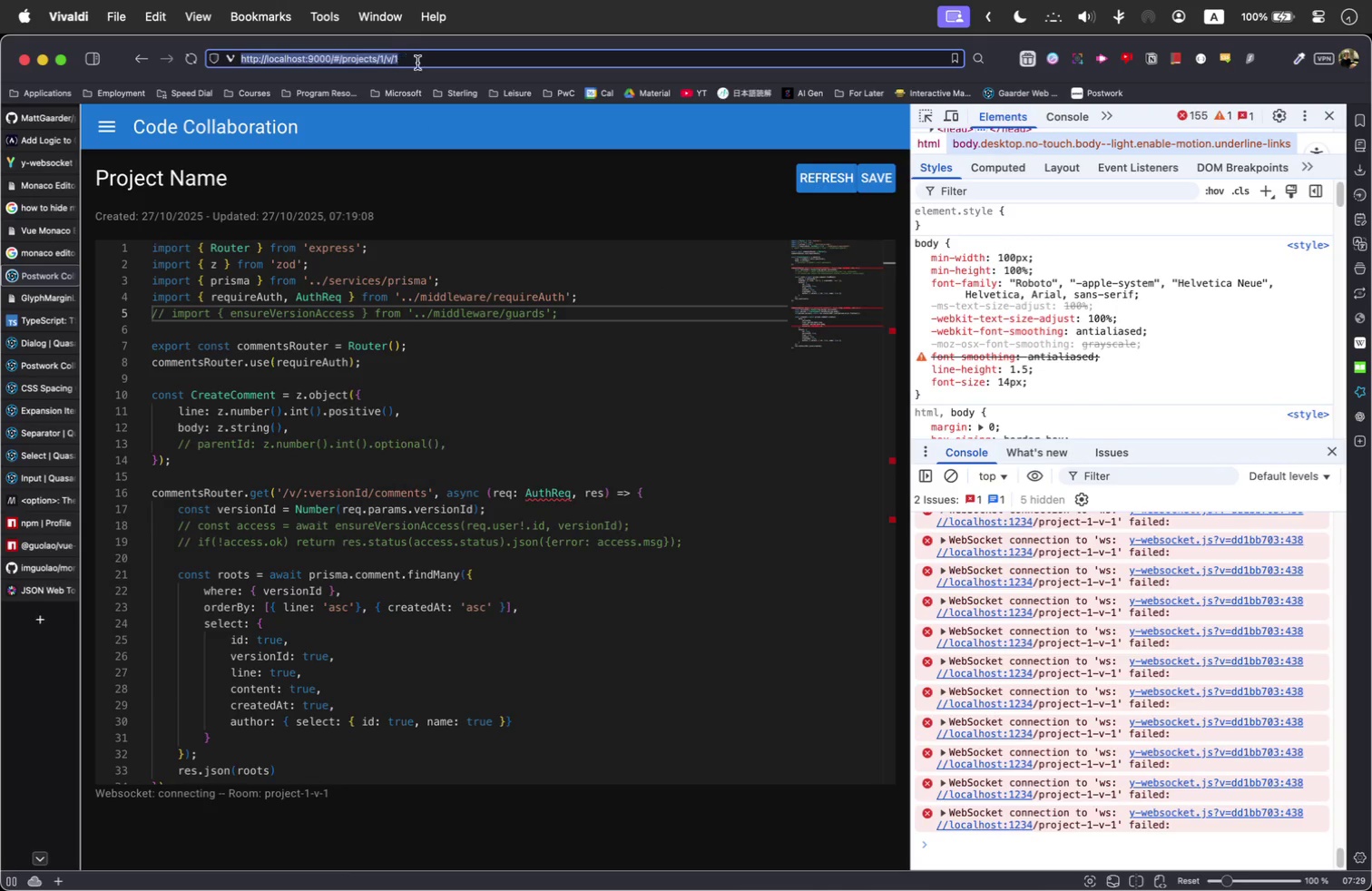 
double_click([426, 63])
 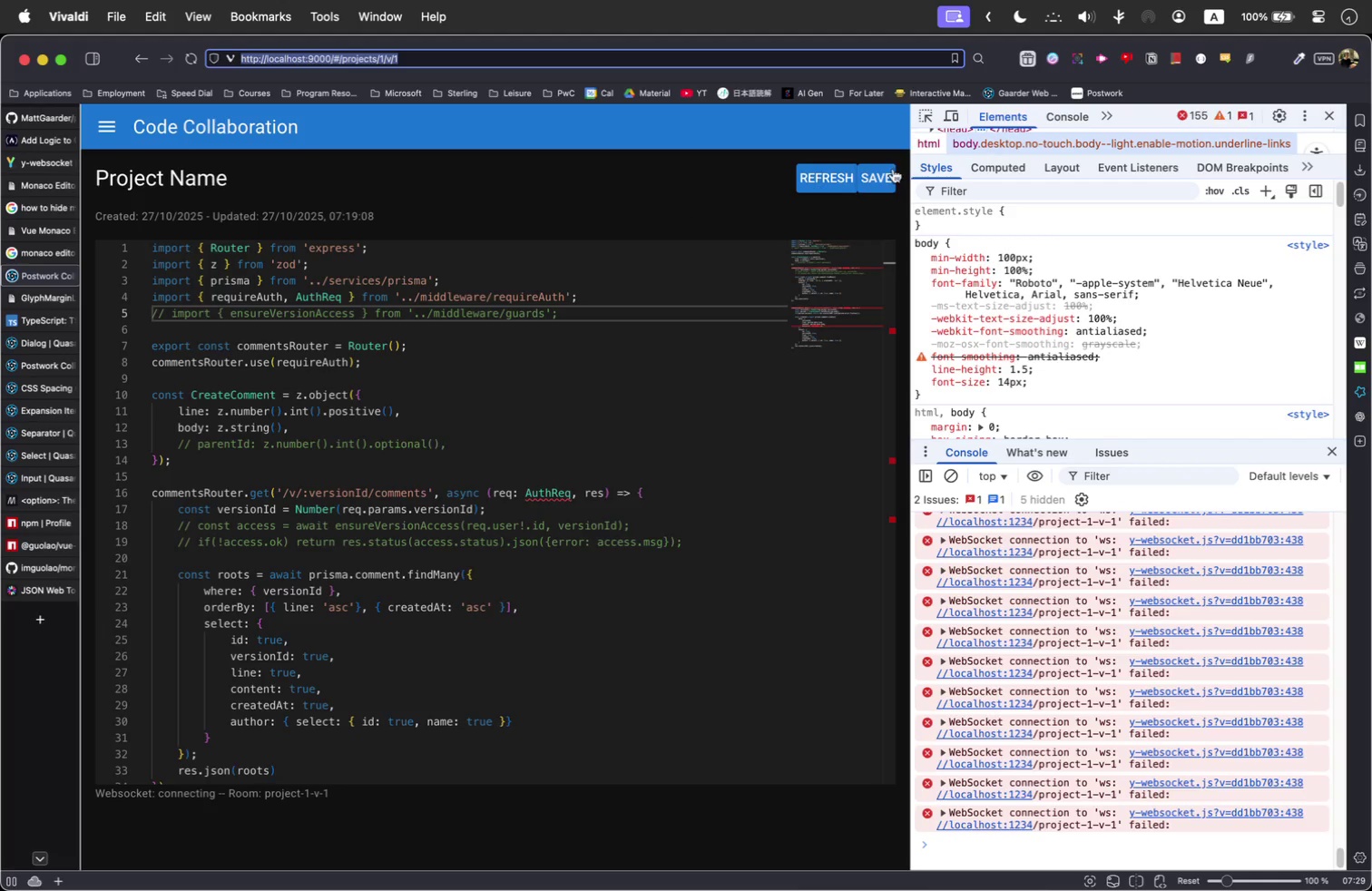 
left_click([883, 172])
 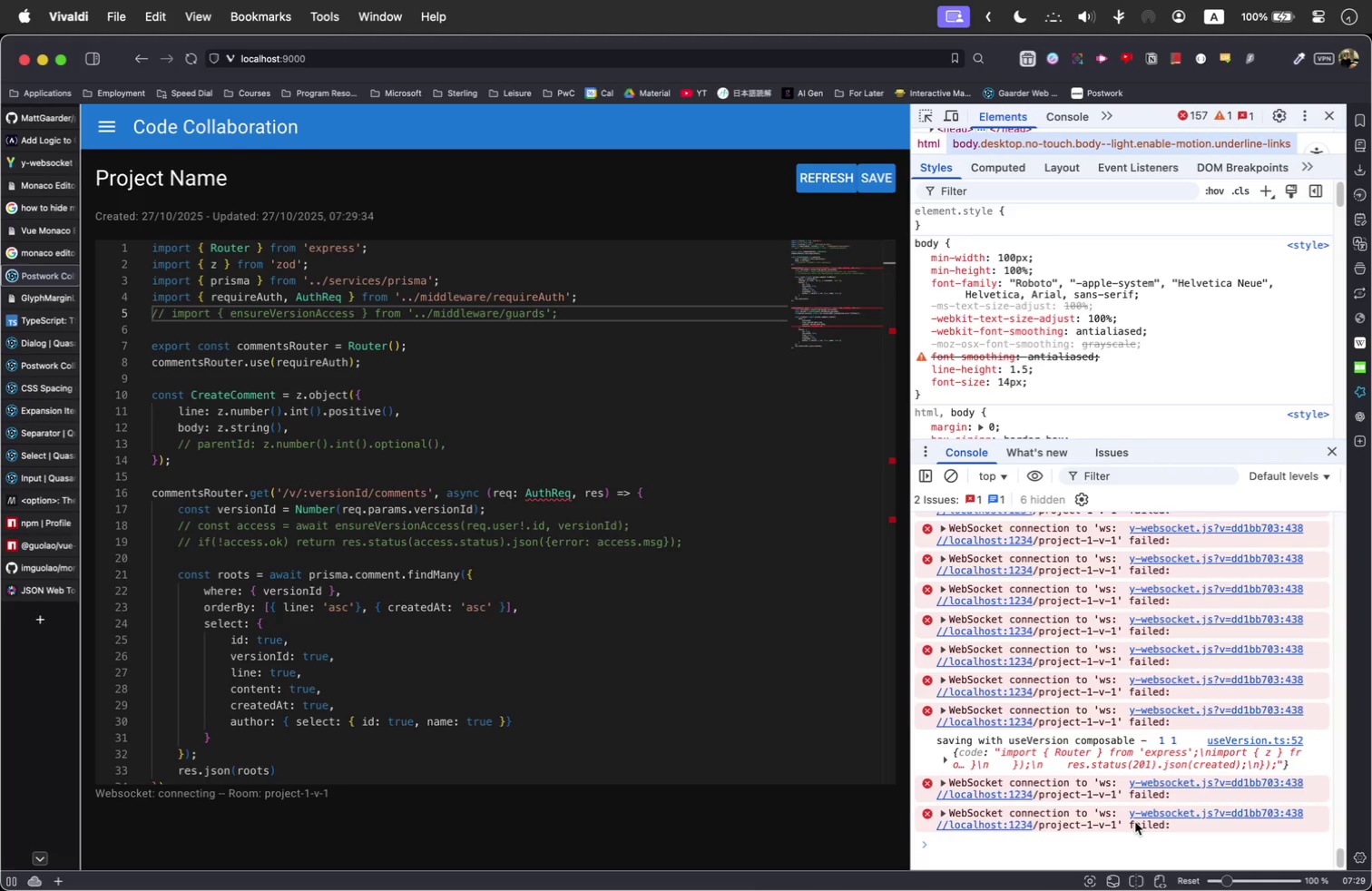 
wait(9.74)
 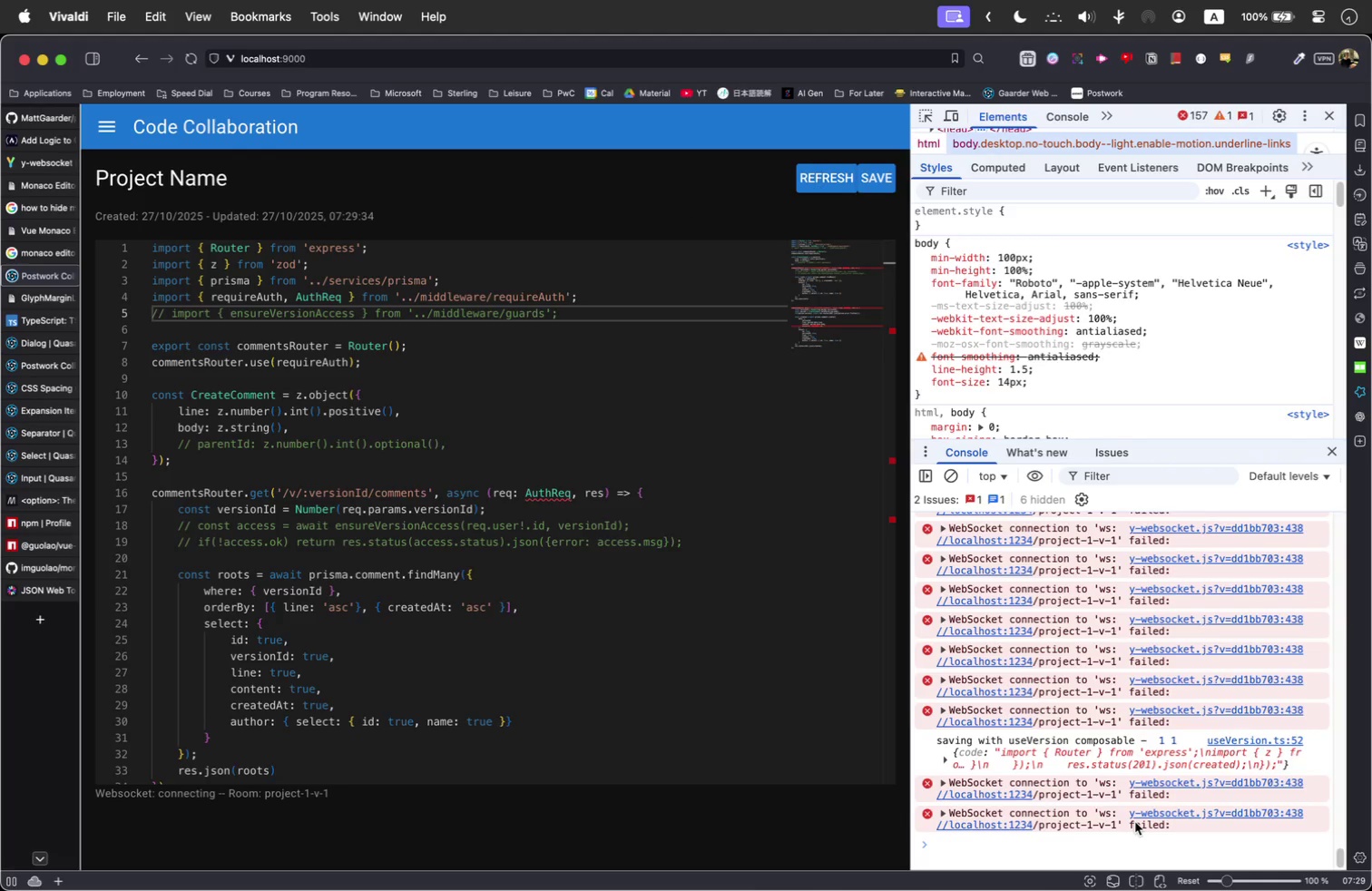 
left_click([330, 52])
 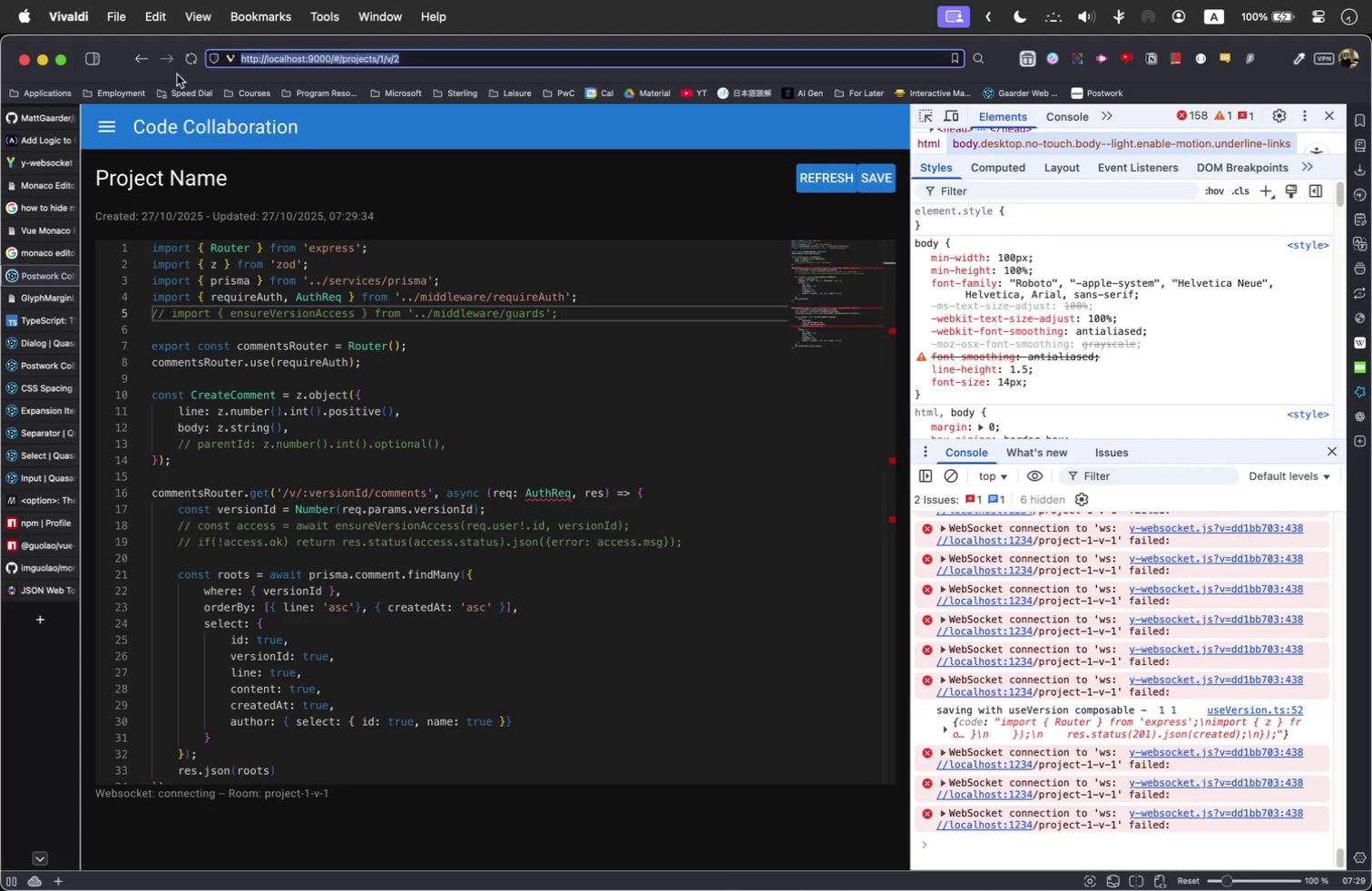 
left_click([191, 64])
 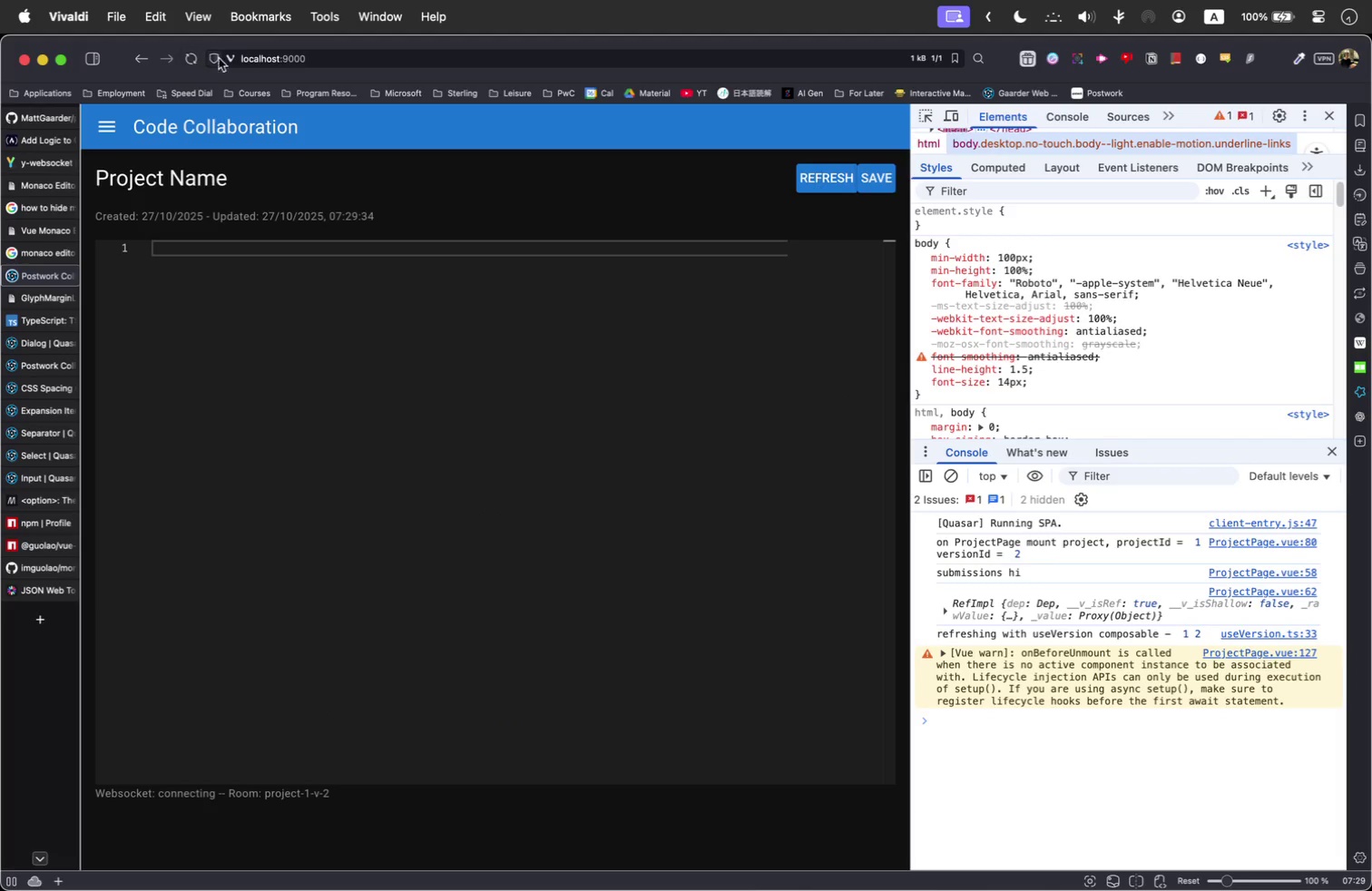 
left_click([330, 60])
 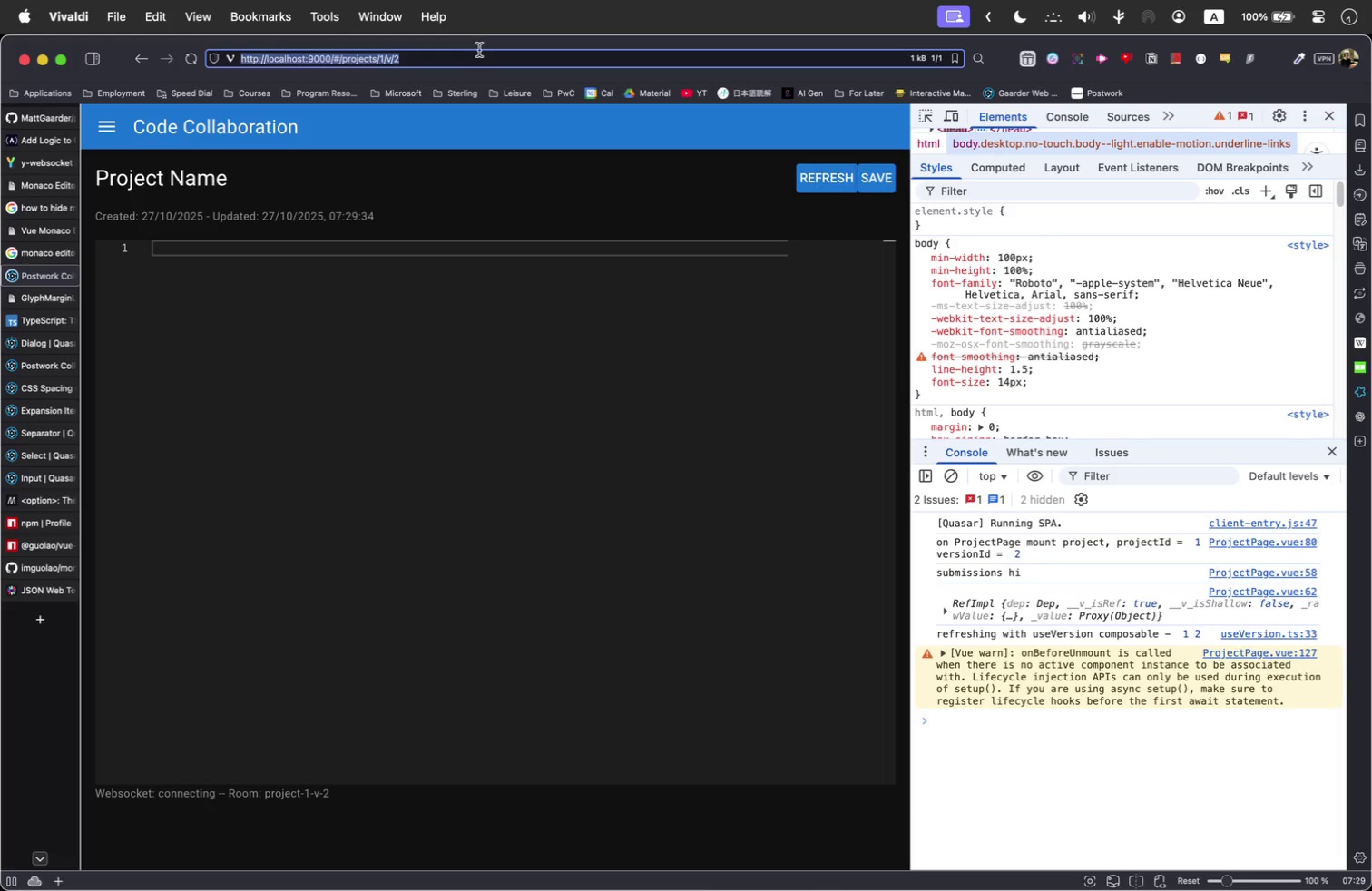 
double_click([479, 50])
 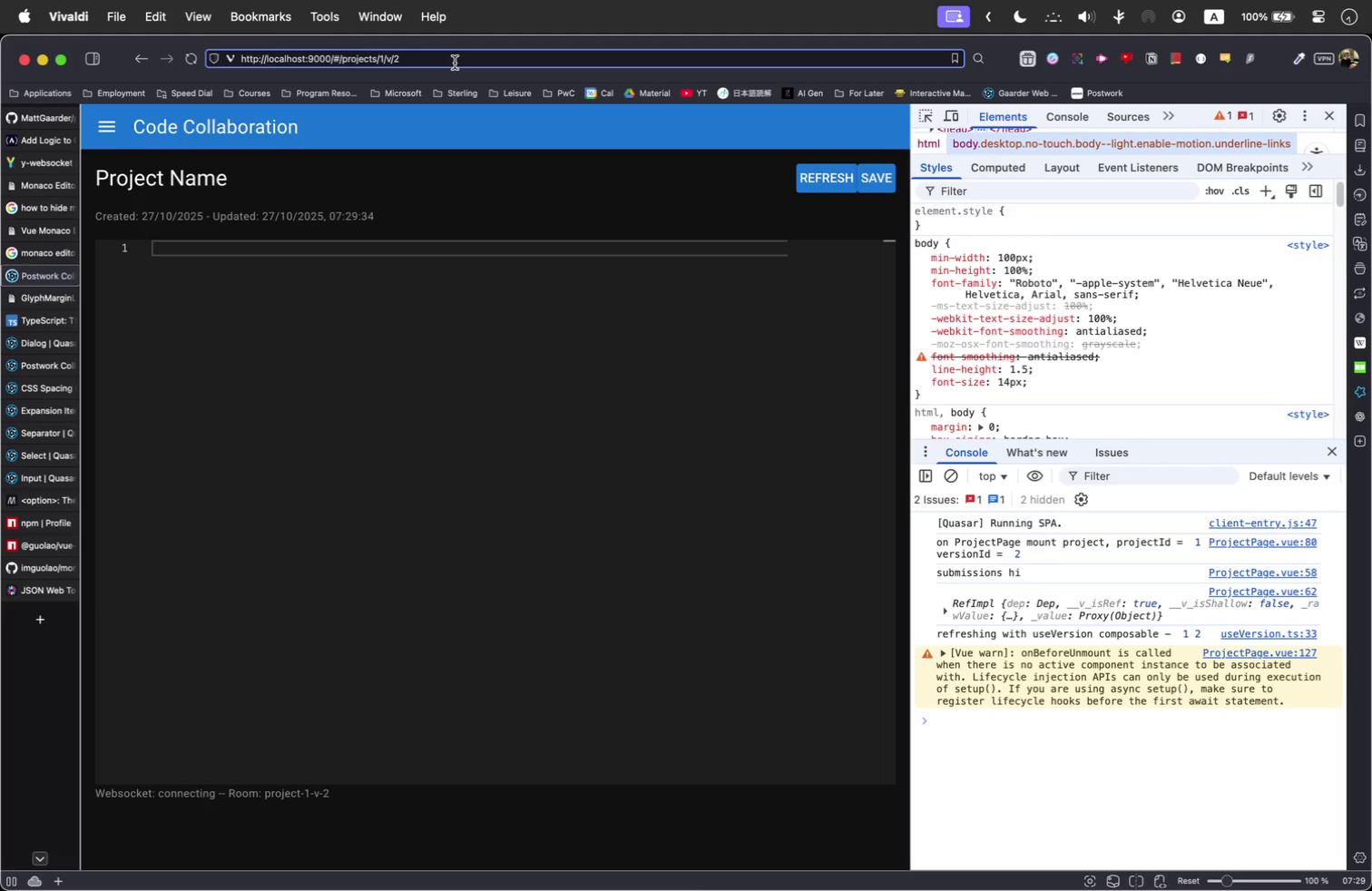 
key(Backspace)
 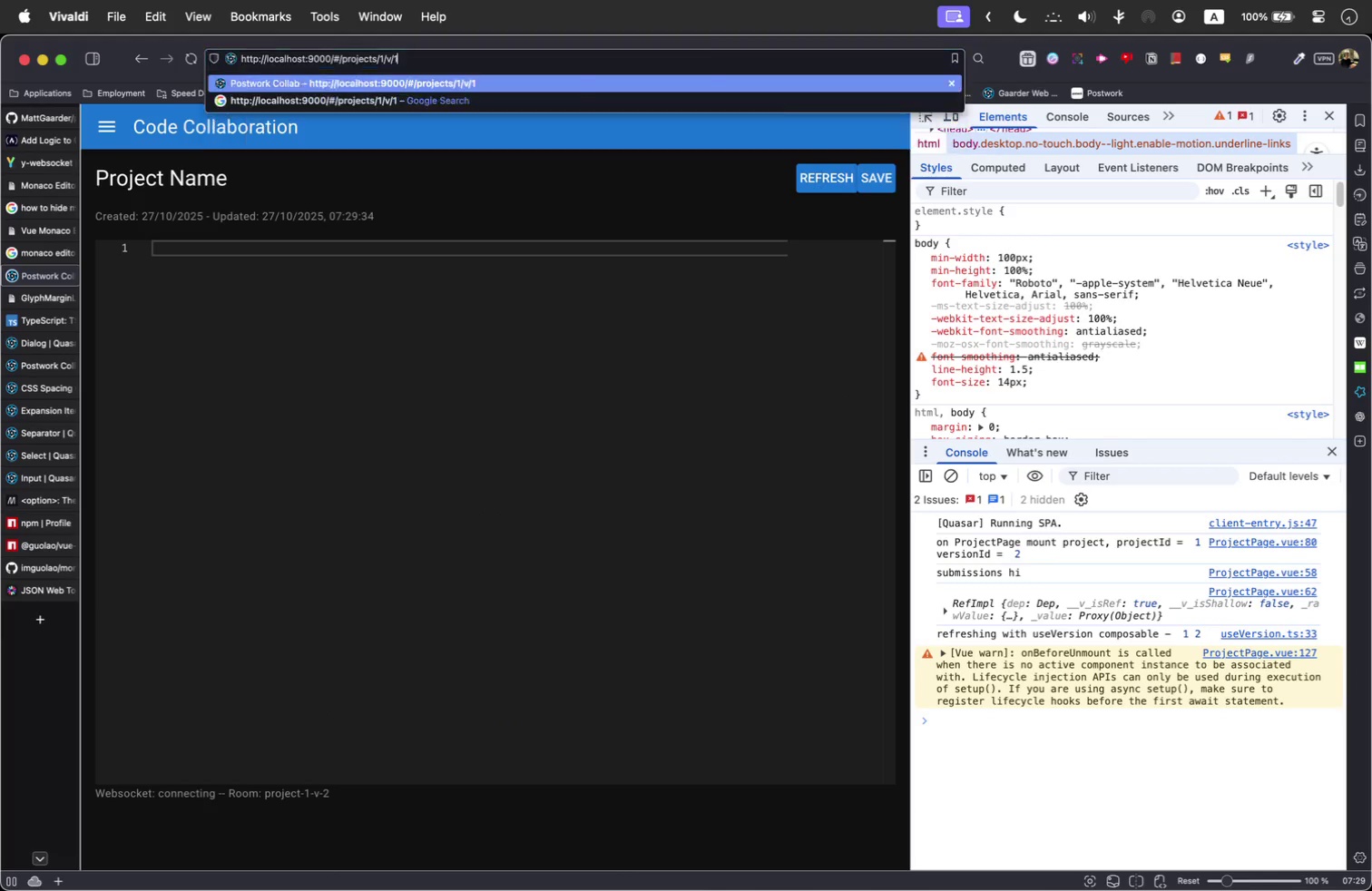 
key(1)
 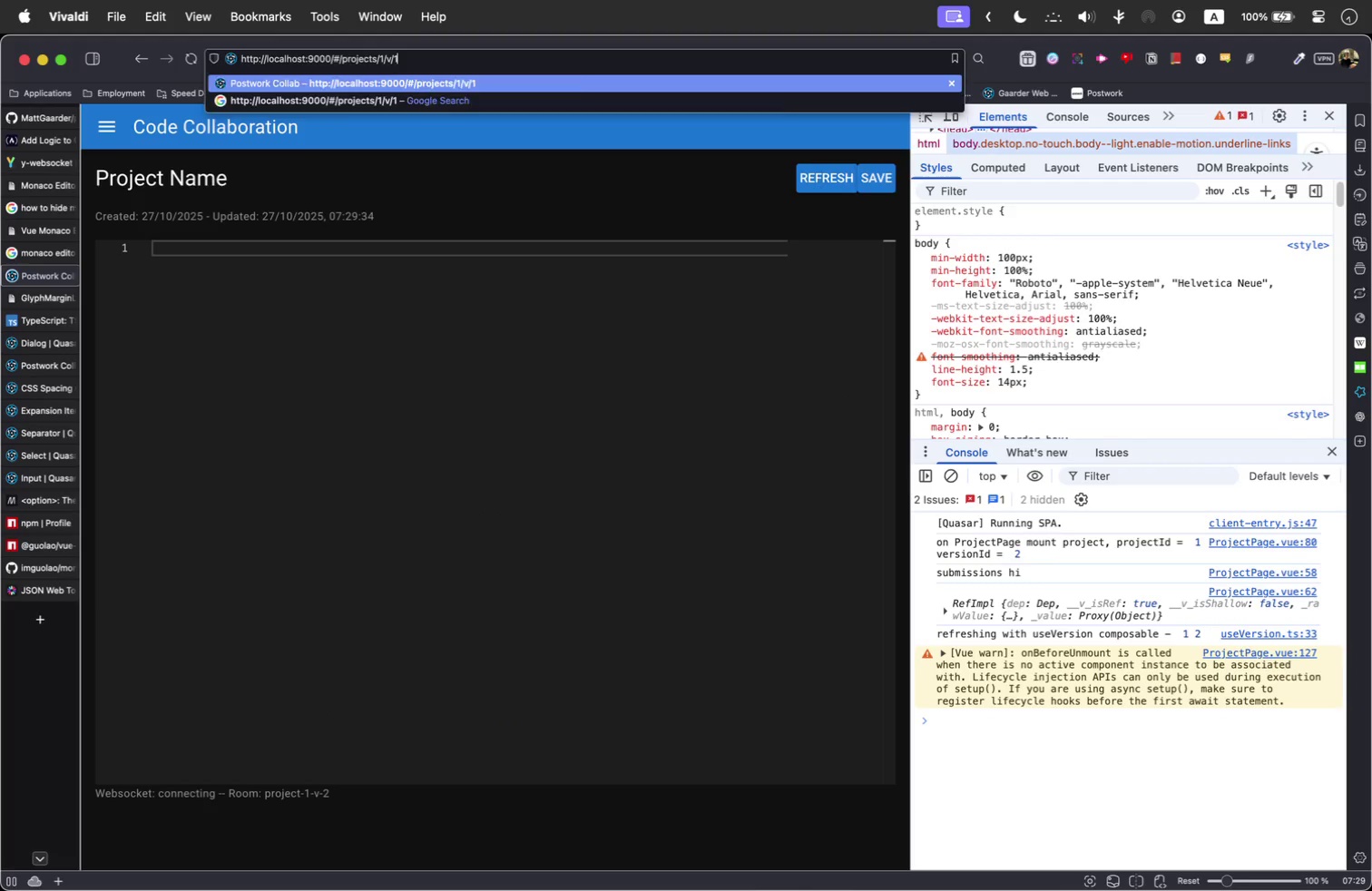 
key(Enter)
 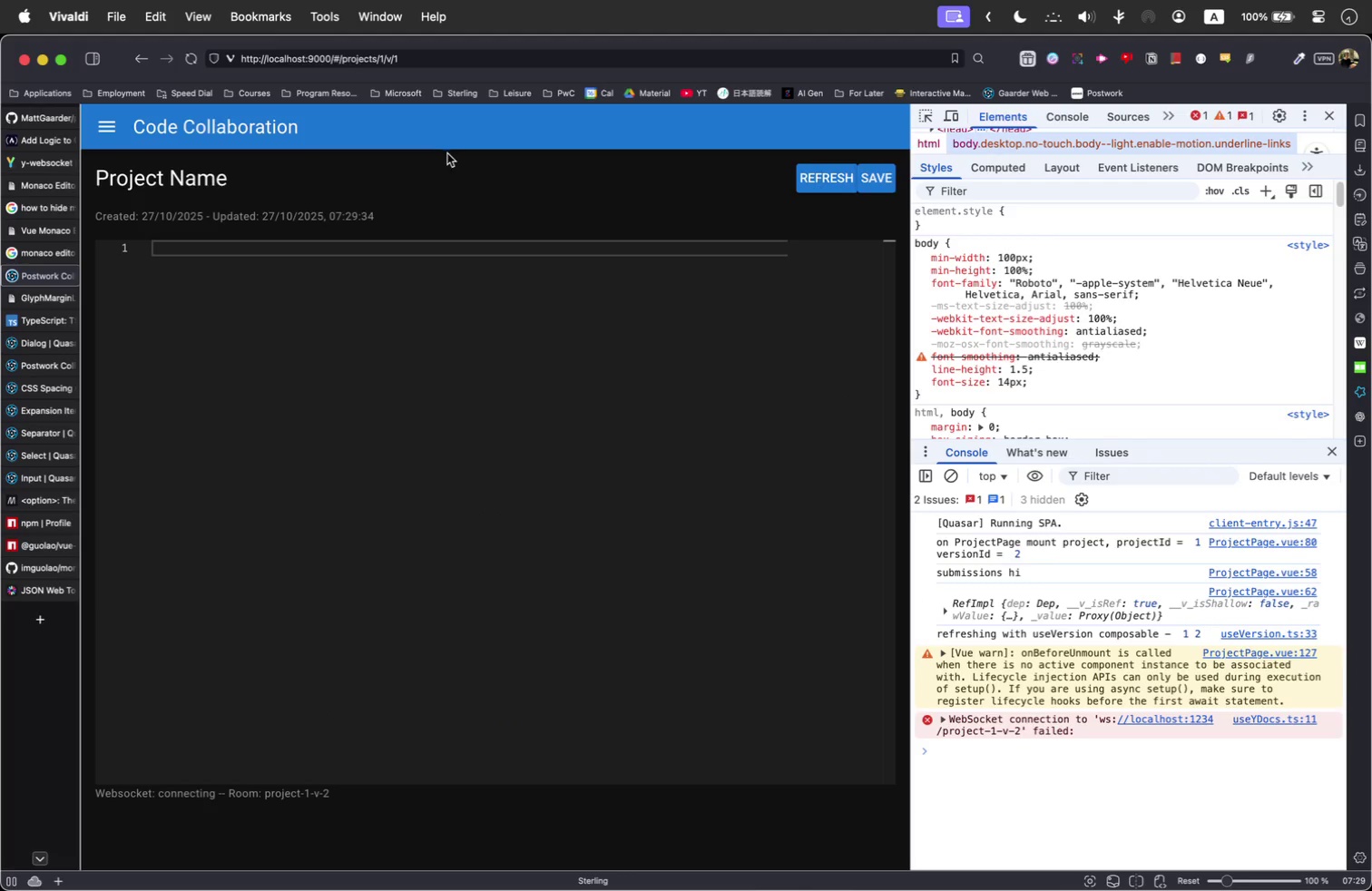 
left_click([438, 204])
 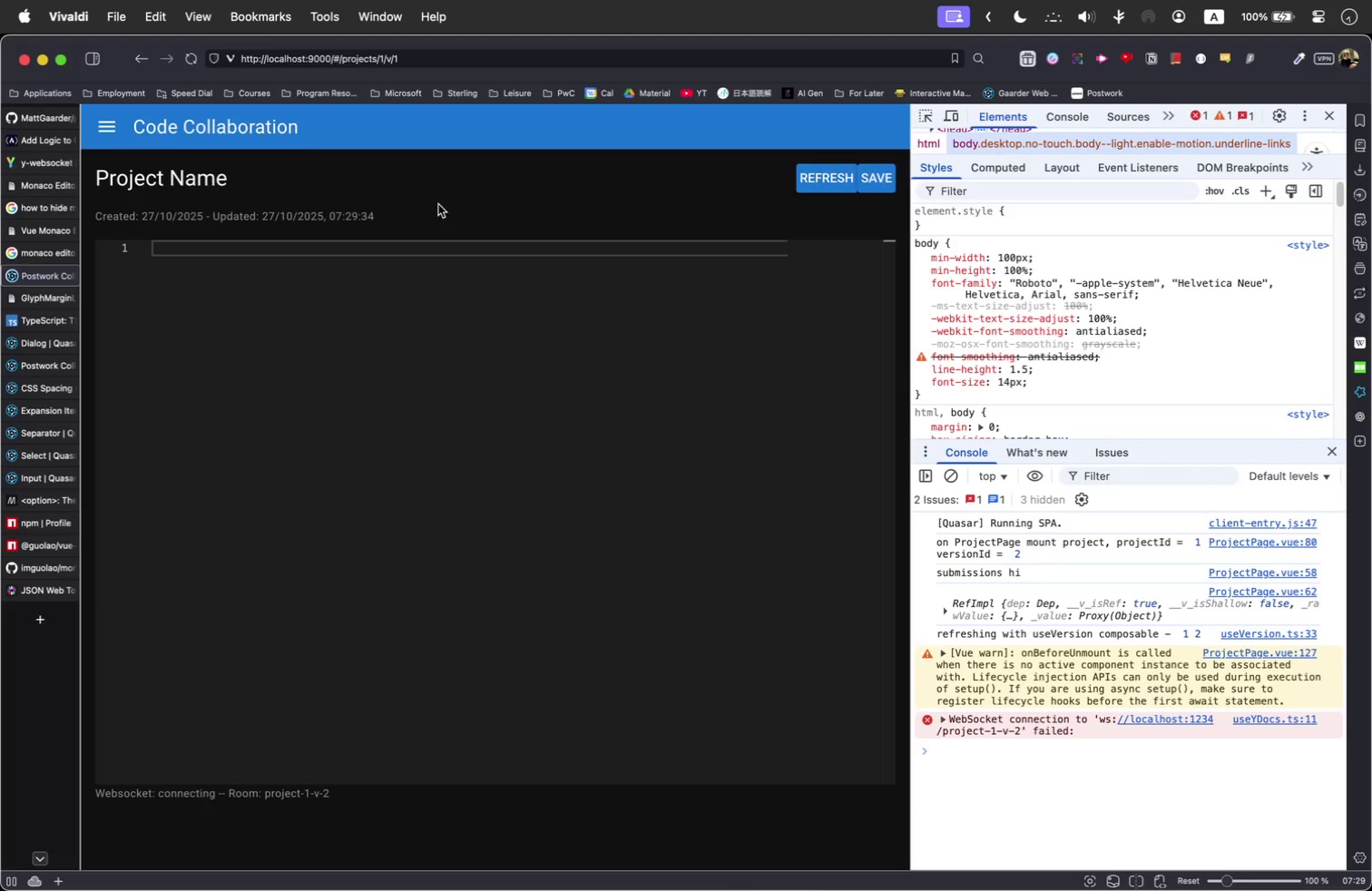 
key(Meta+R)
 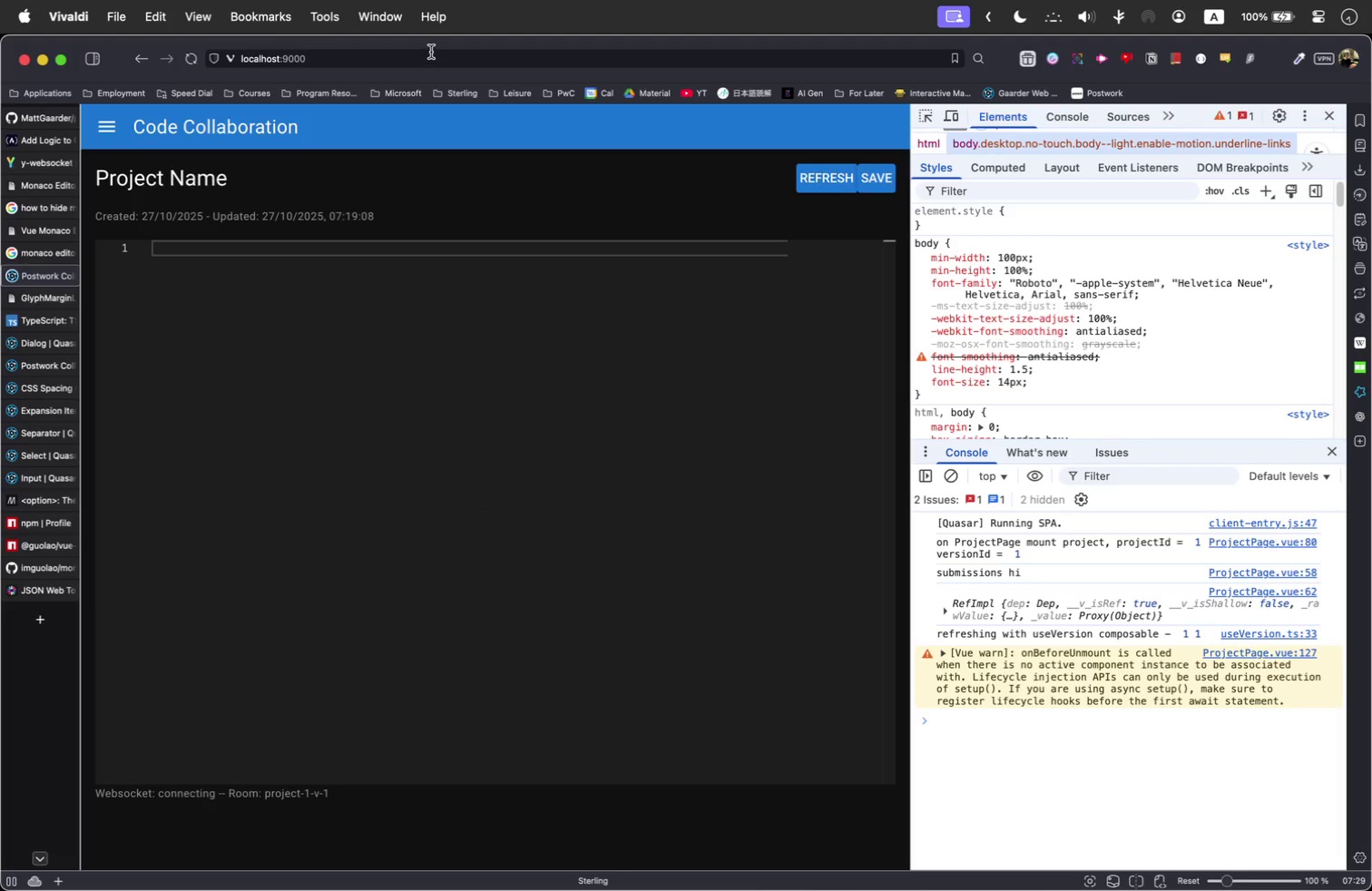 
left_click([419, 54])
 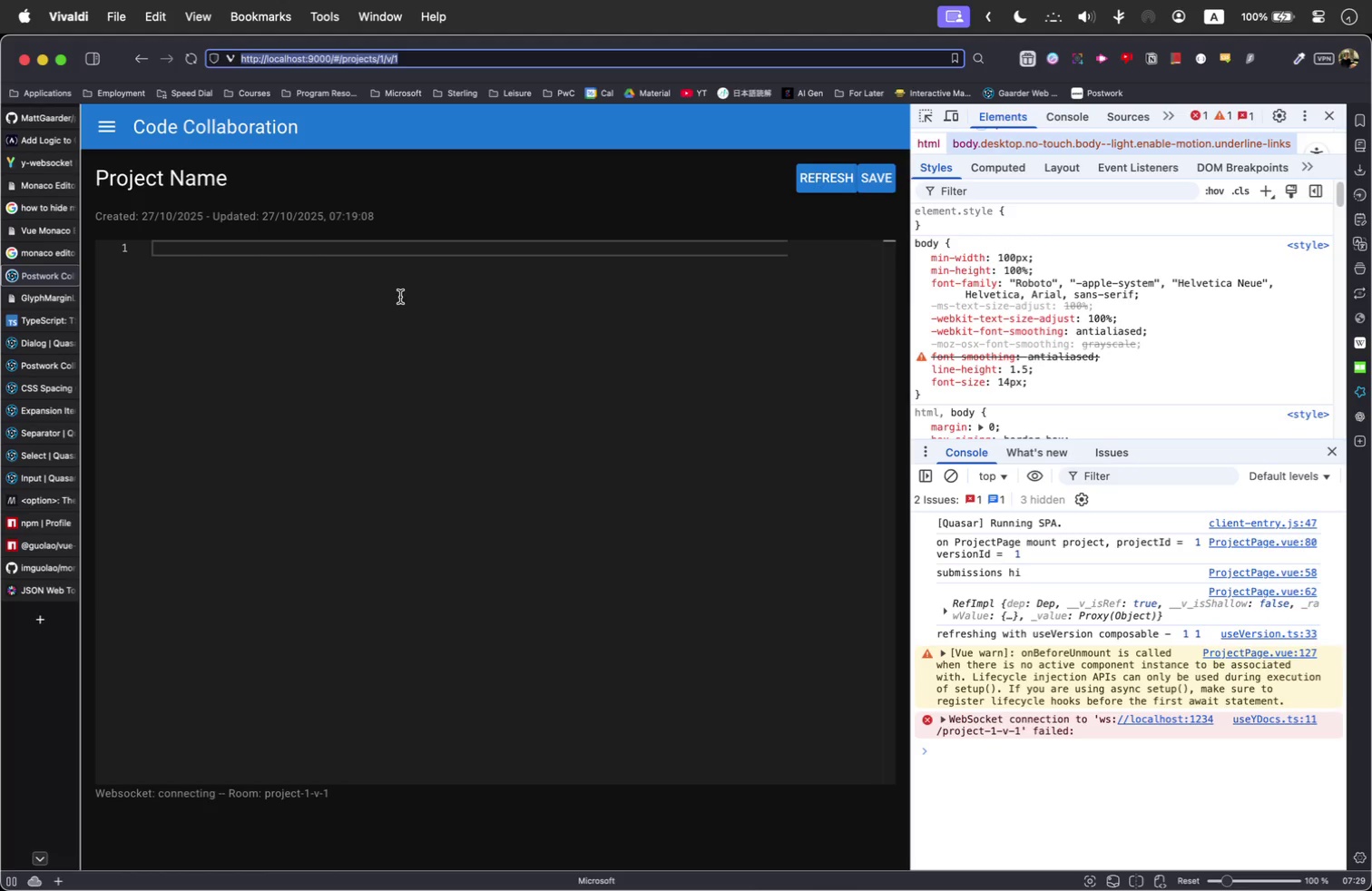 
left_click([400, 297])
 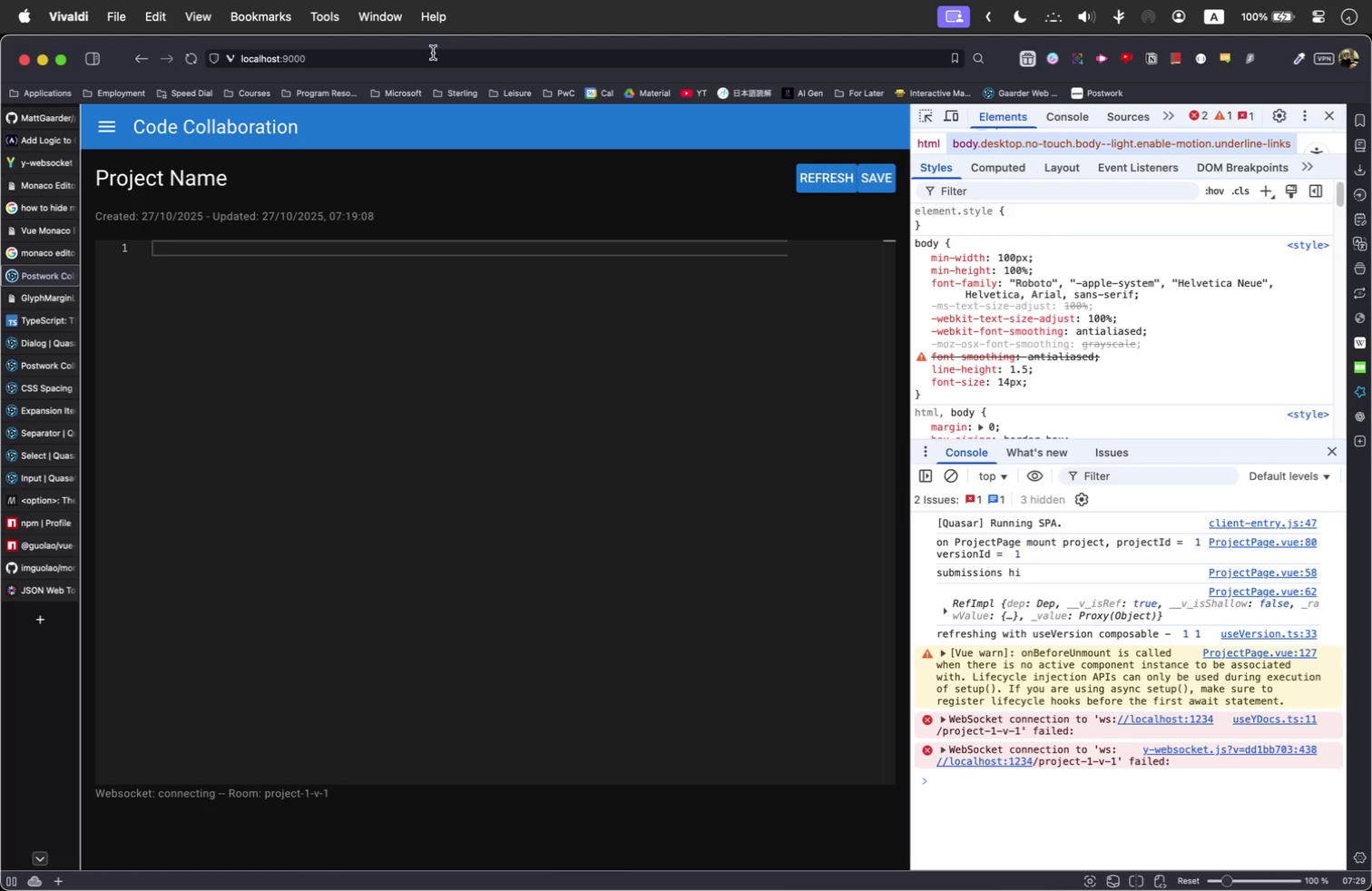 
left_click([426, 61])
 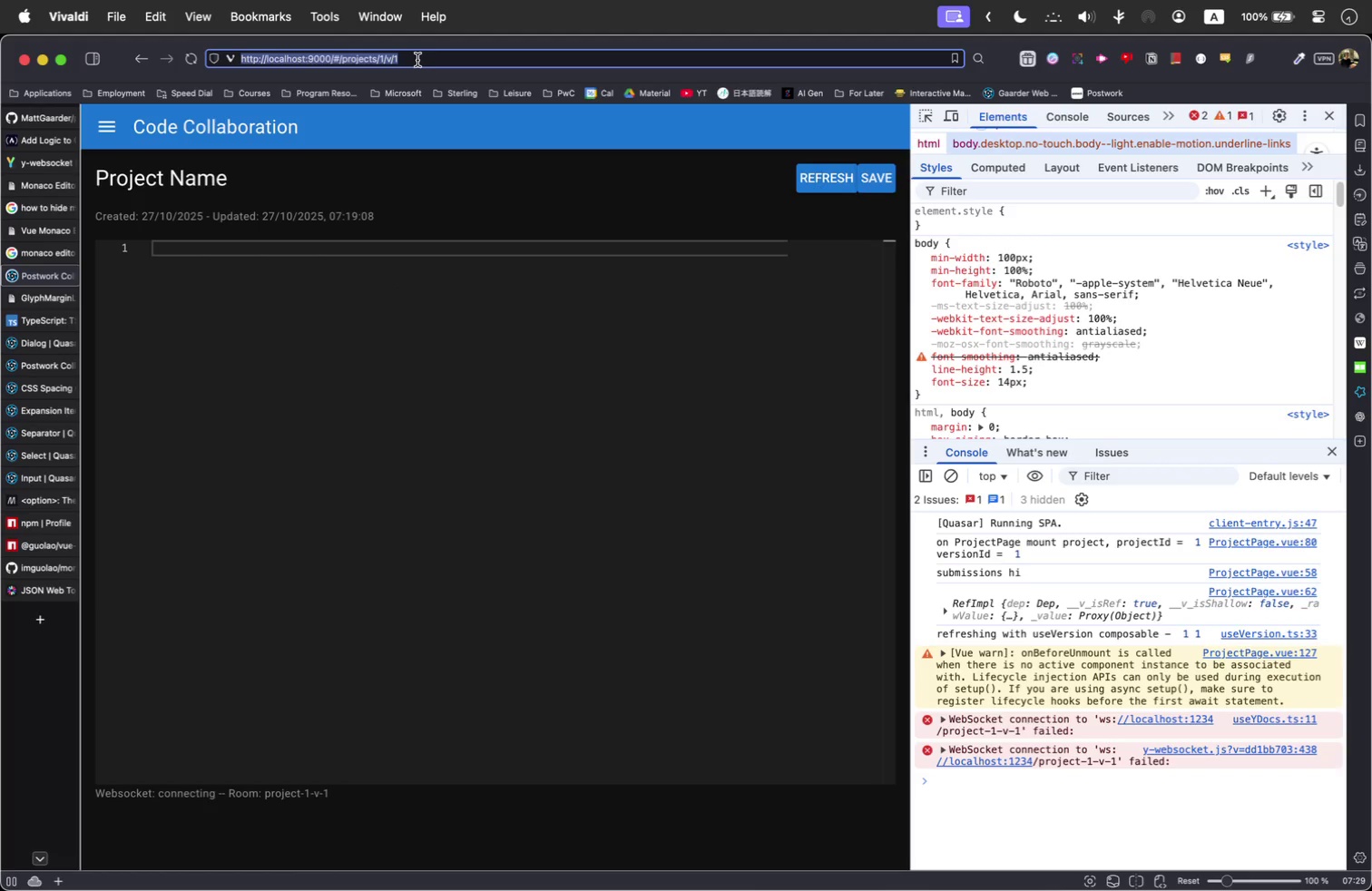 
left_click([416, 60])
 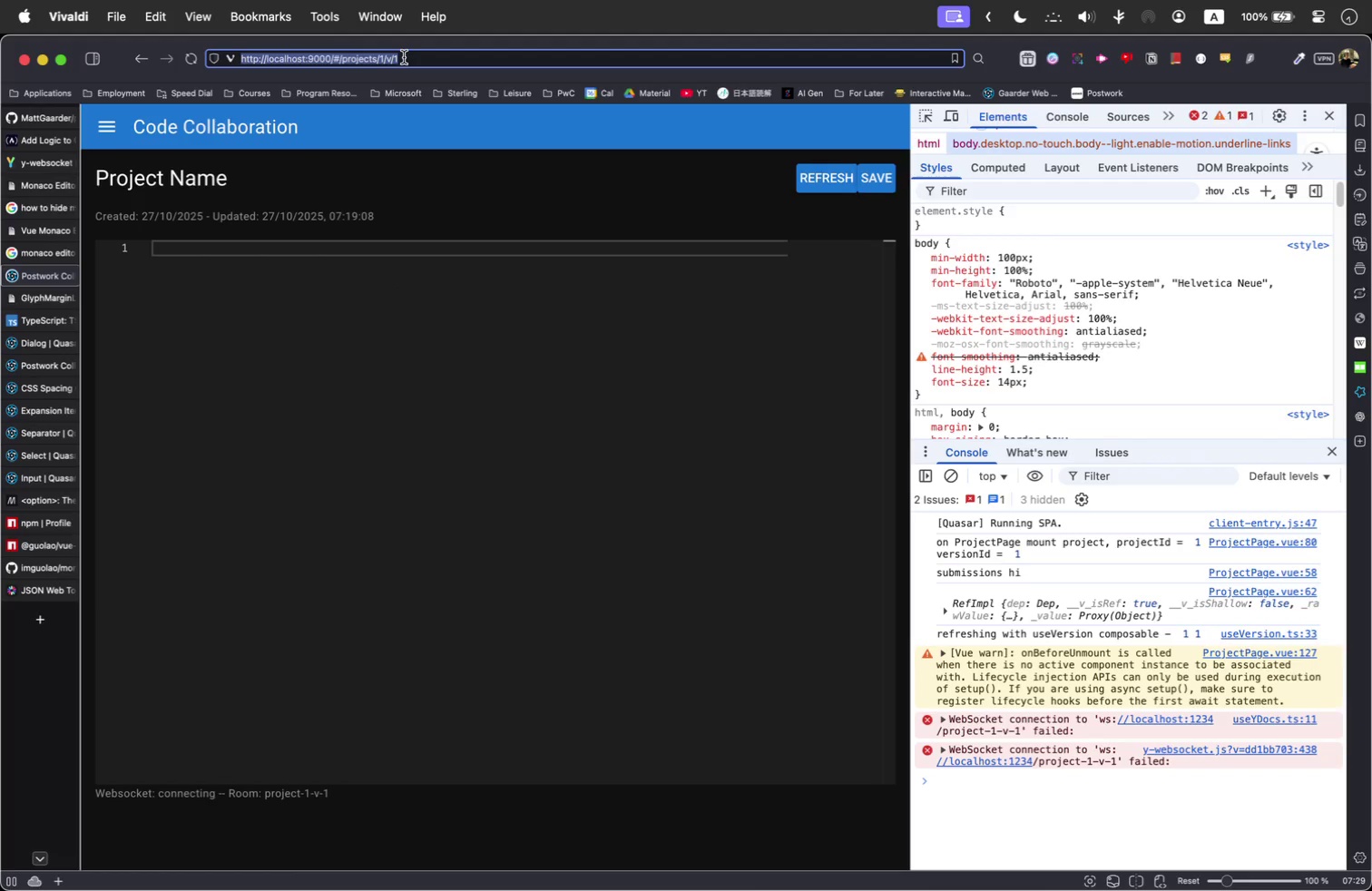 
double_click([404, 57])
 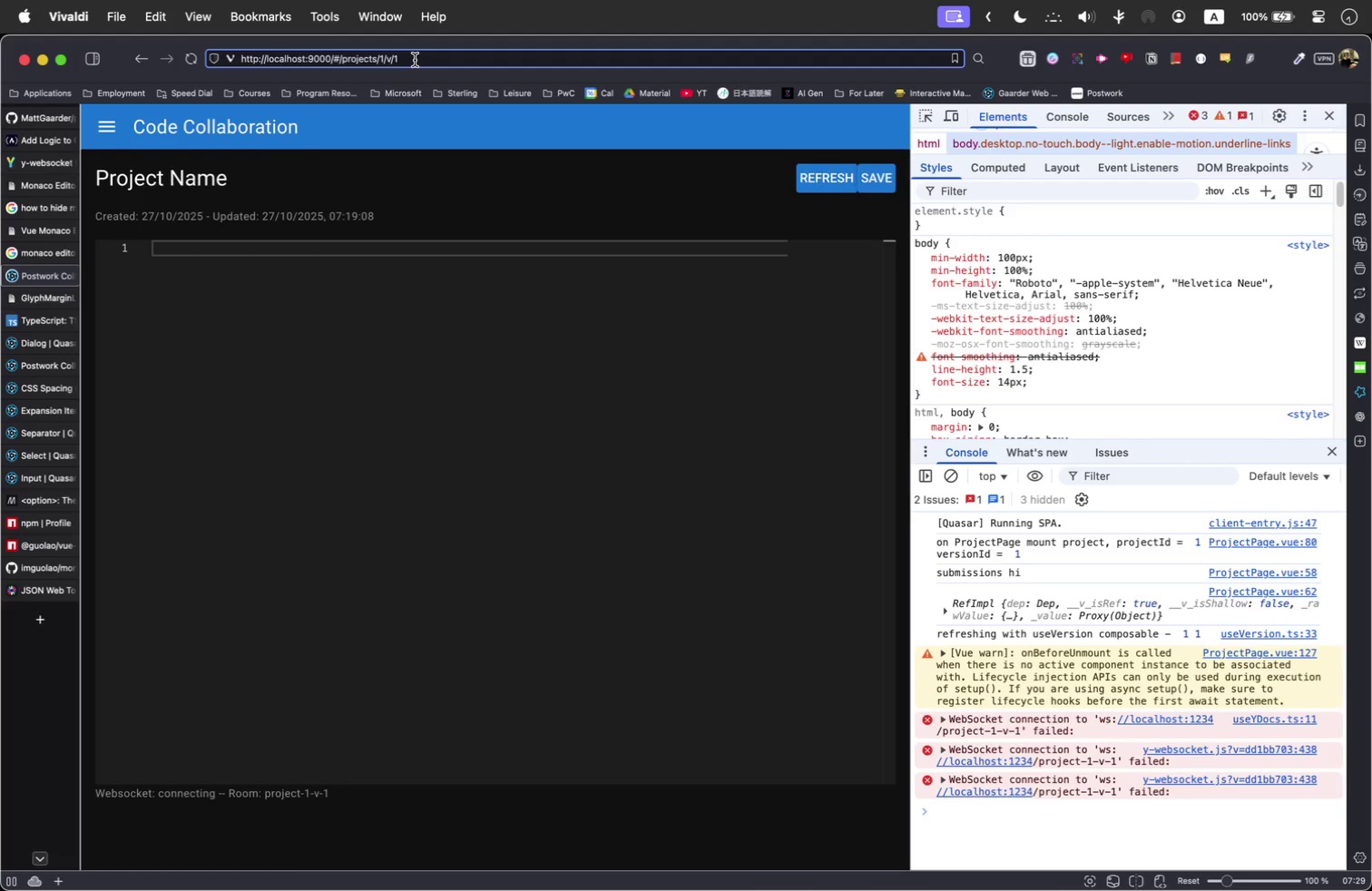 
key(Backspace)
 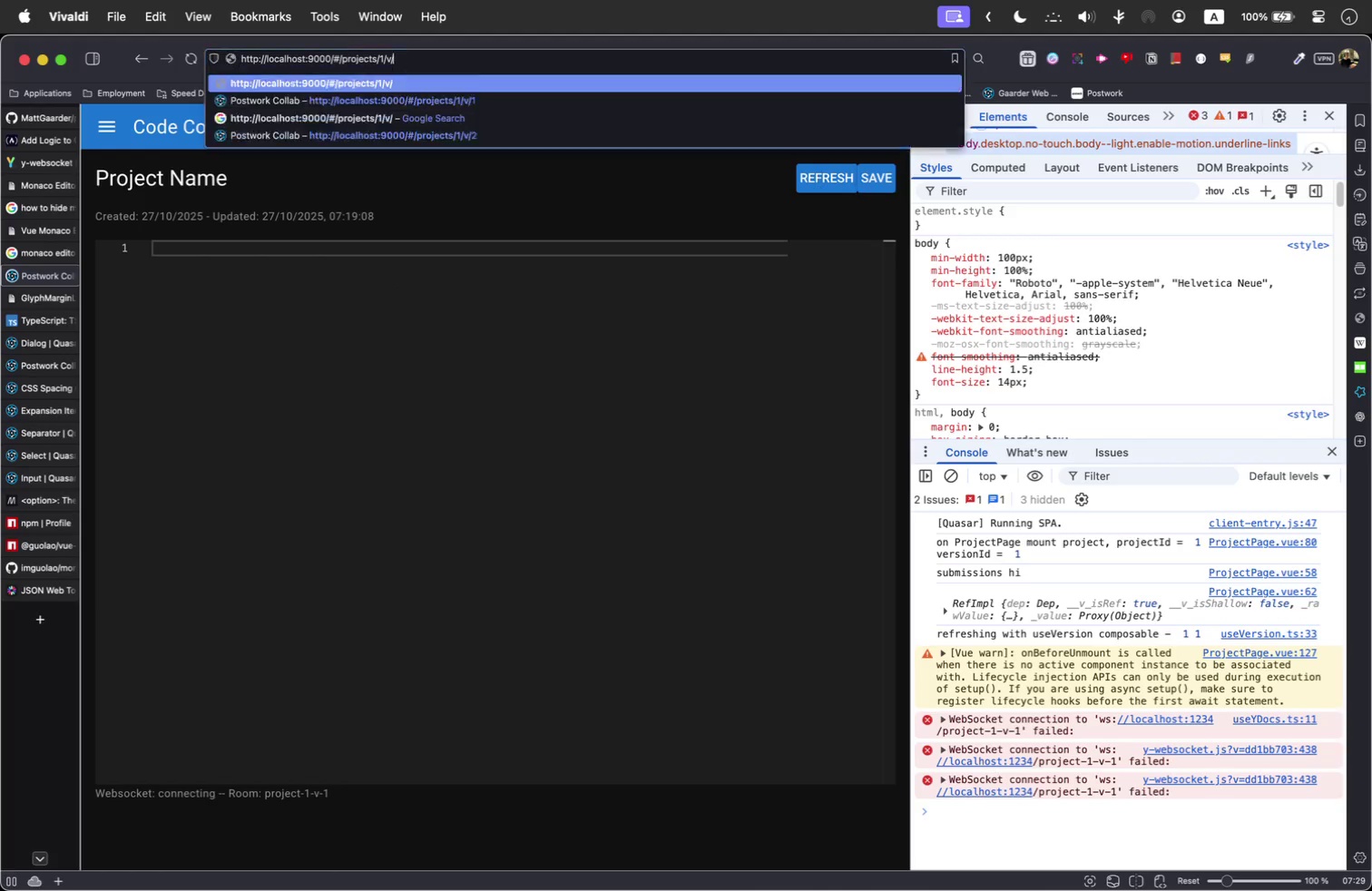 
key(2)
 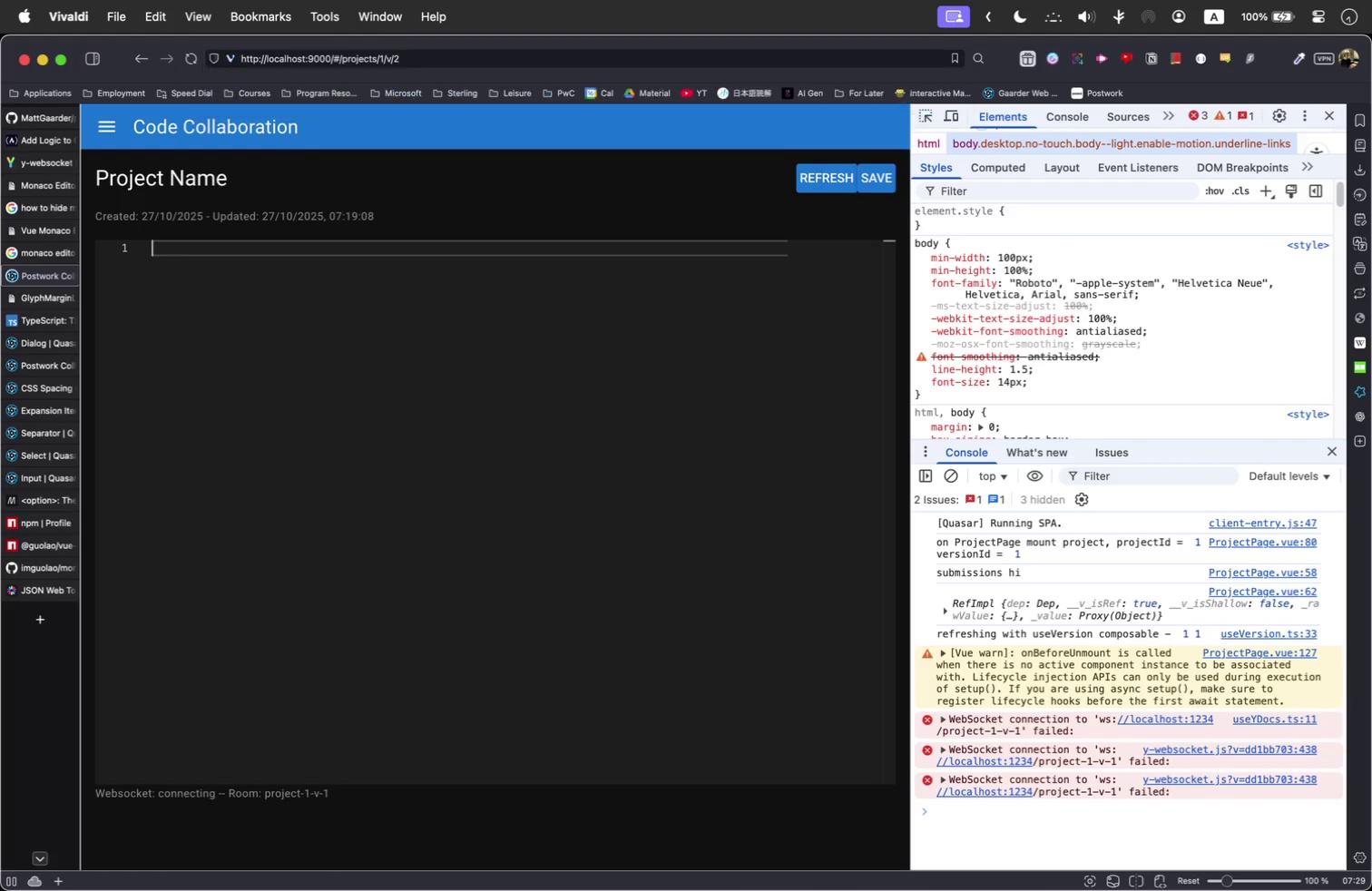 
key(Enter)
 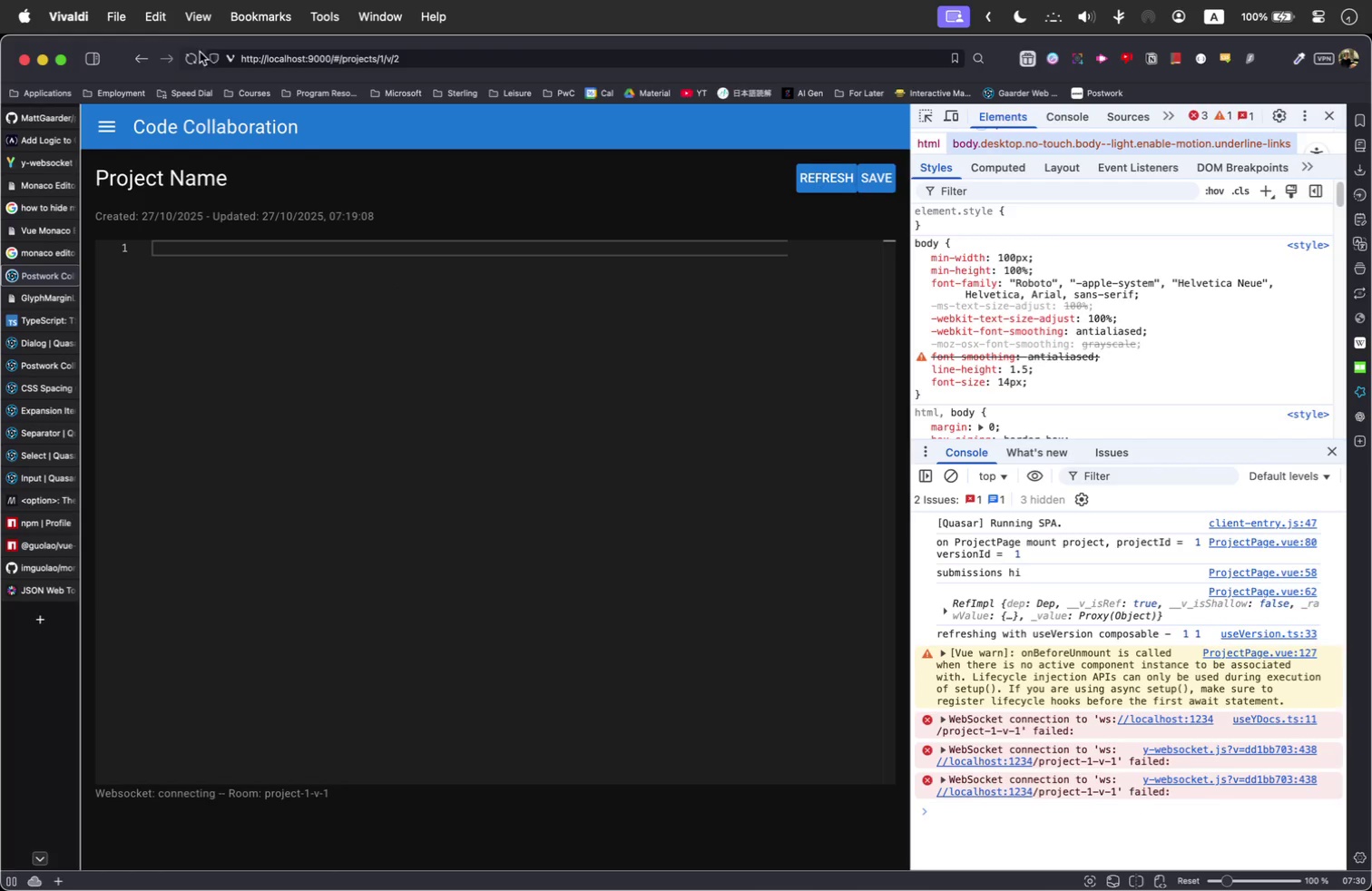 
left_click([197, 55])
 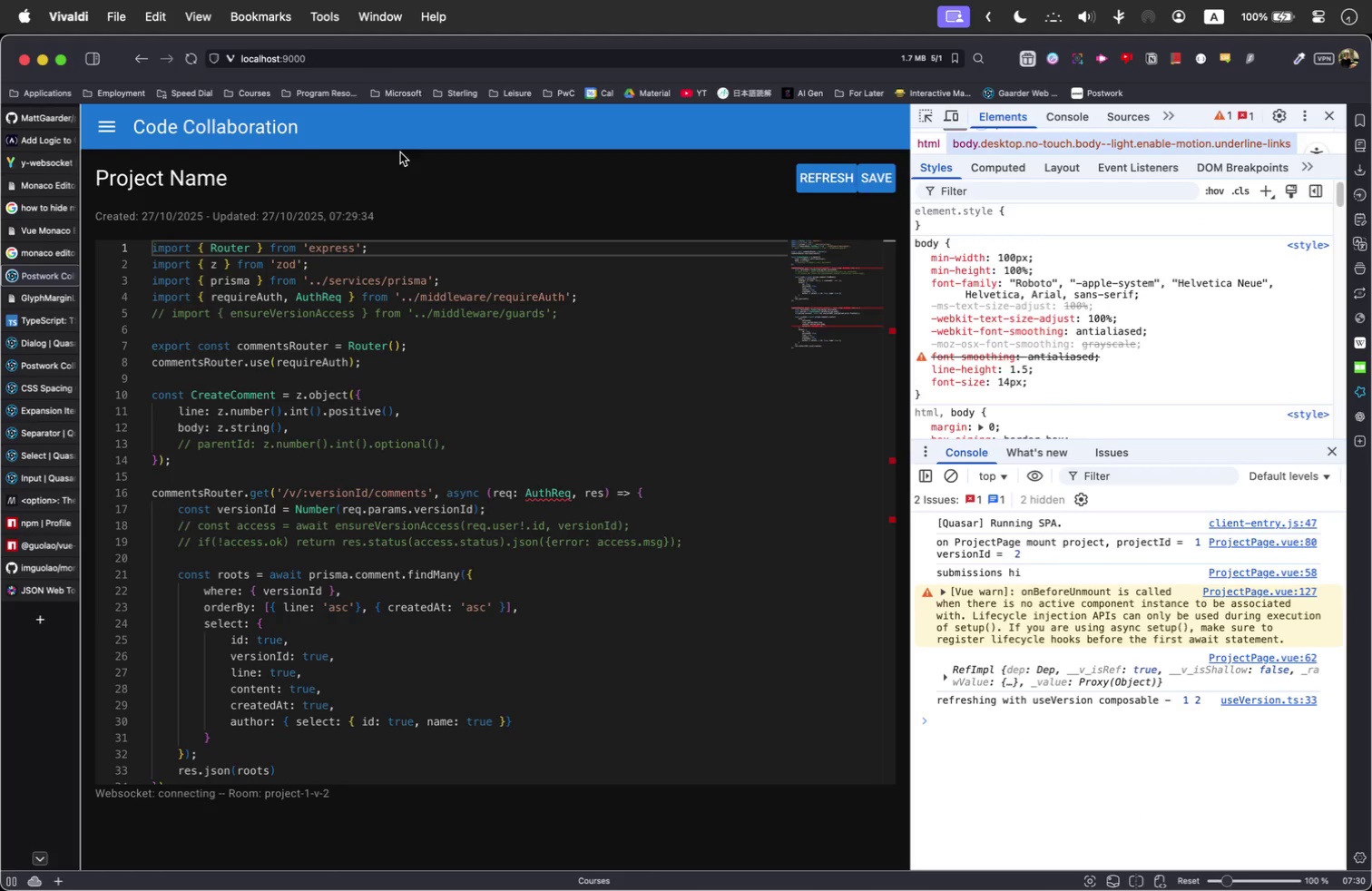 
left_click([385, 52])
 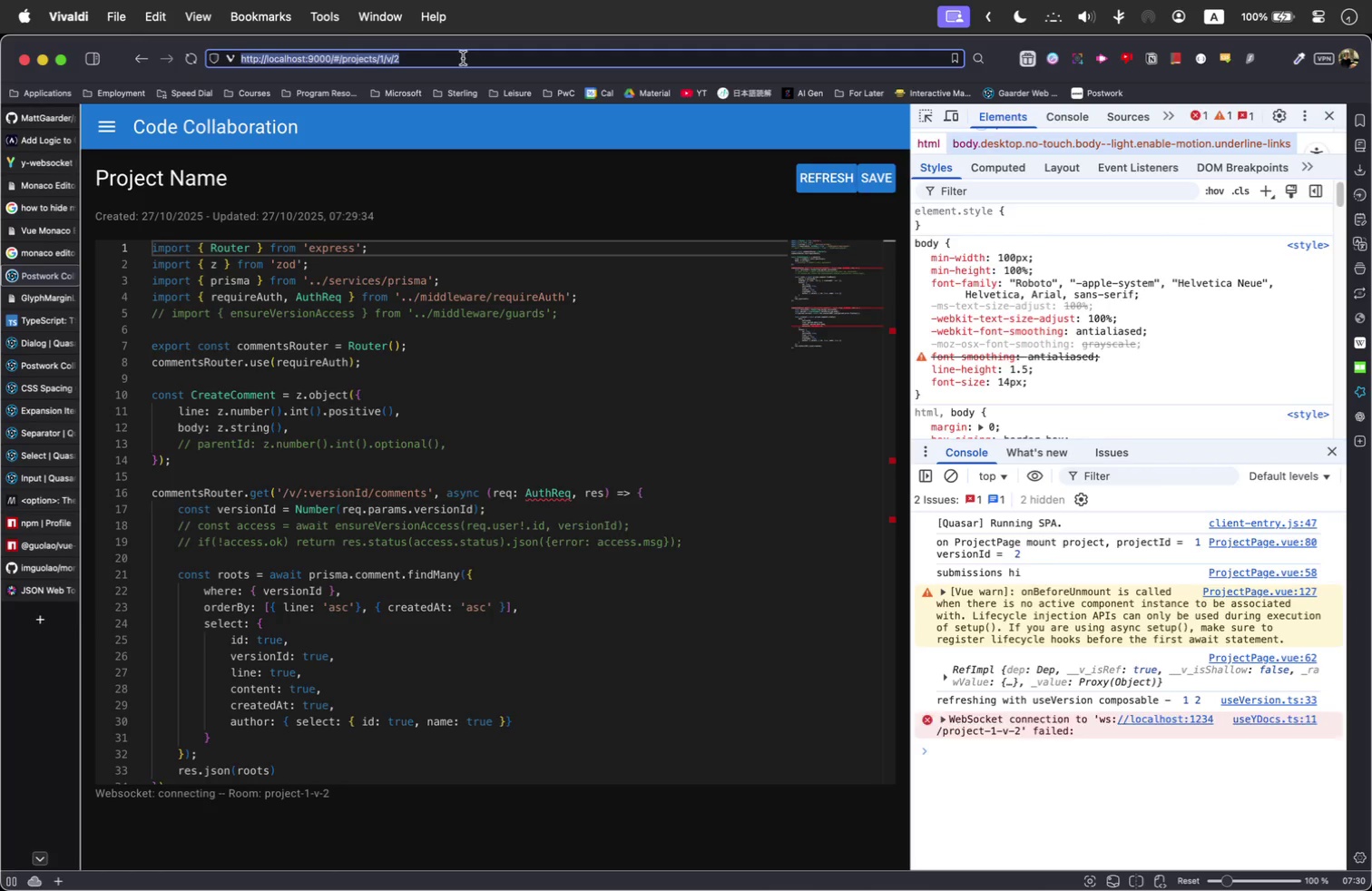 
left_click([463, 58])
 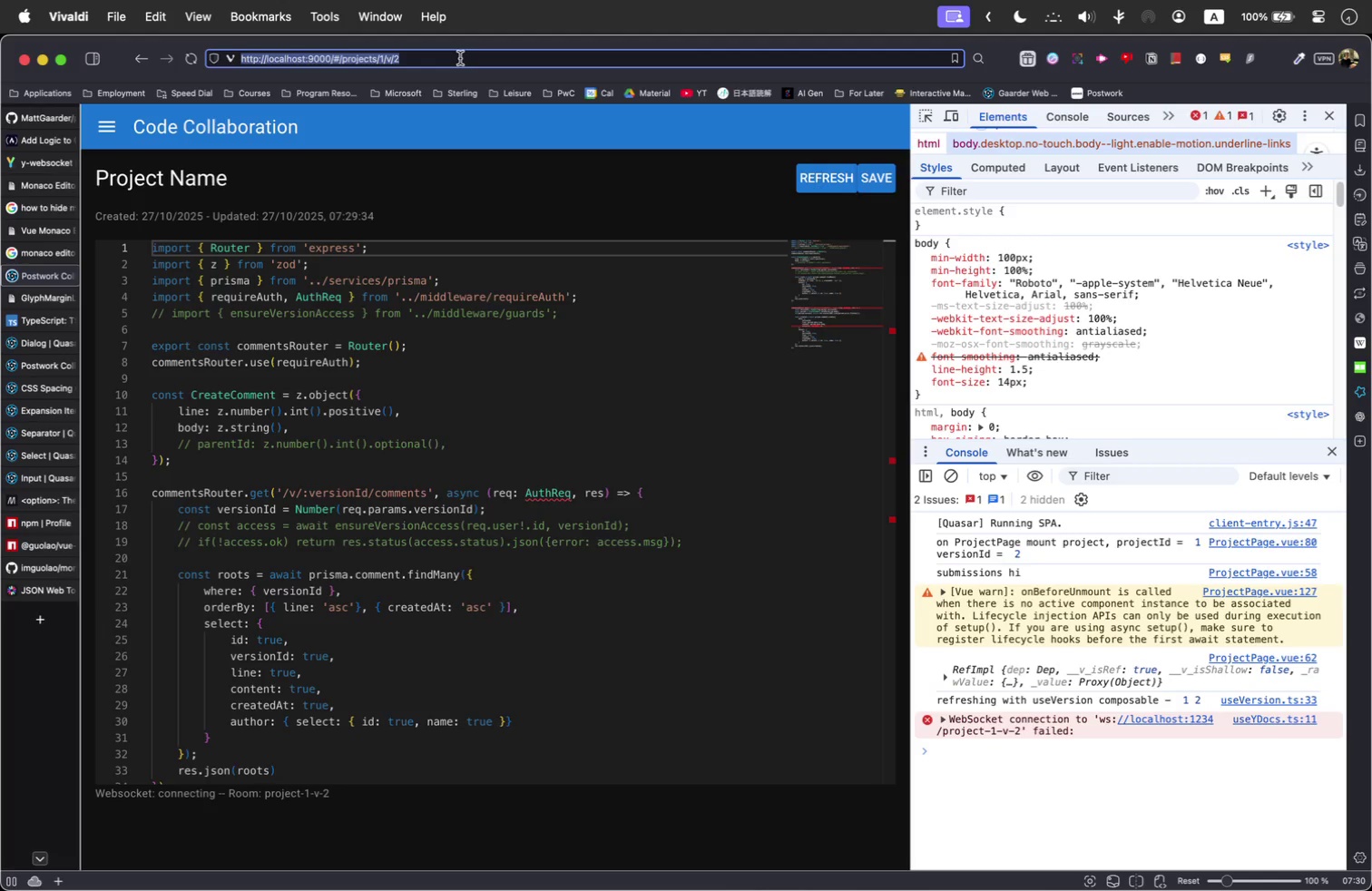 
double_click([460, 58])
 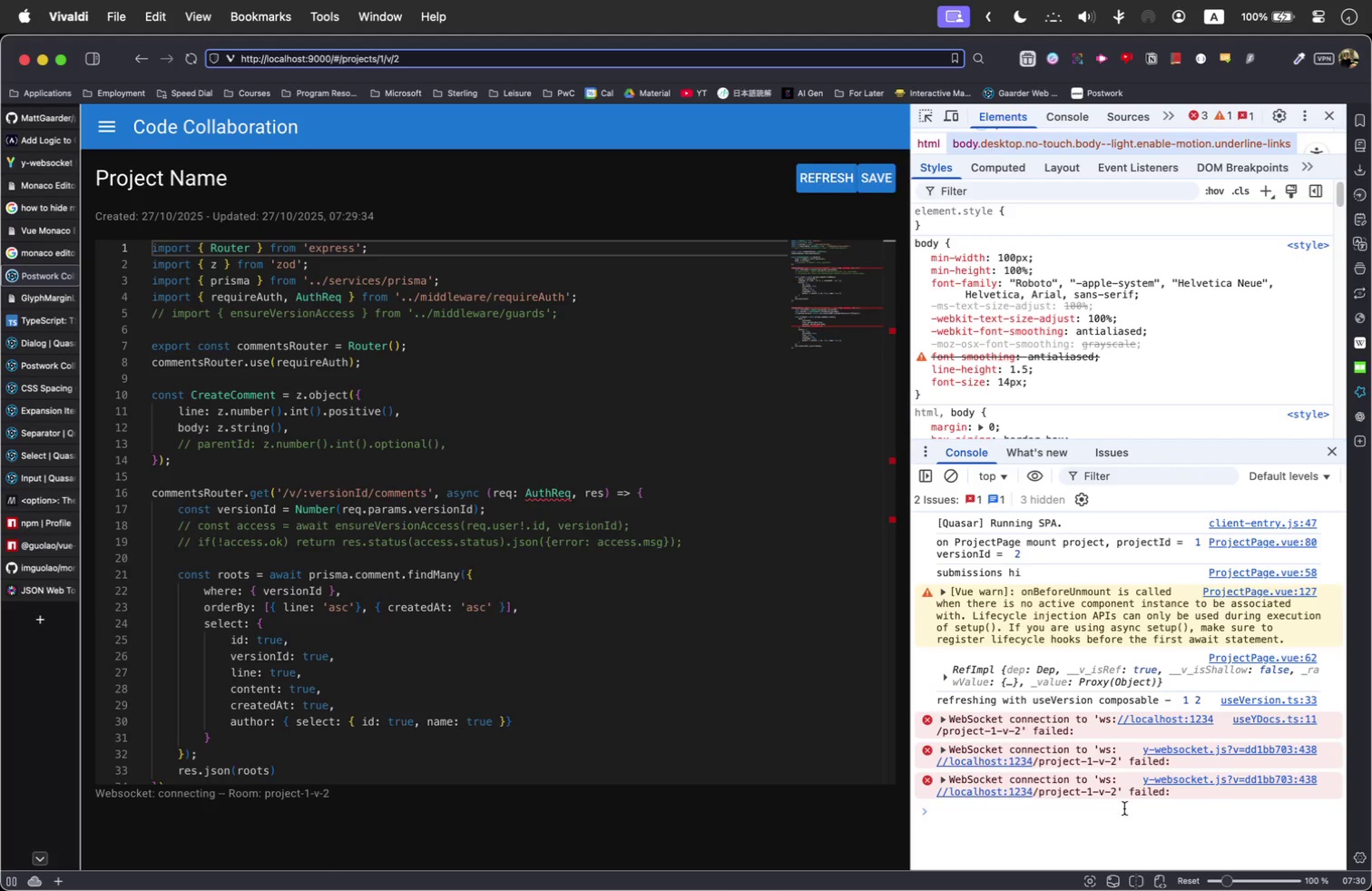 
key(Meta+Tab)
 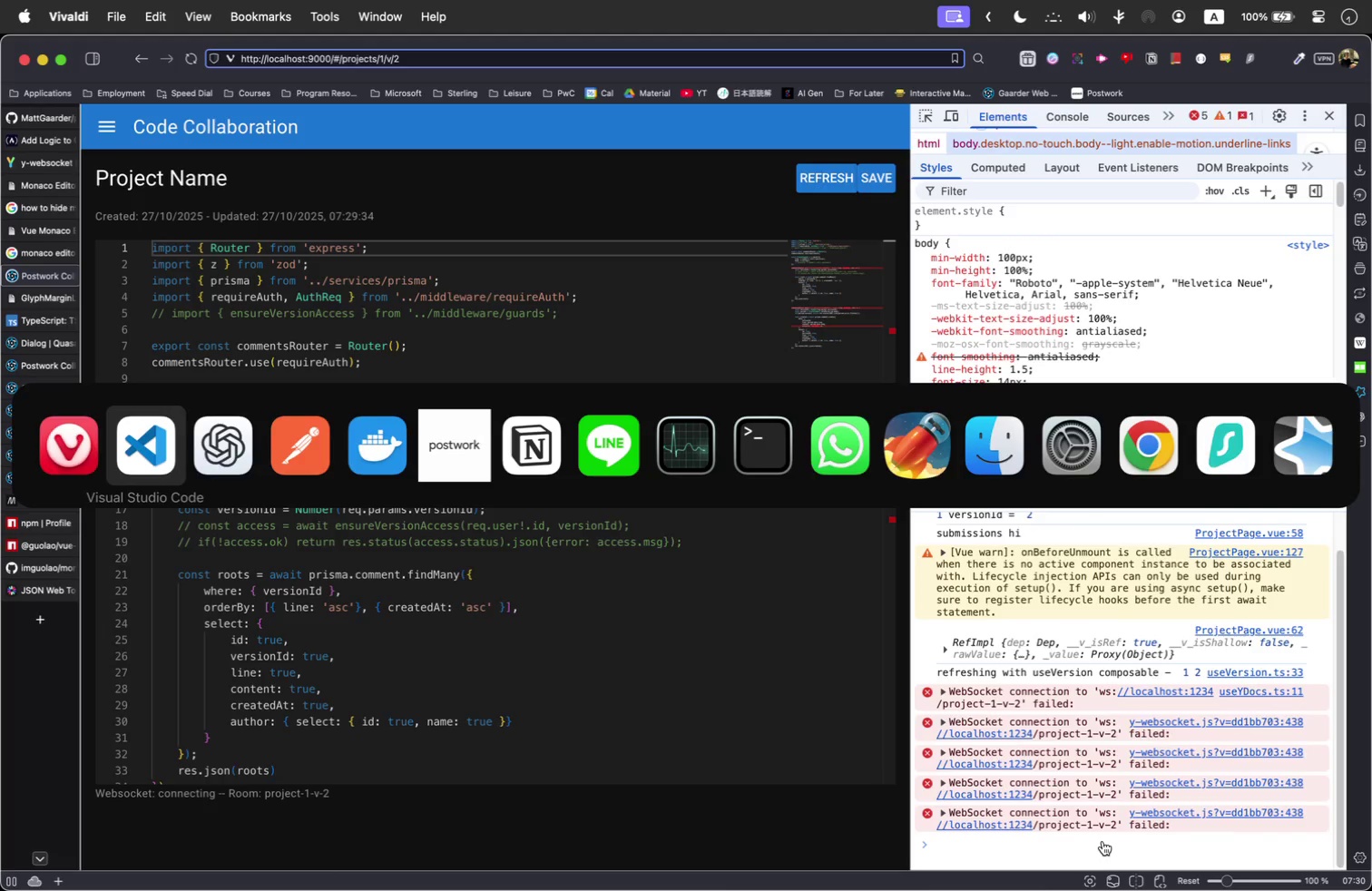 
key(Meta+Tab)
 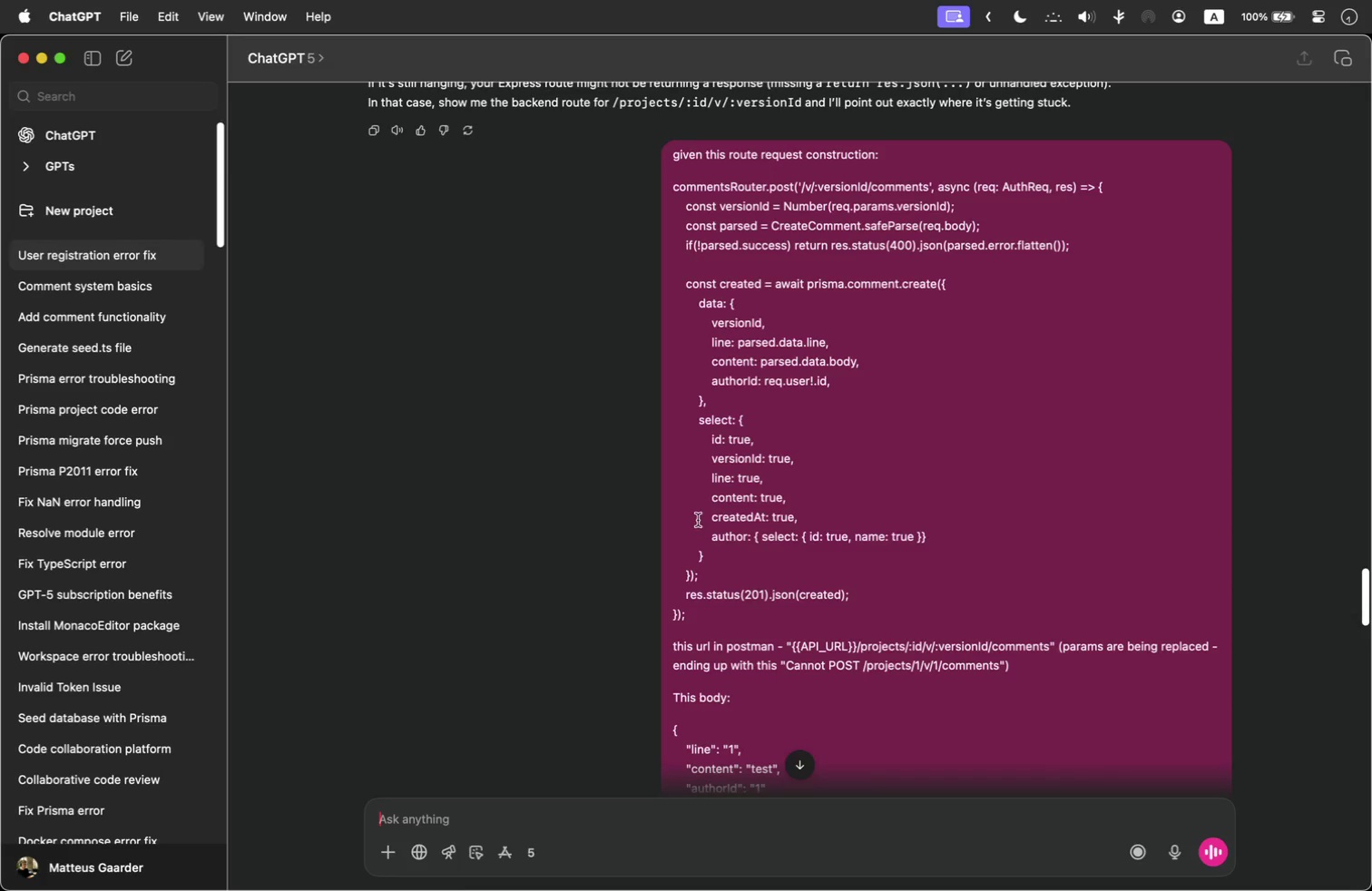 
scroll: coordinate [540, 476], scroll_direction: down, amount: 205.0
 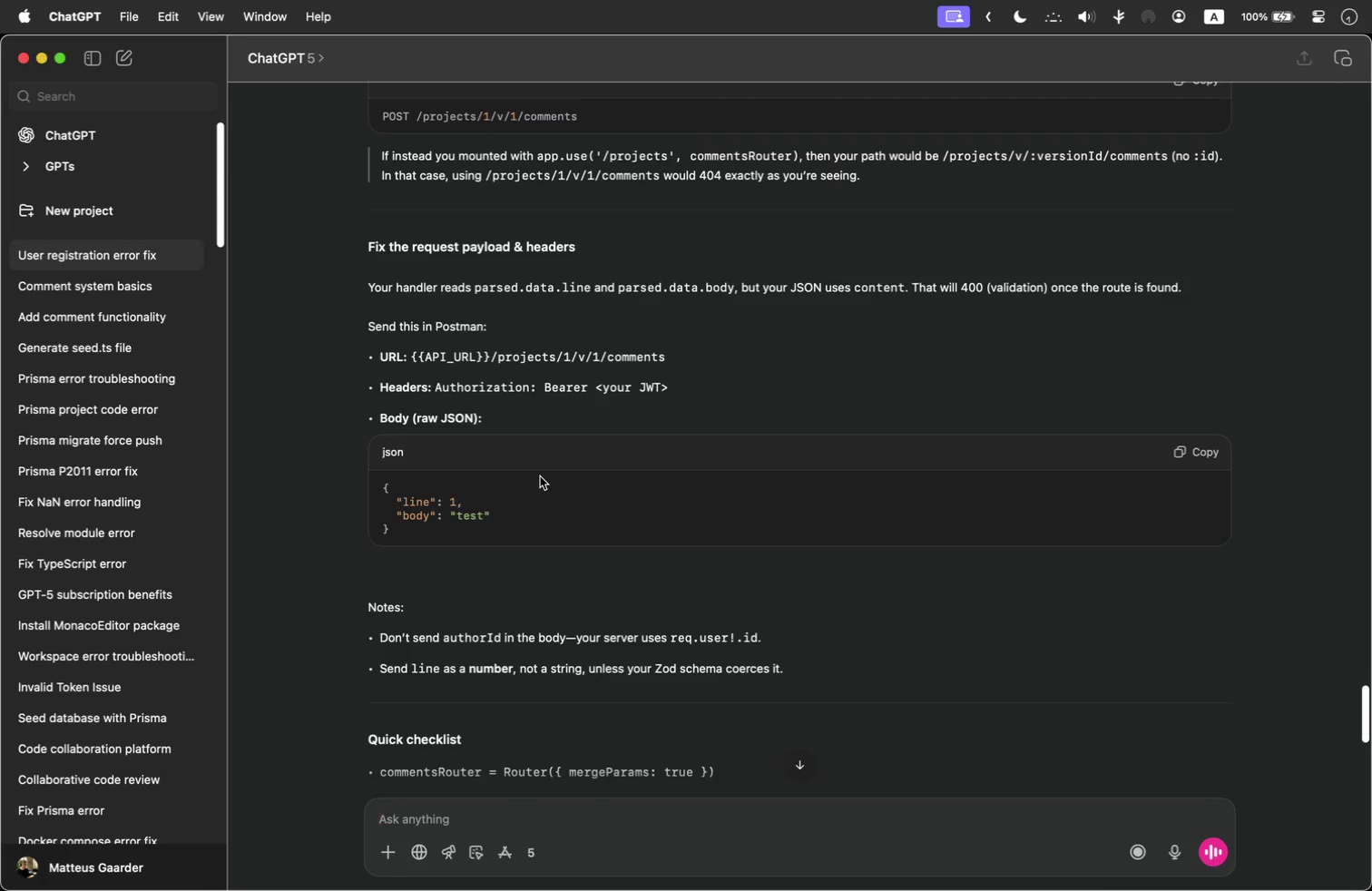 
scroll: coordinate [657, 507], scroll_direction: up, amount: 14.0
 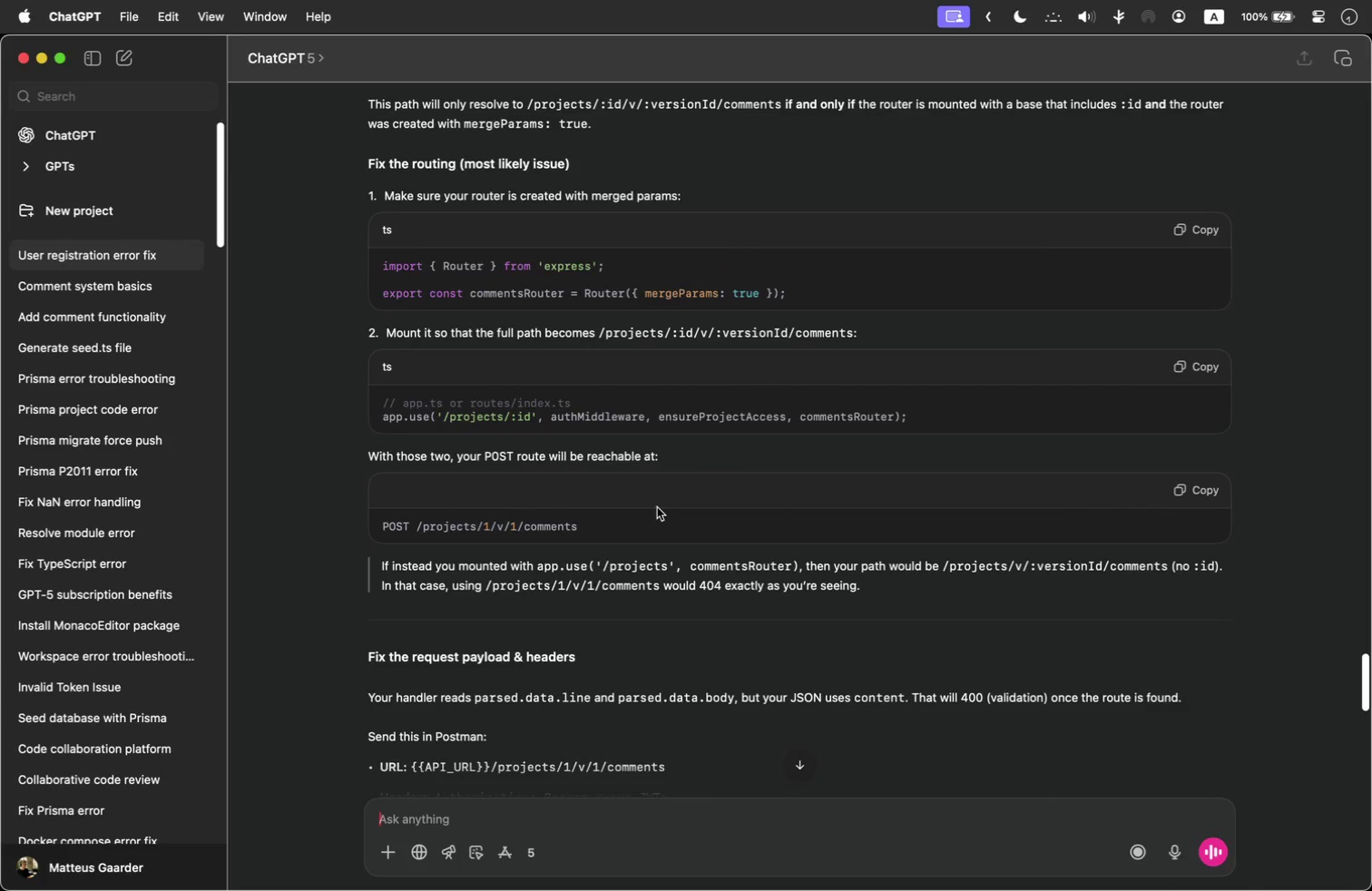 
hold_key(key=CommandLeft, duration=0.71)
 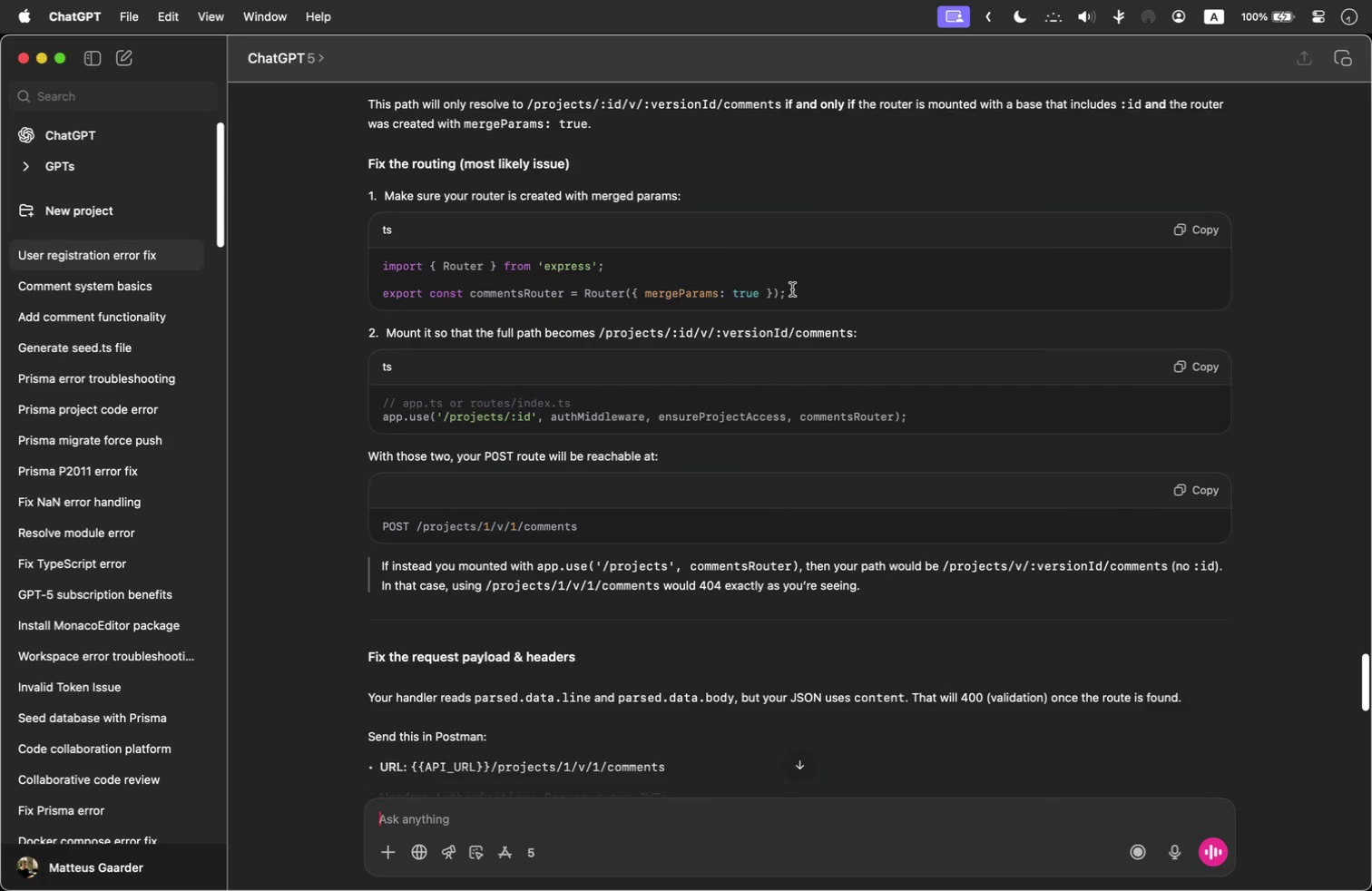 
left_click_drag(start_coordinate=[785, 294], to_coordinate=[422, 286])
 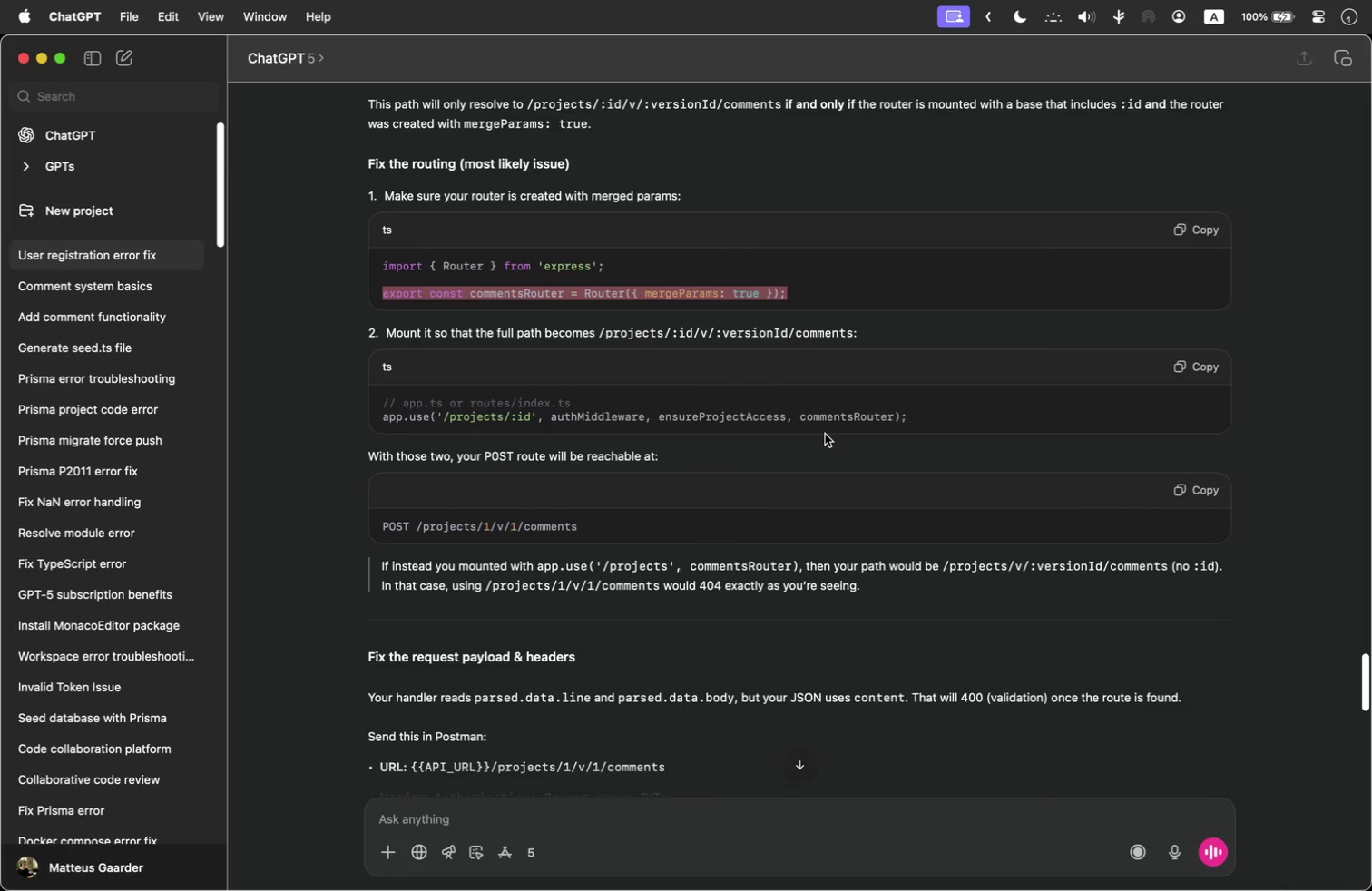 
key(Meta+C)
 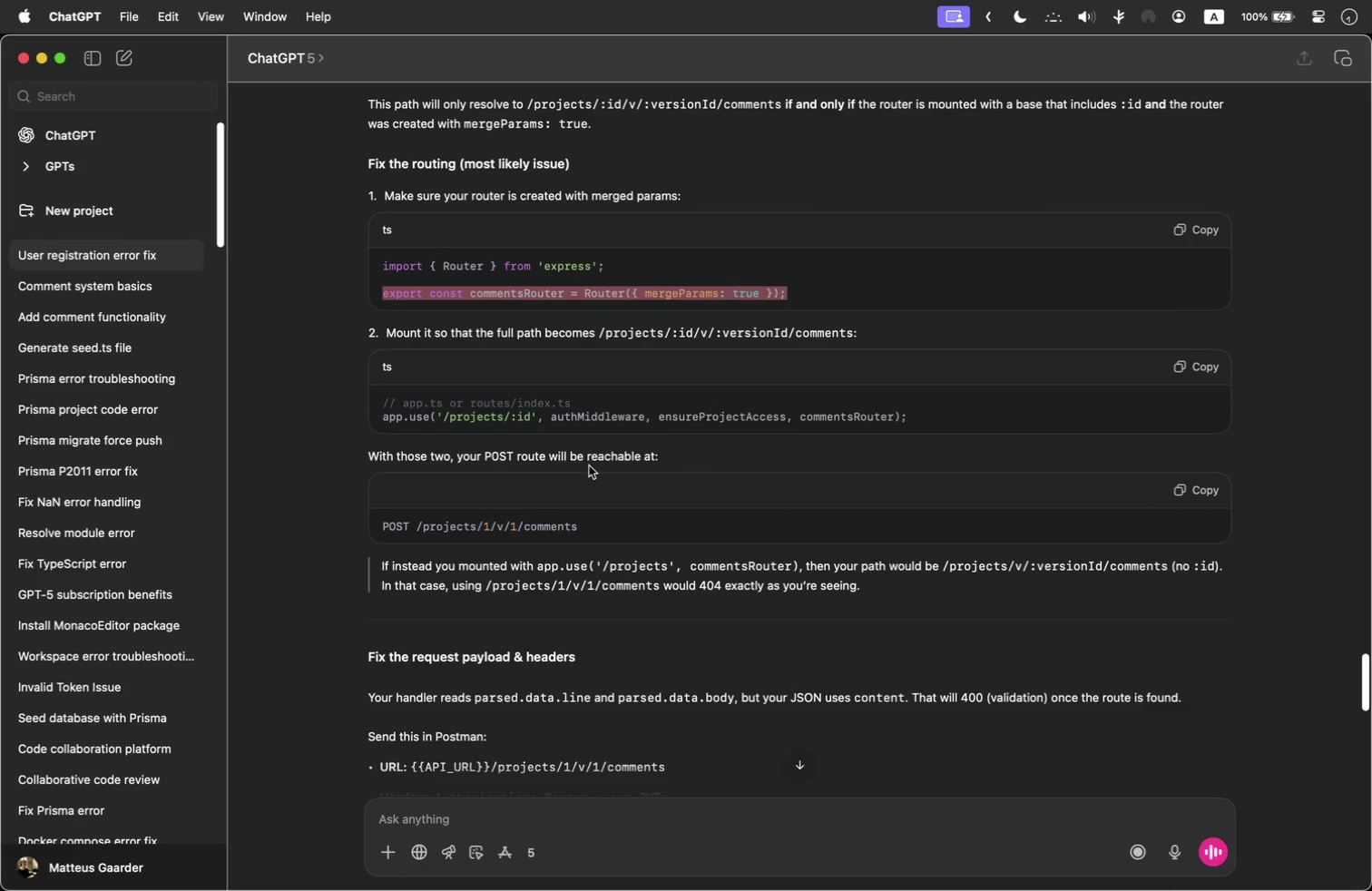 
left_click([589, 465])
 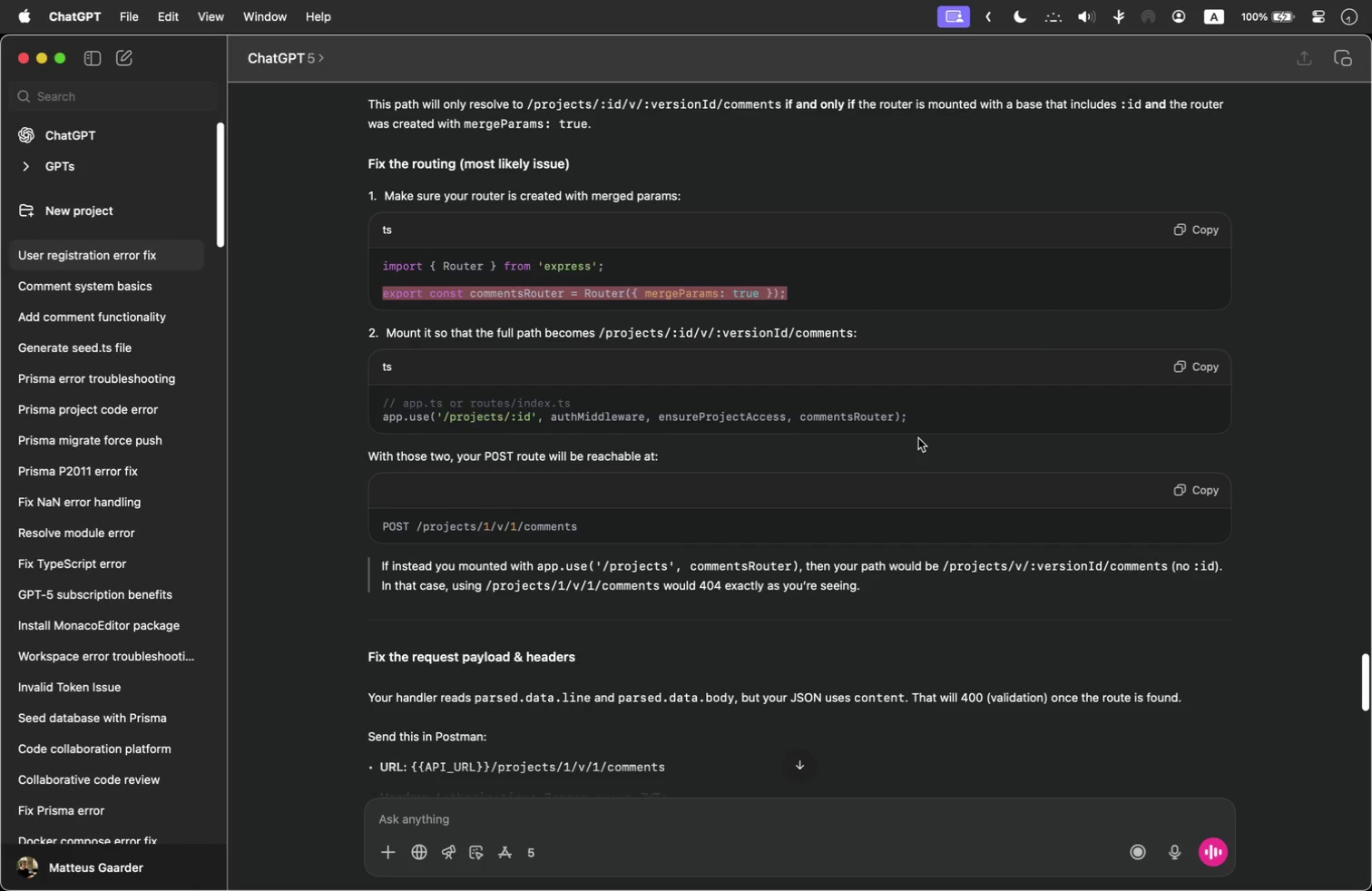 
wait(10.31)
 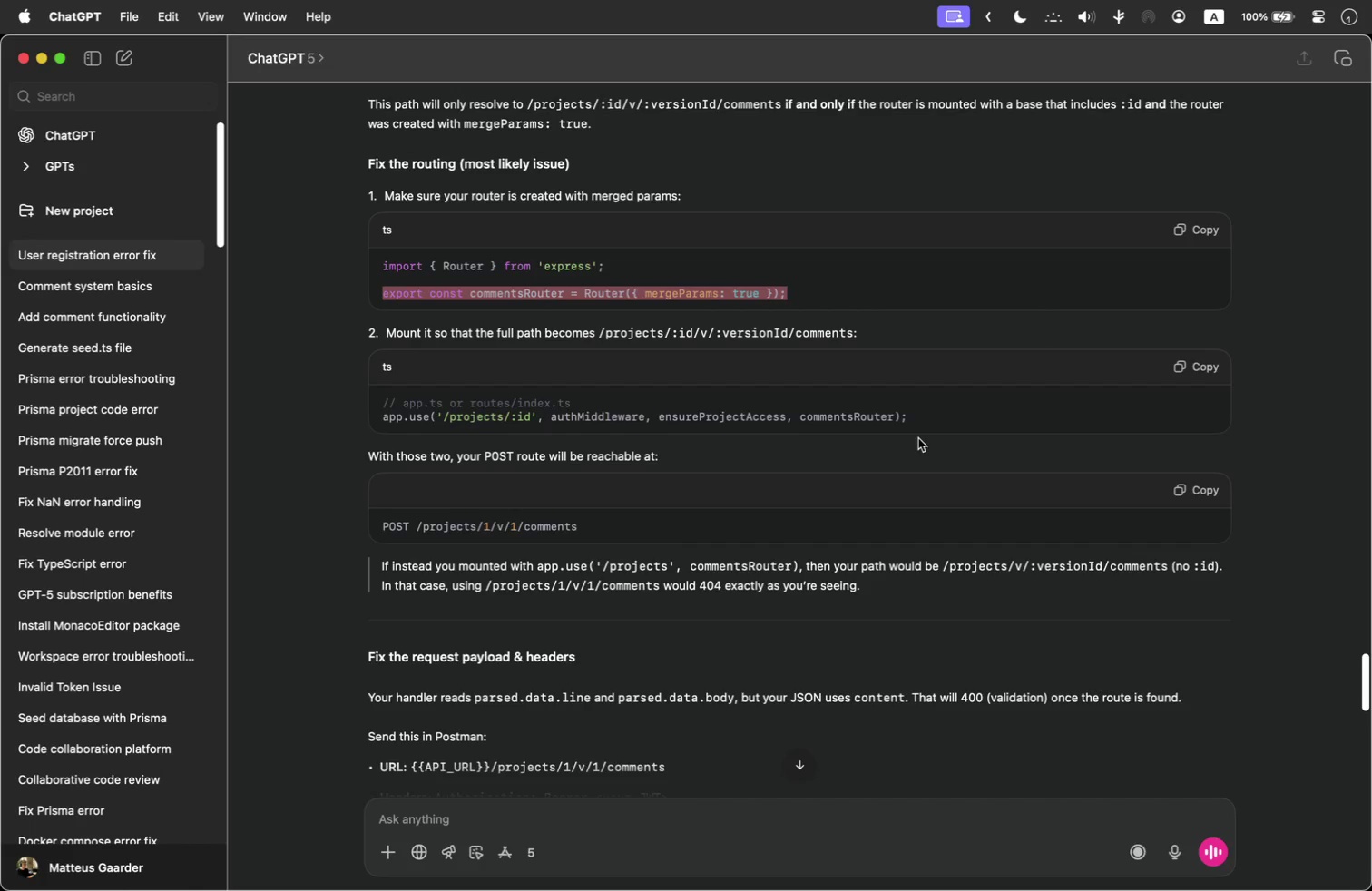 
key(Meta+Tab)
 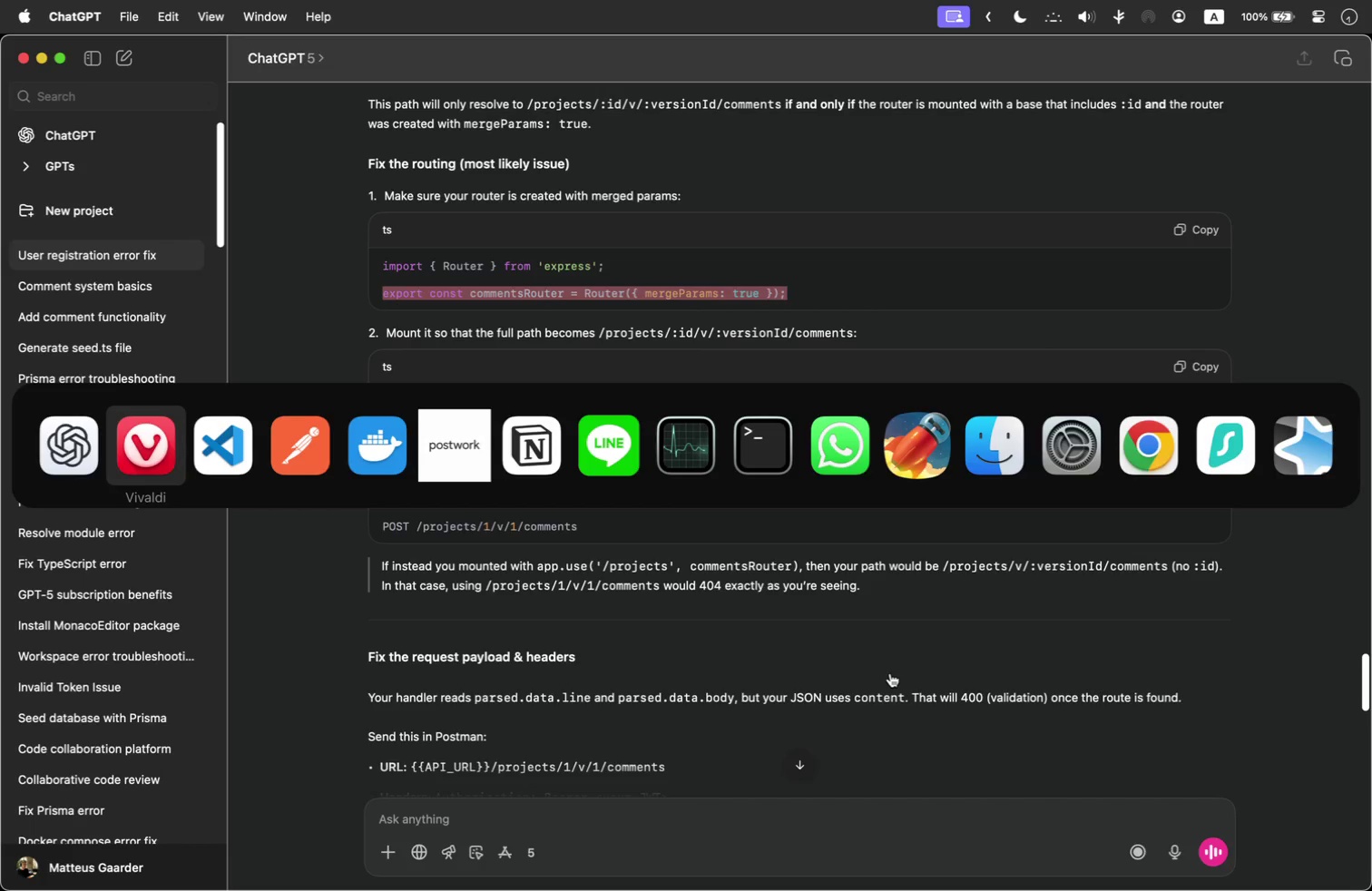 
key(Meta+Tab)
 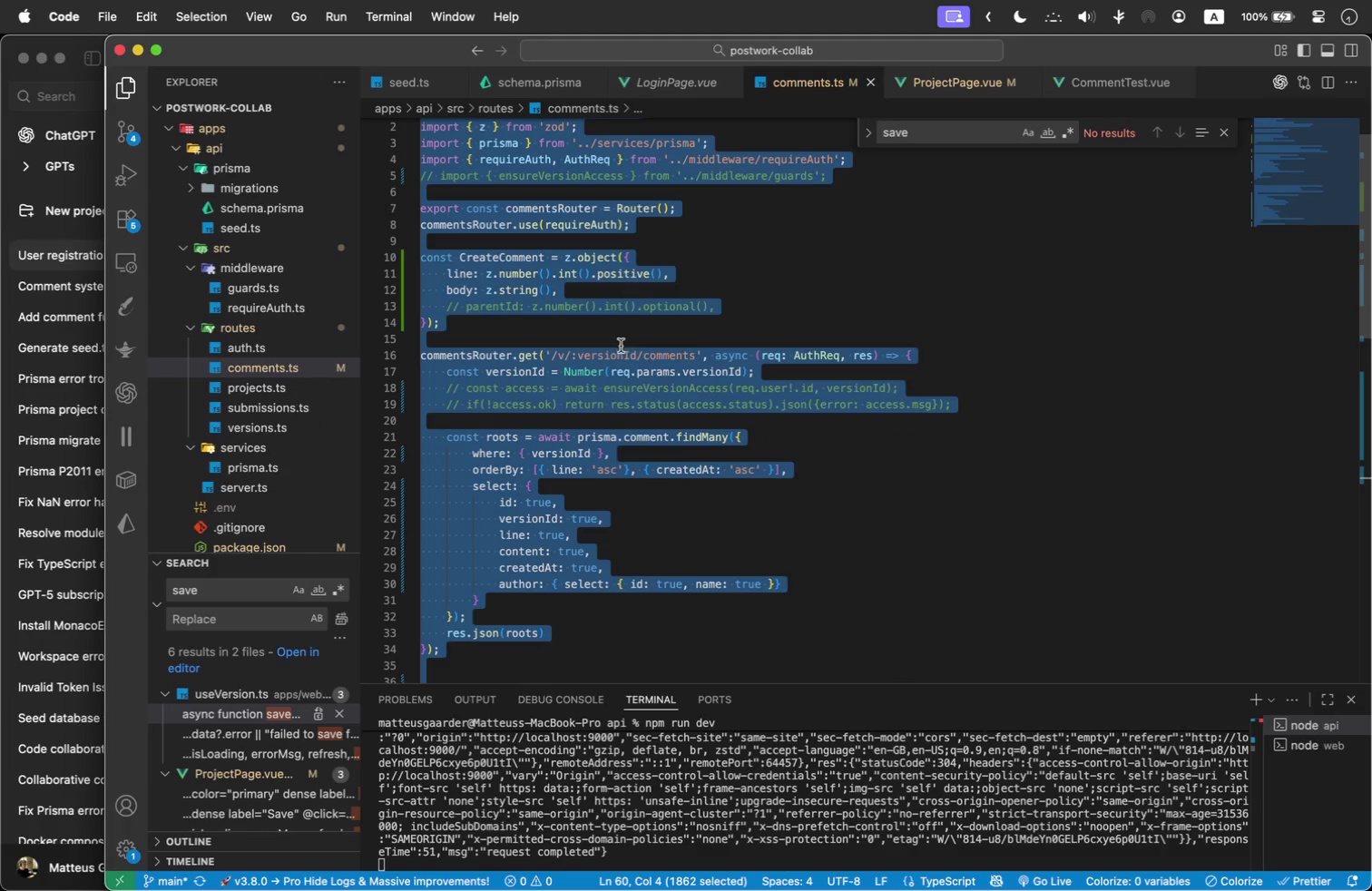 
left_click([613, 352])
 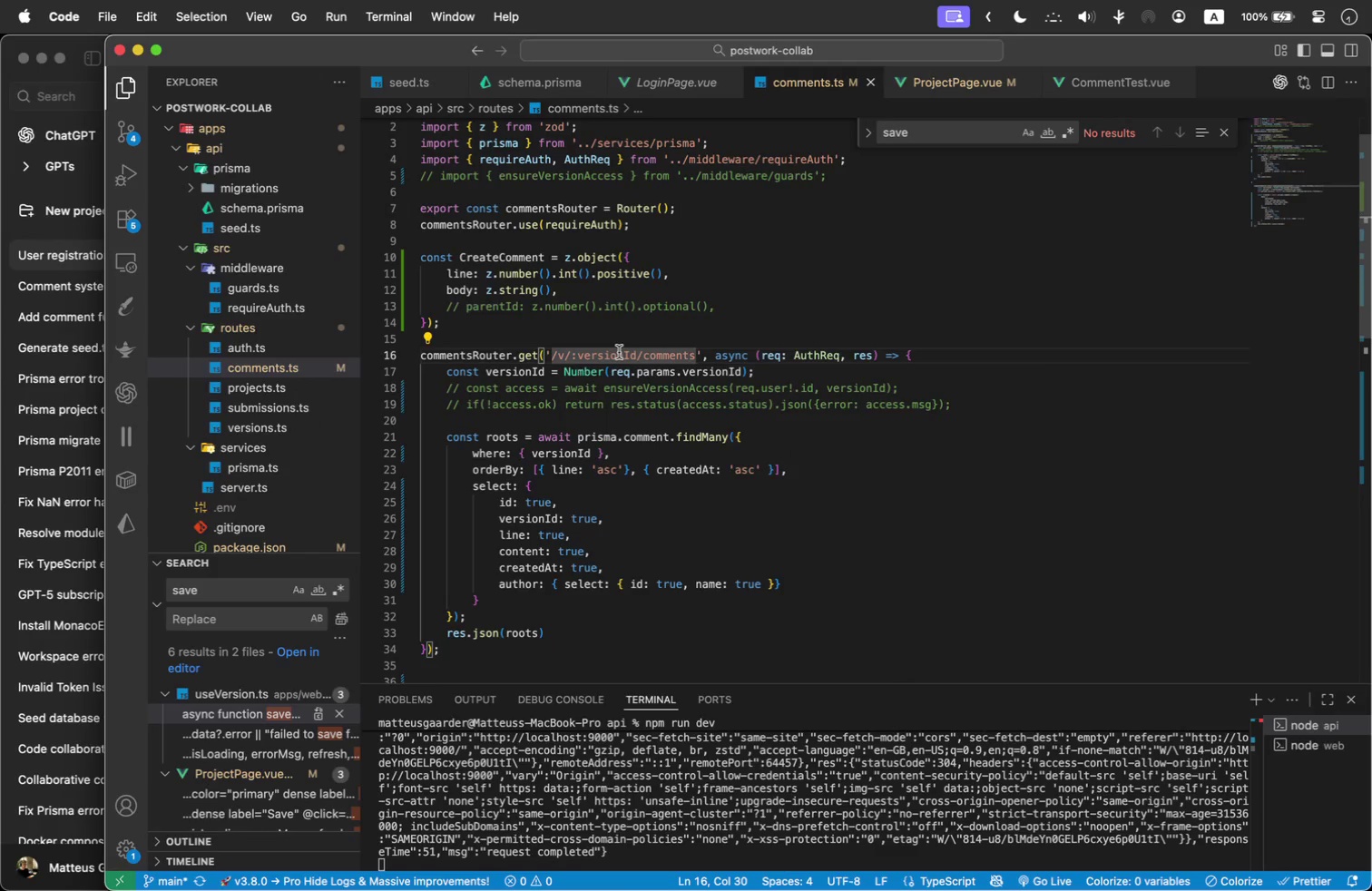 
key(Meta+Tab)
 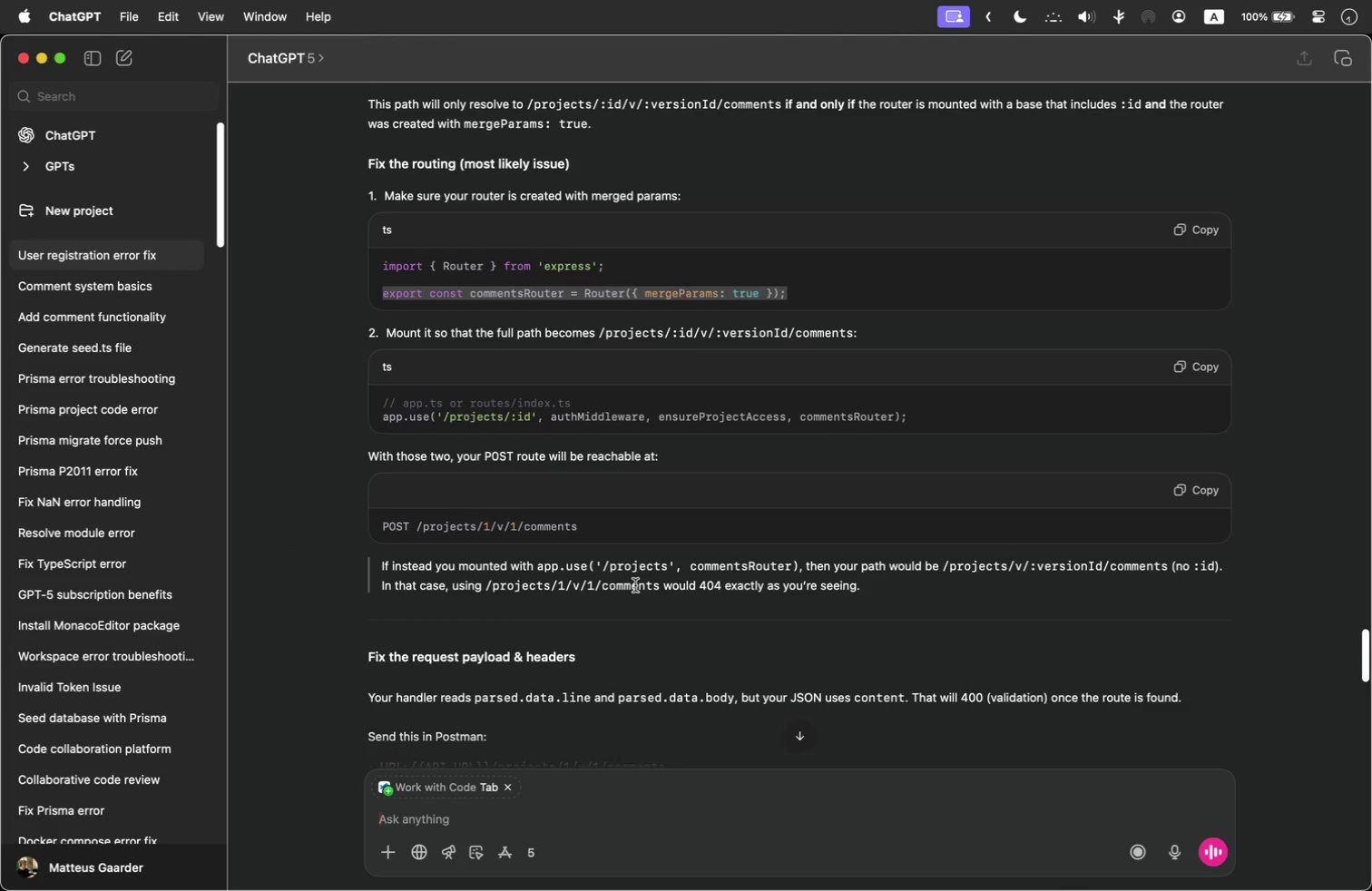 
key(Meta+Tab)
 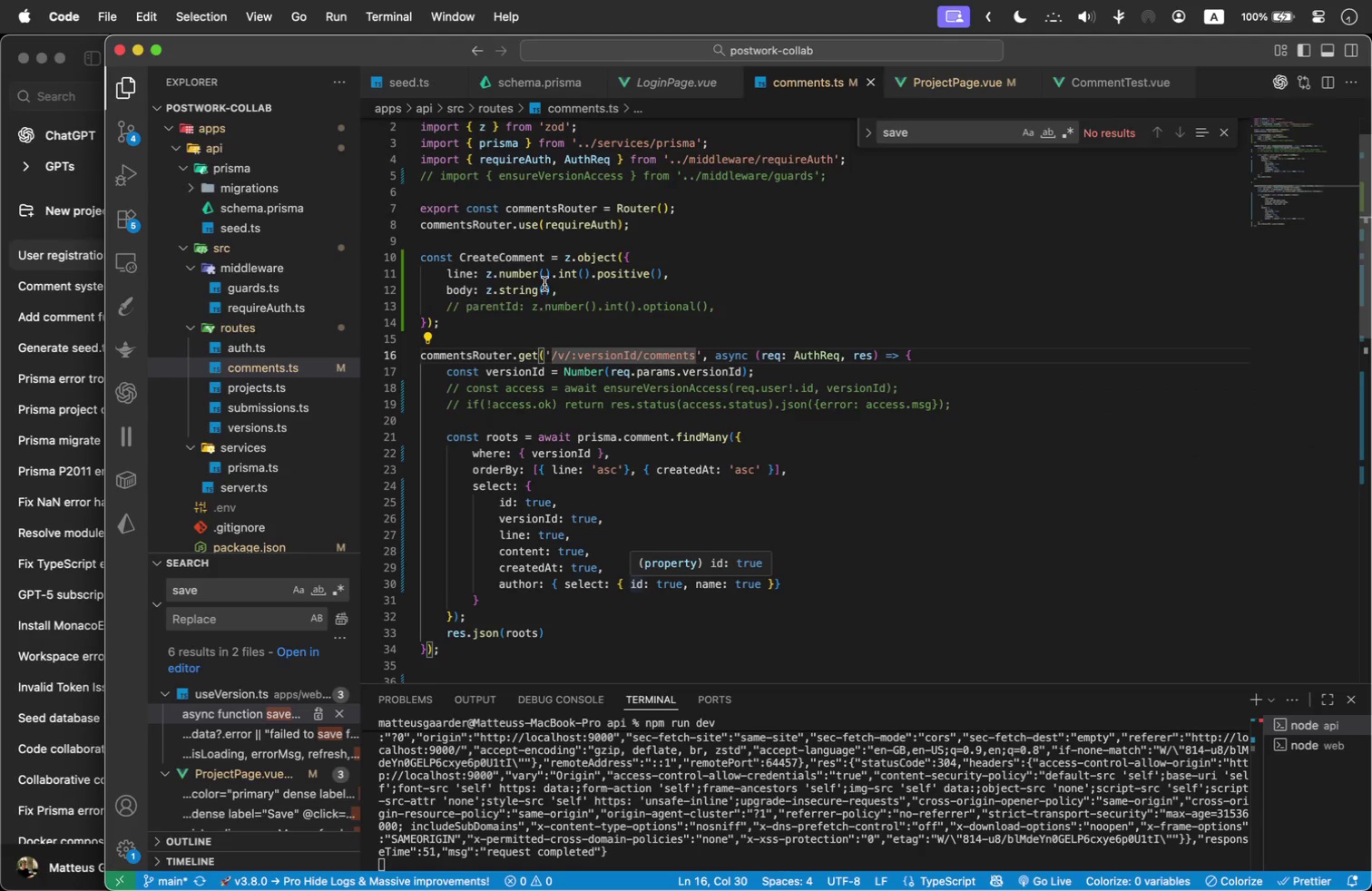 
scroll: coordinate [545, 286], scroll_direction: up, amount: 2.0
 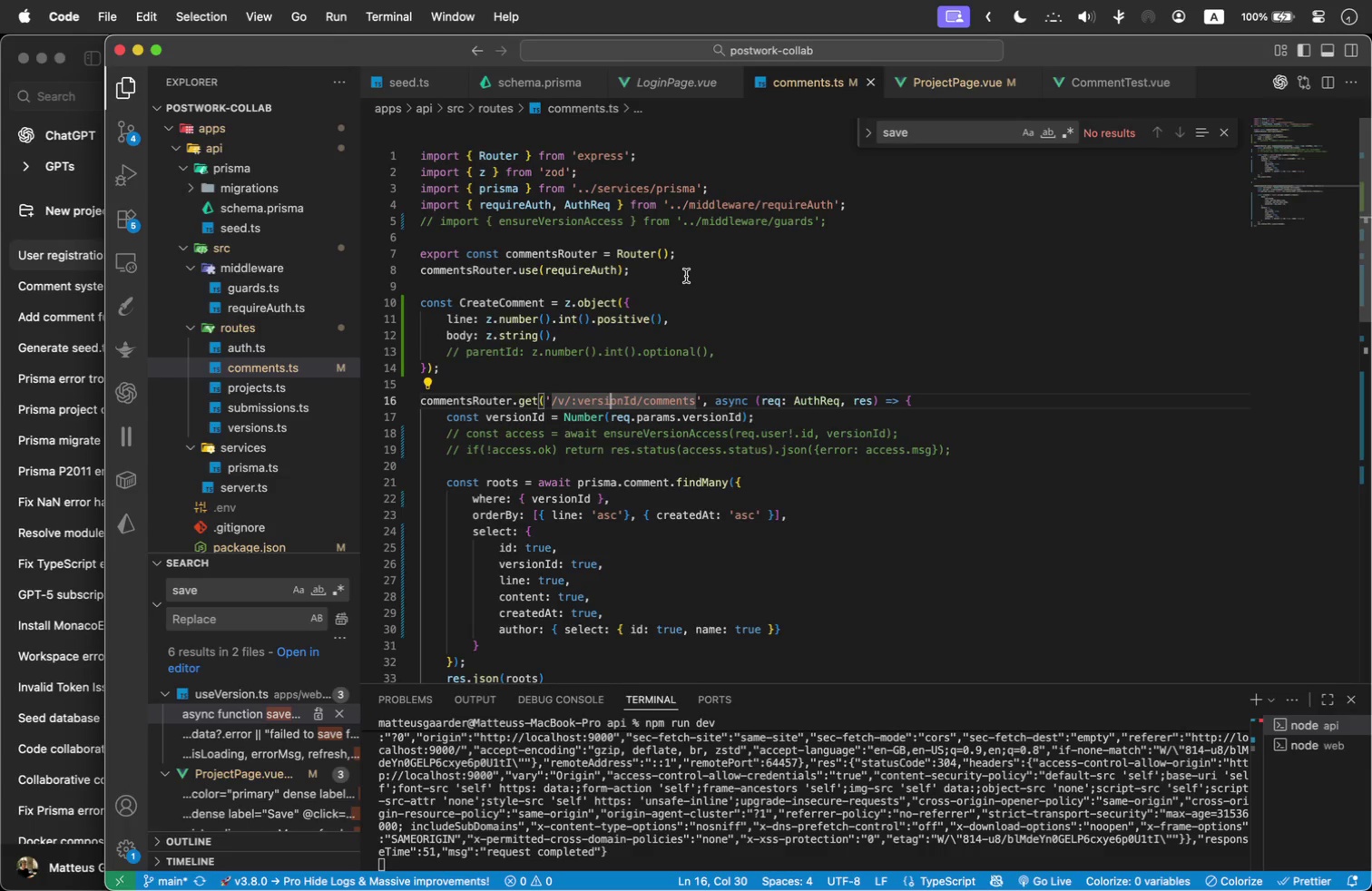 
left_click([686, 268])
 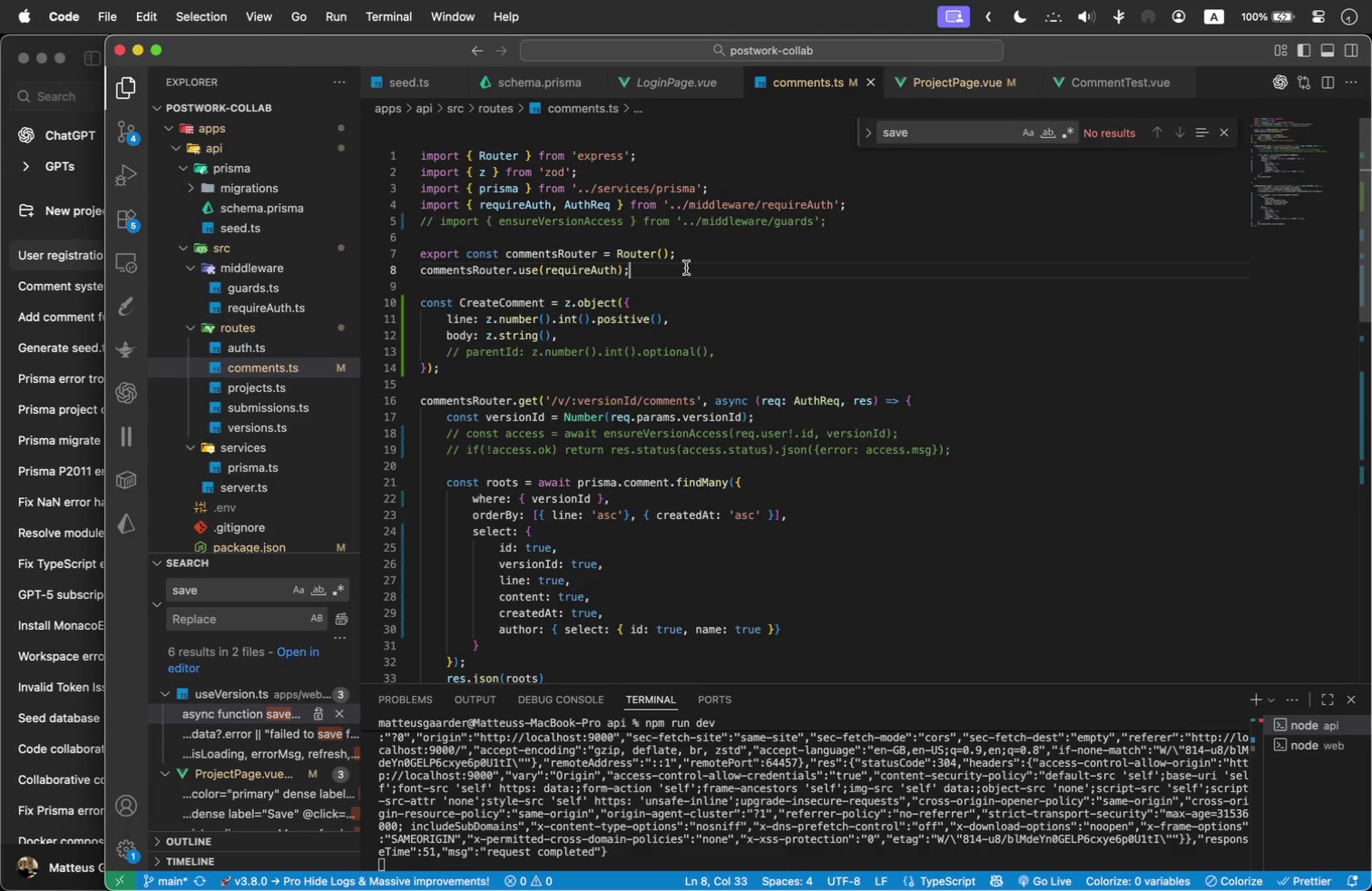 
key(Enter)
 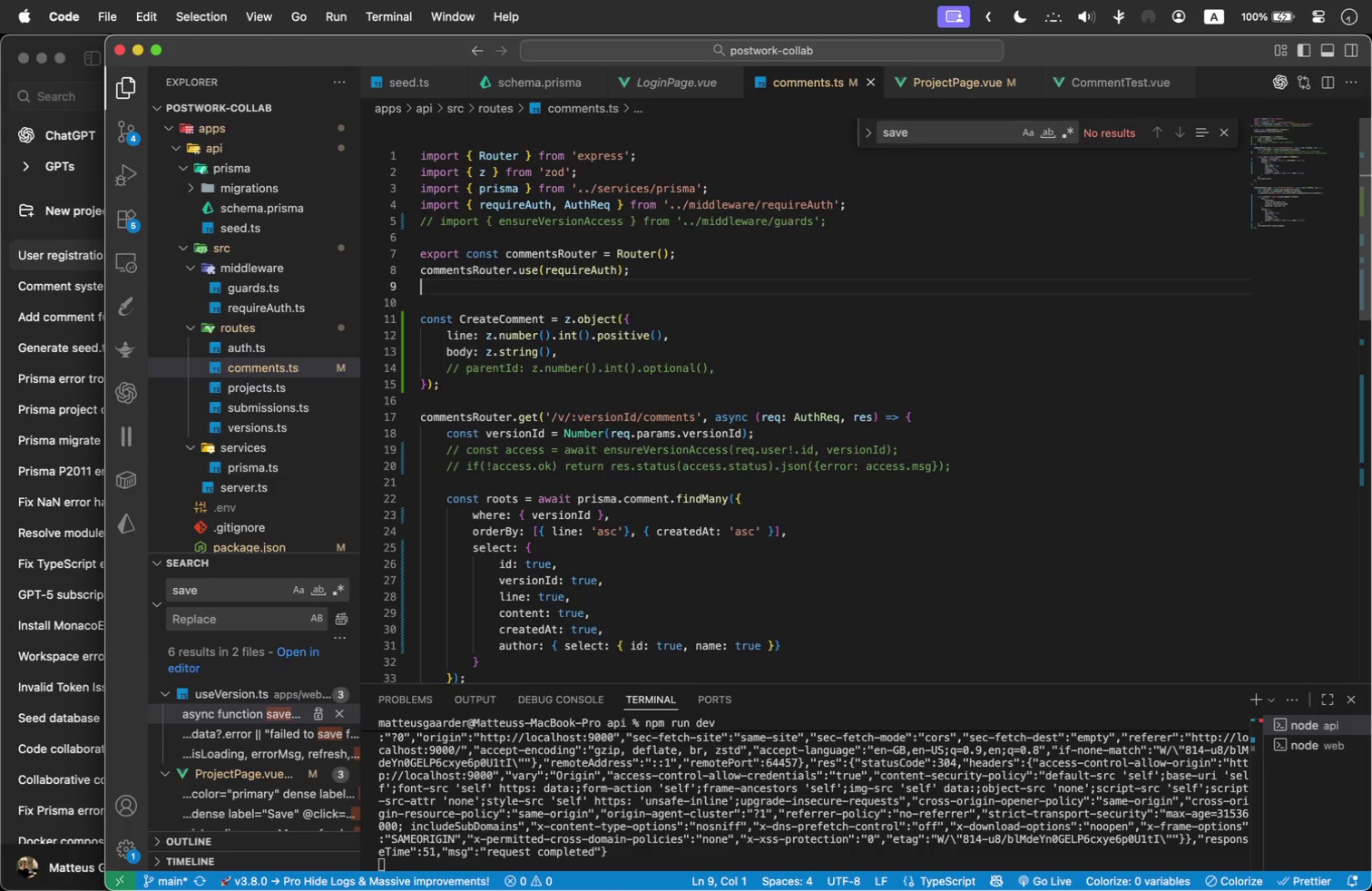 
key(Meta+V)
 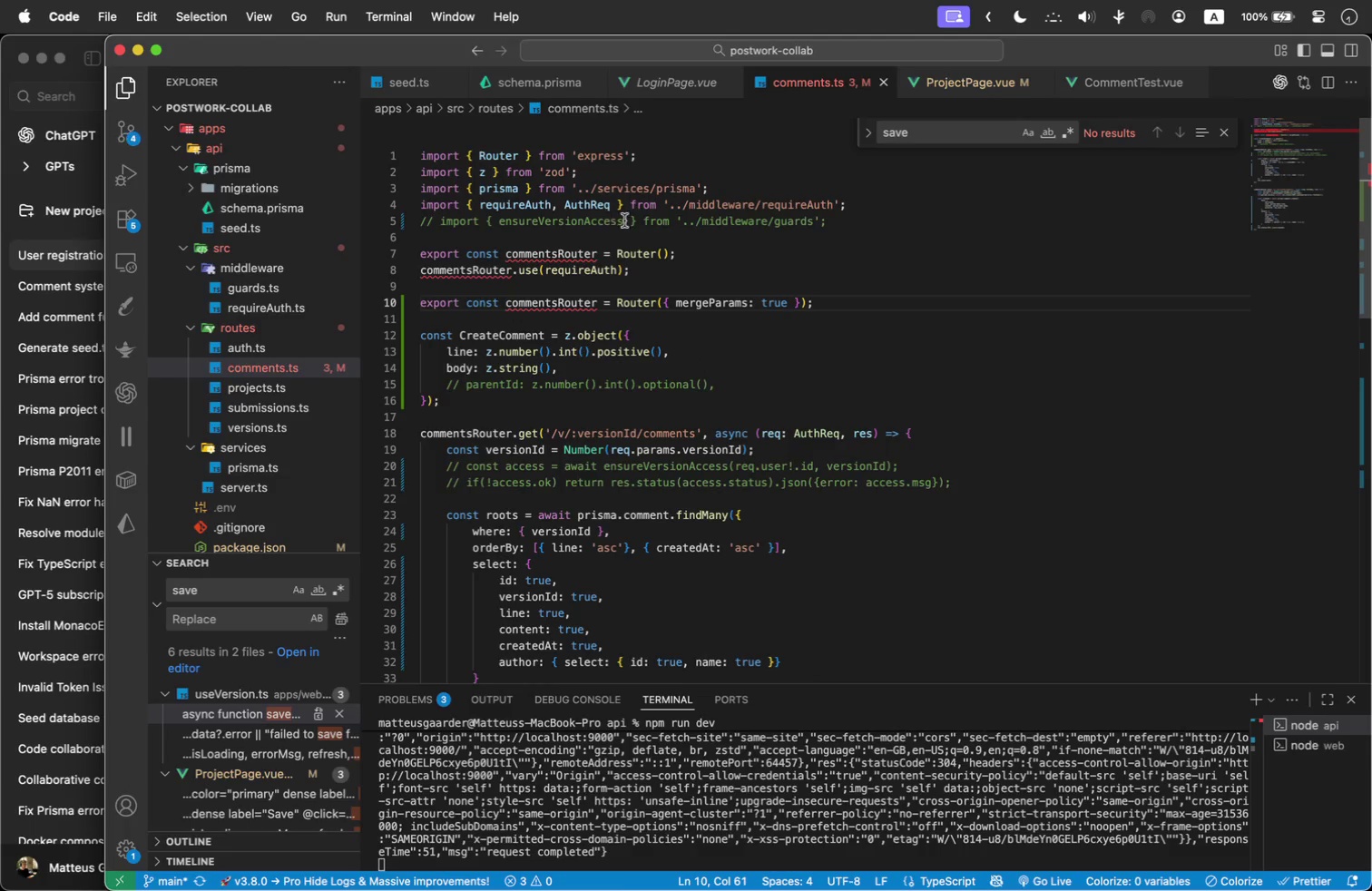 
left_click_drag(start_coordinate=[689, 254], to_coordinate=[417, 254])
 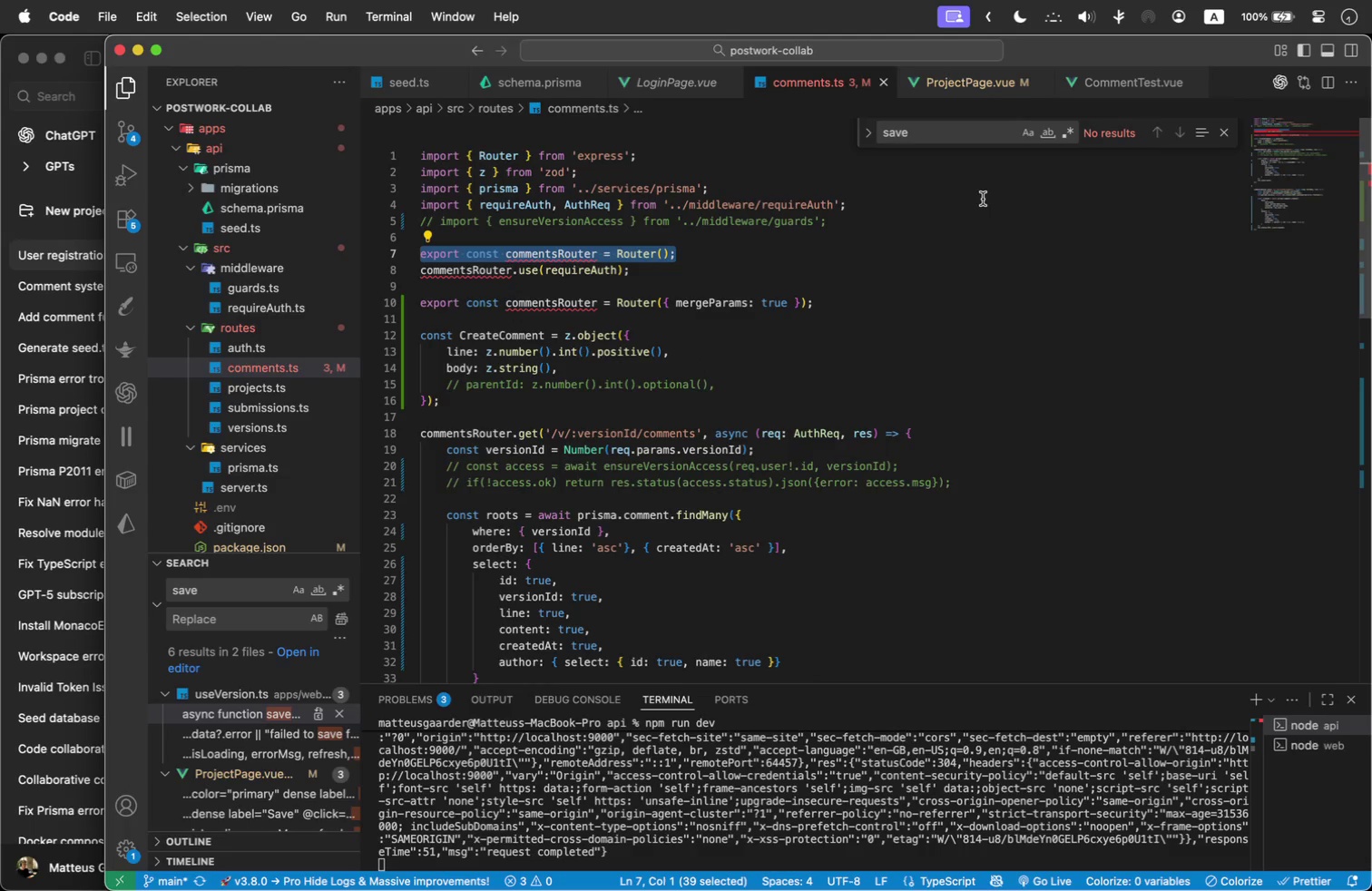 
key(Backspace)
 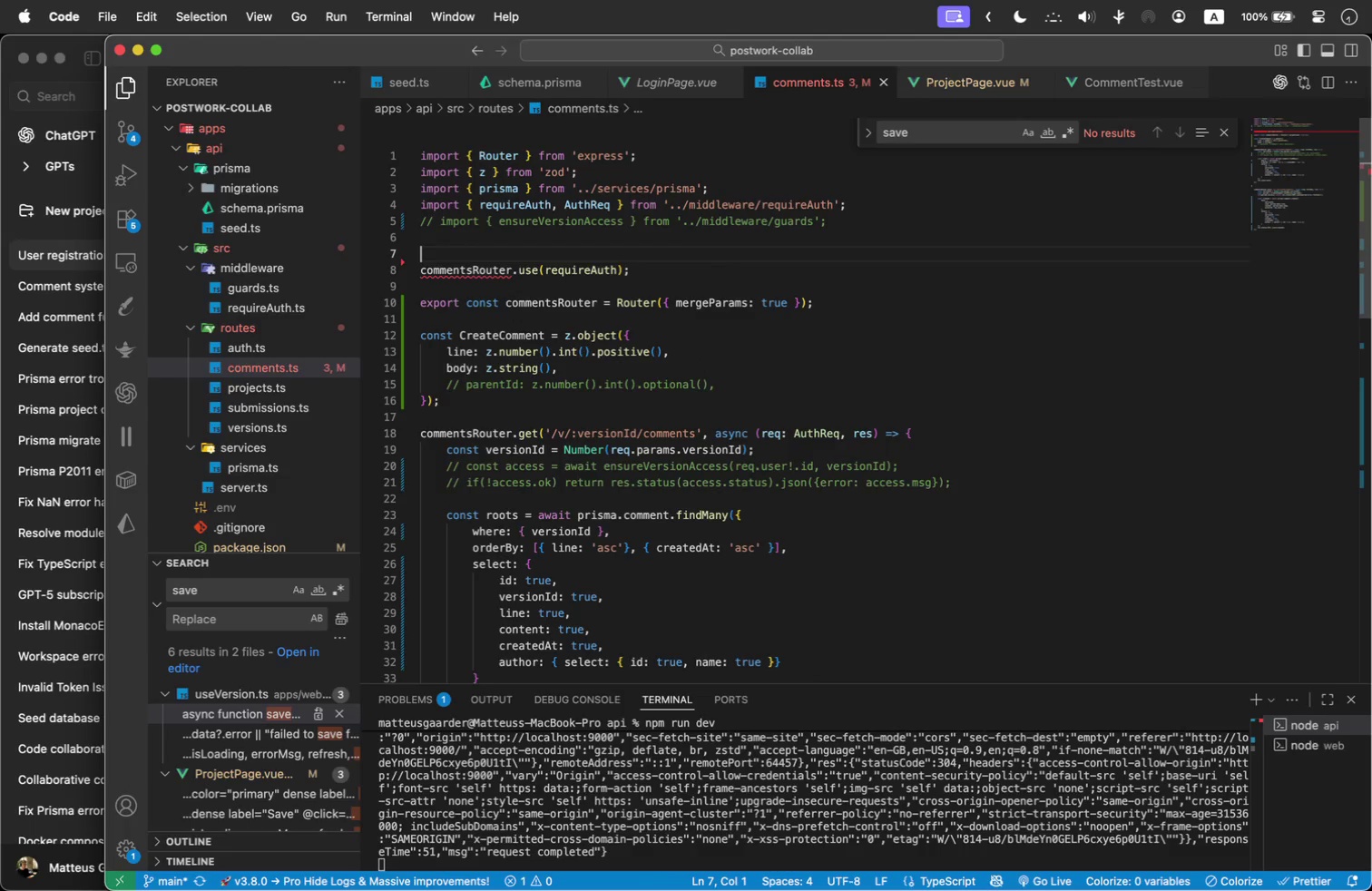 
key(ArrowDown)
 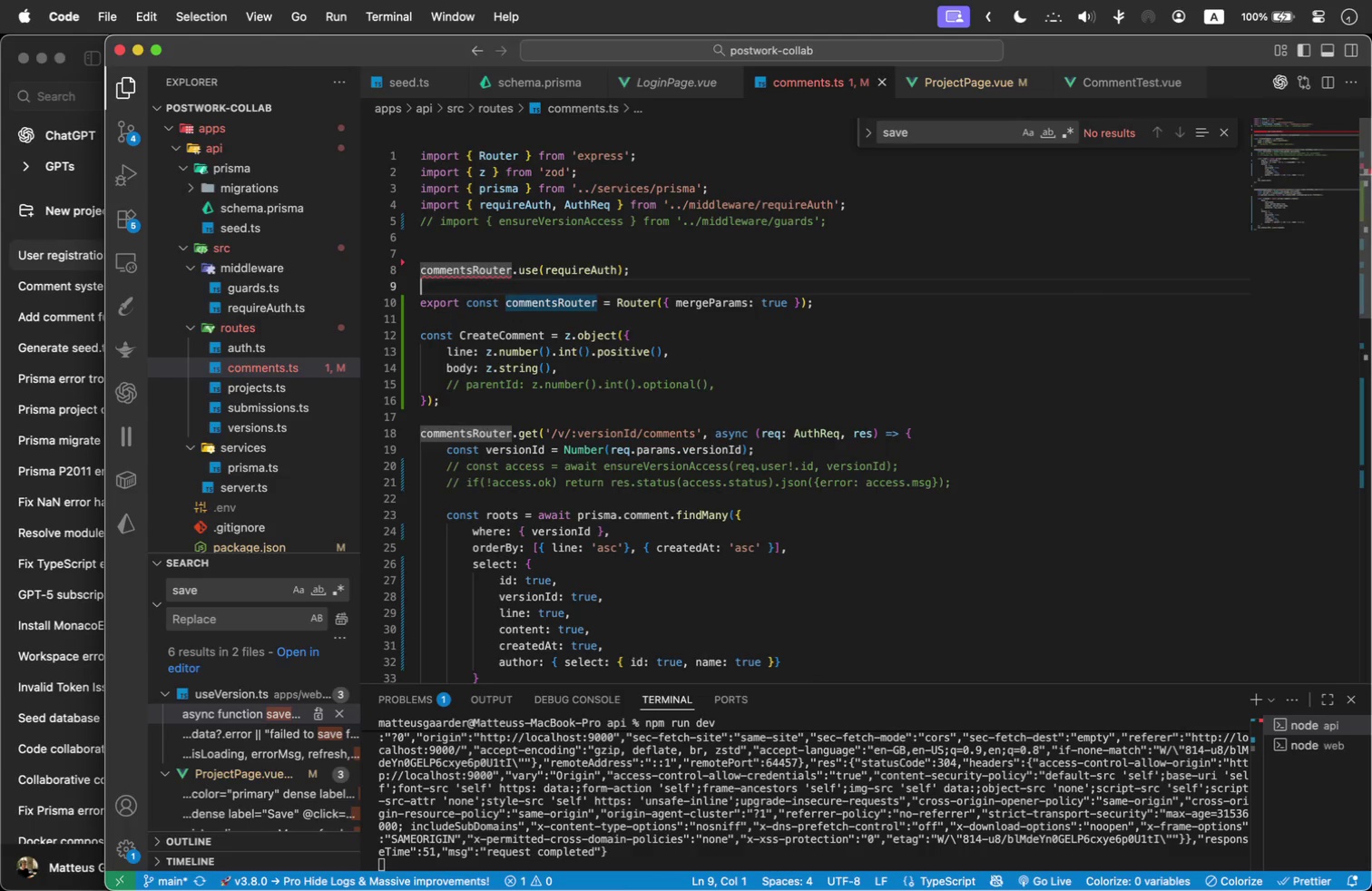 
key(ArrowDown)
 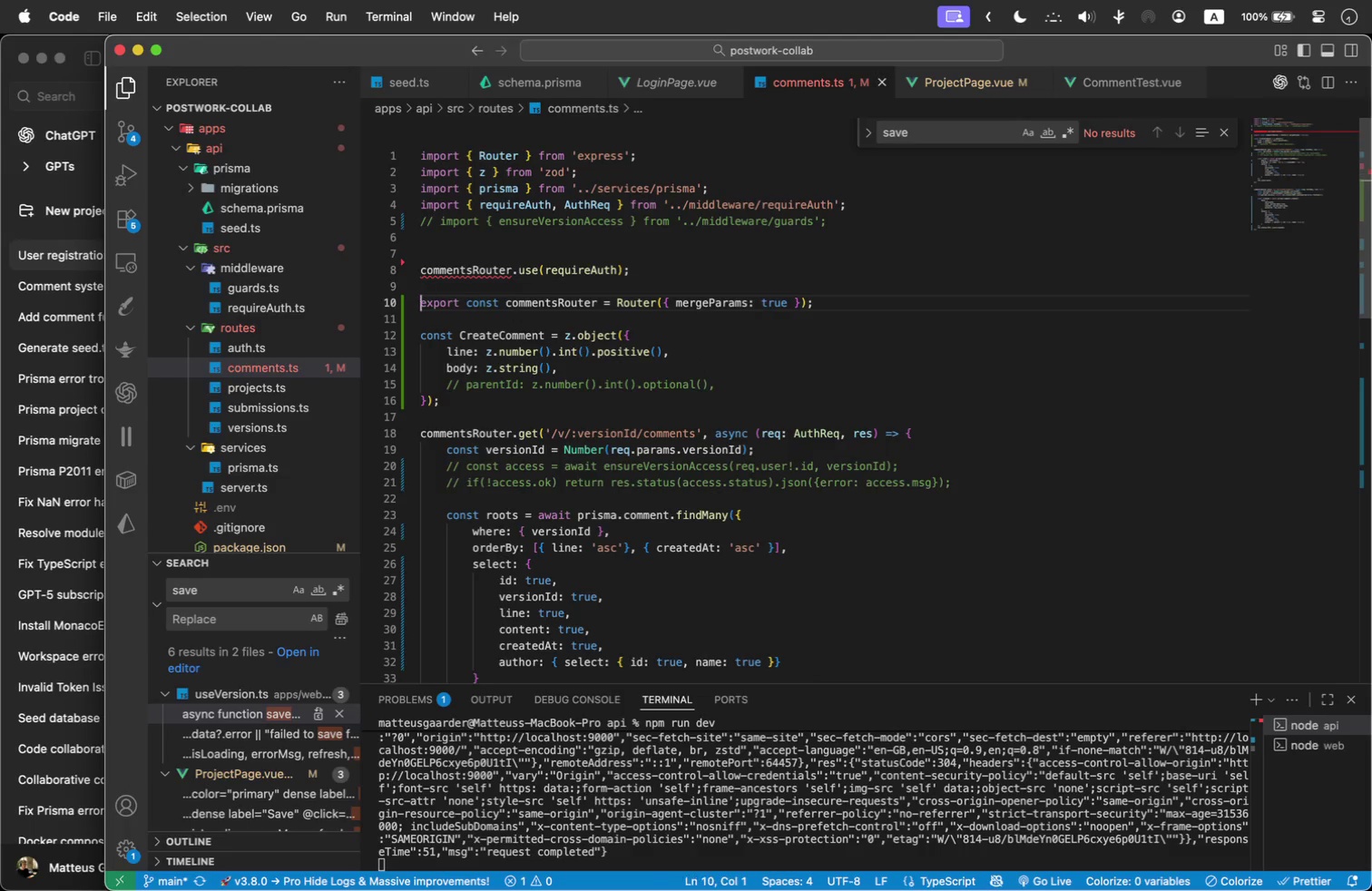 
key(ArrowDown)
 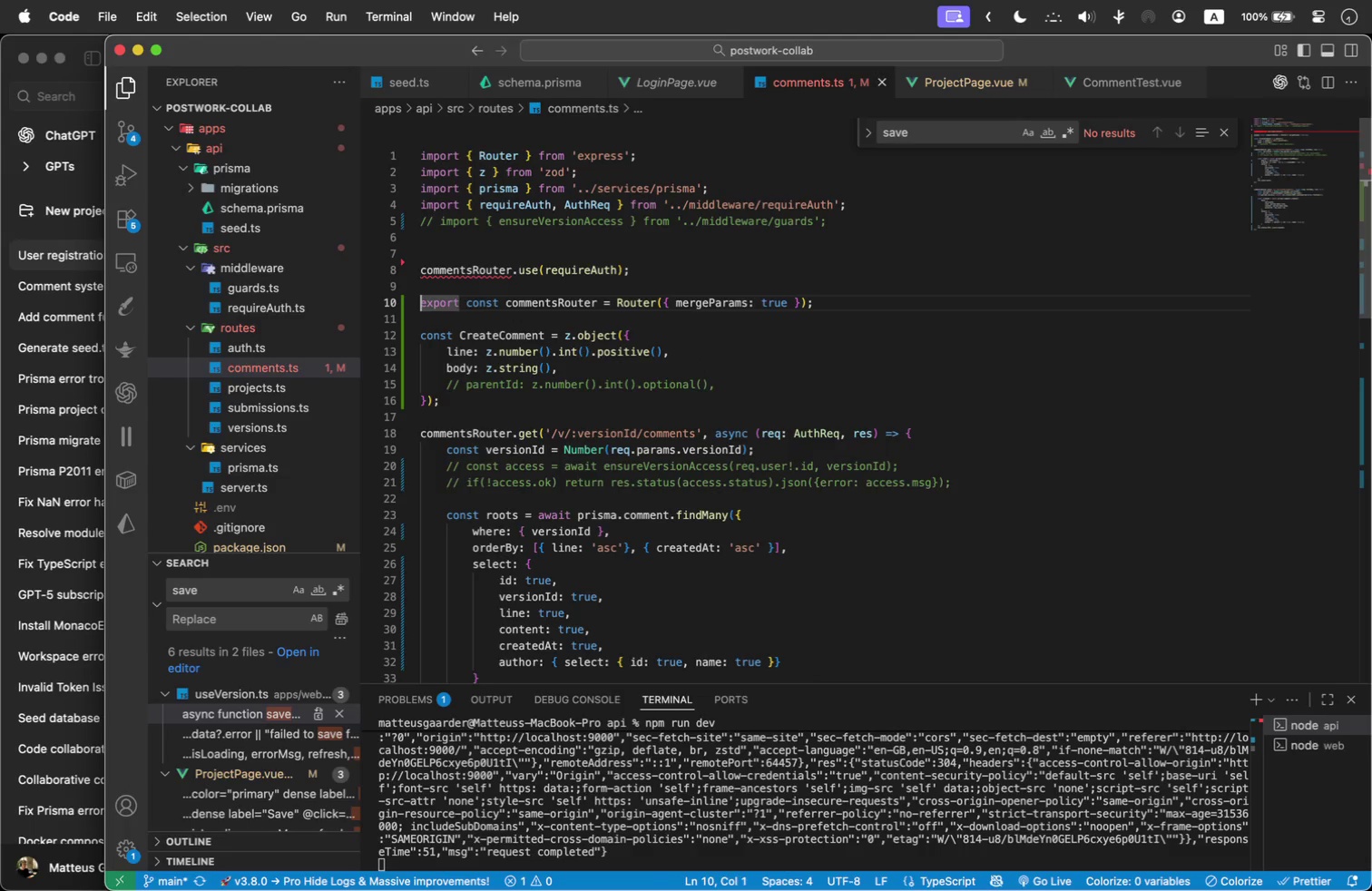 
key(Alt+ArrowUp)
 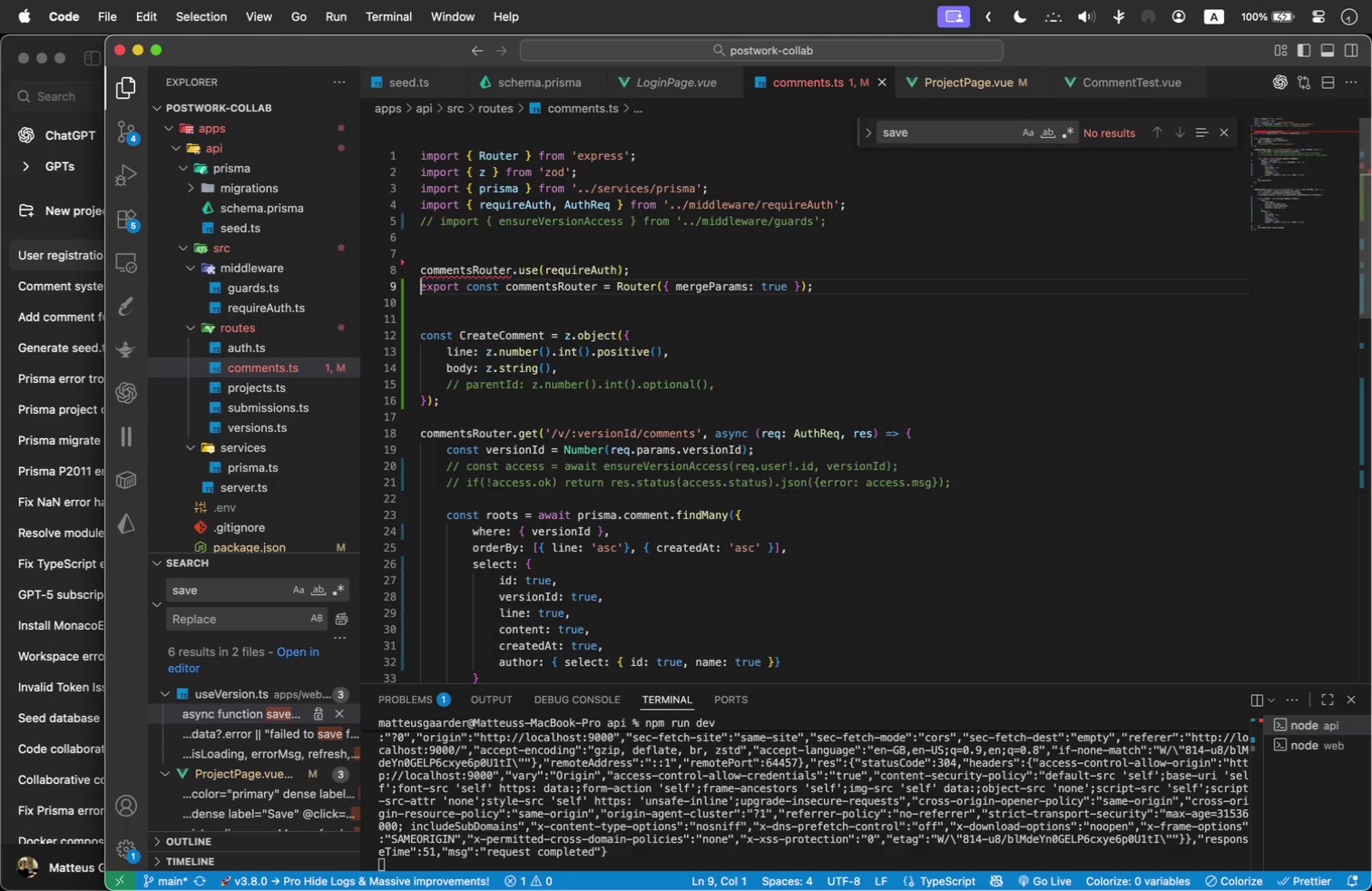 
key(Alt+ArrowUp)
 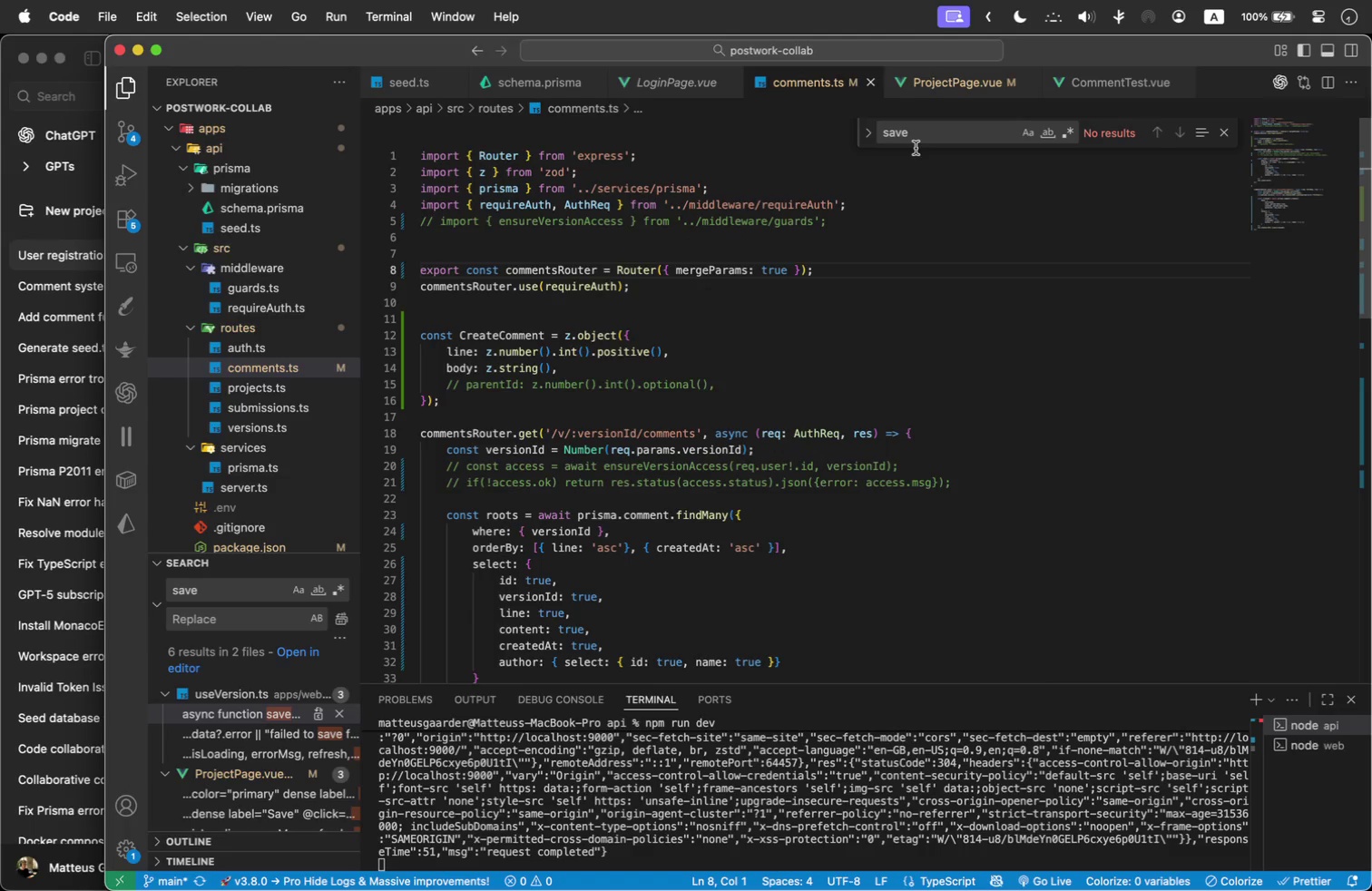 
wait(5.46)
 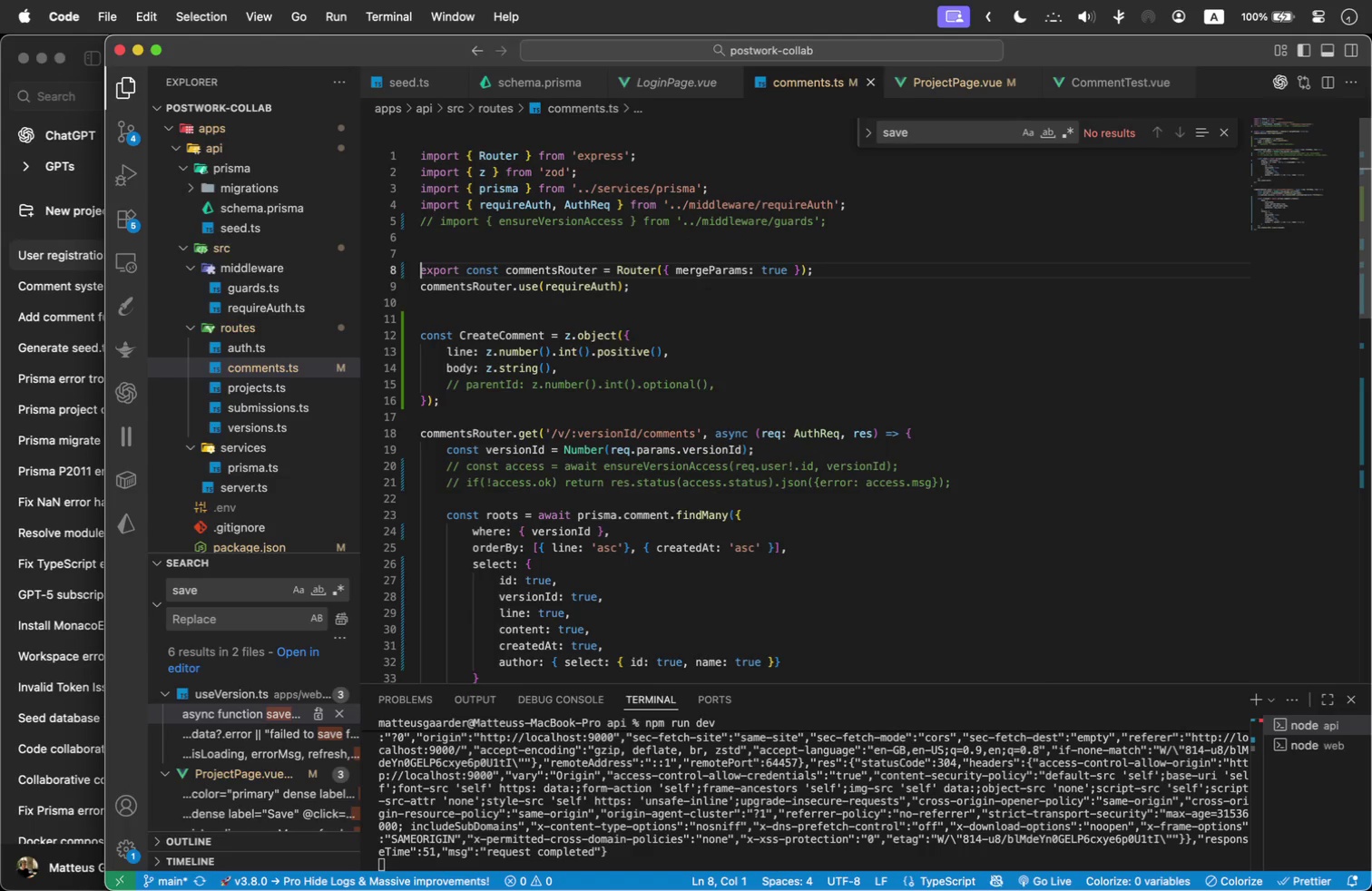 
key(Meta+Tab)
 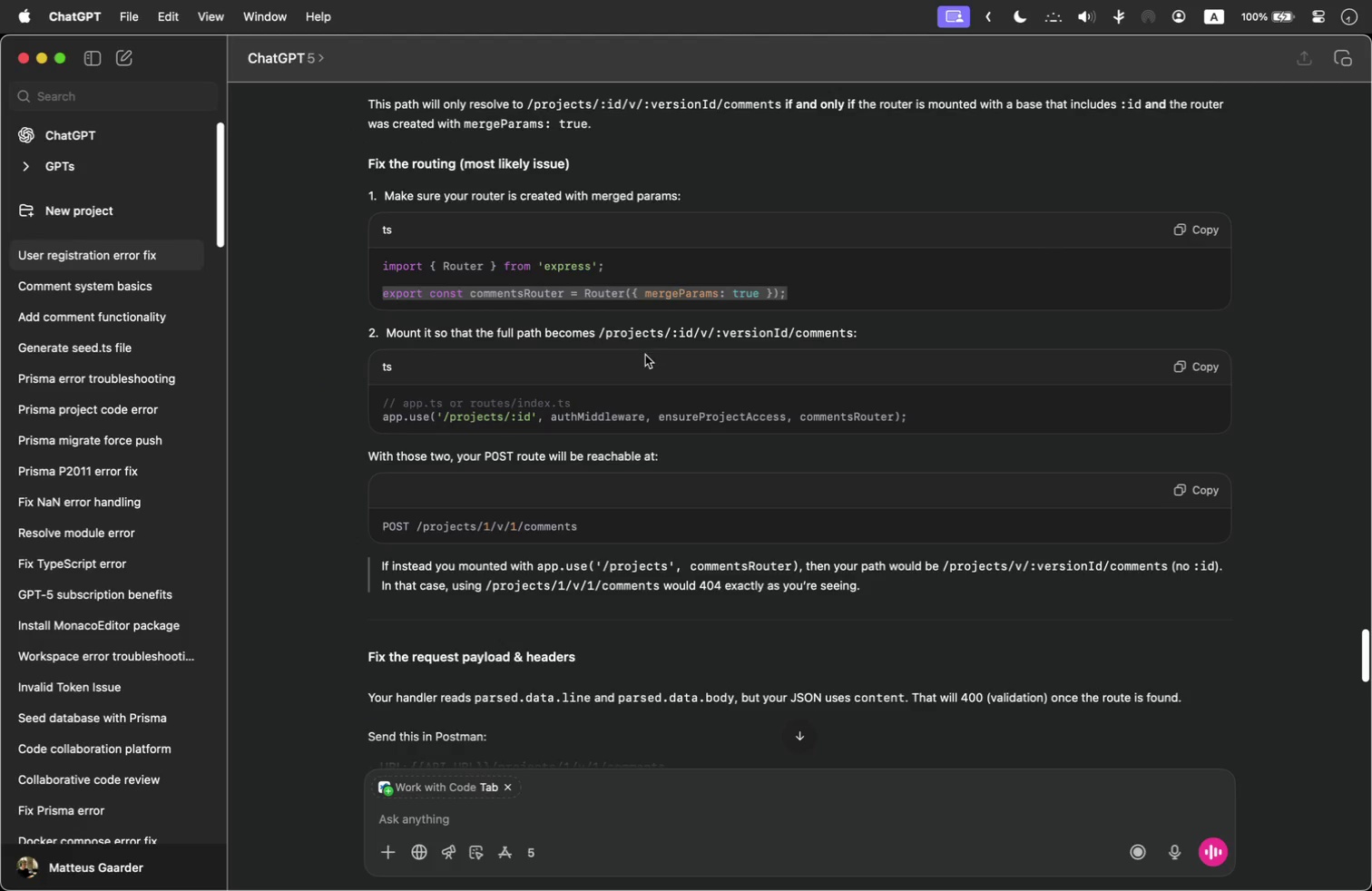 
wait(6.76)
 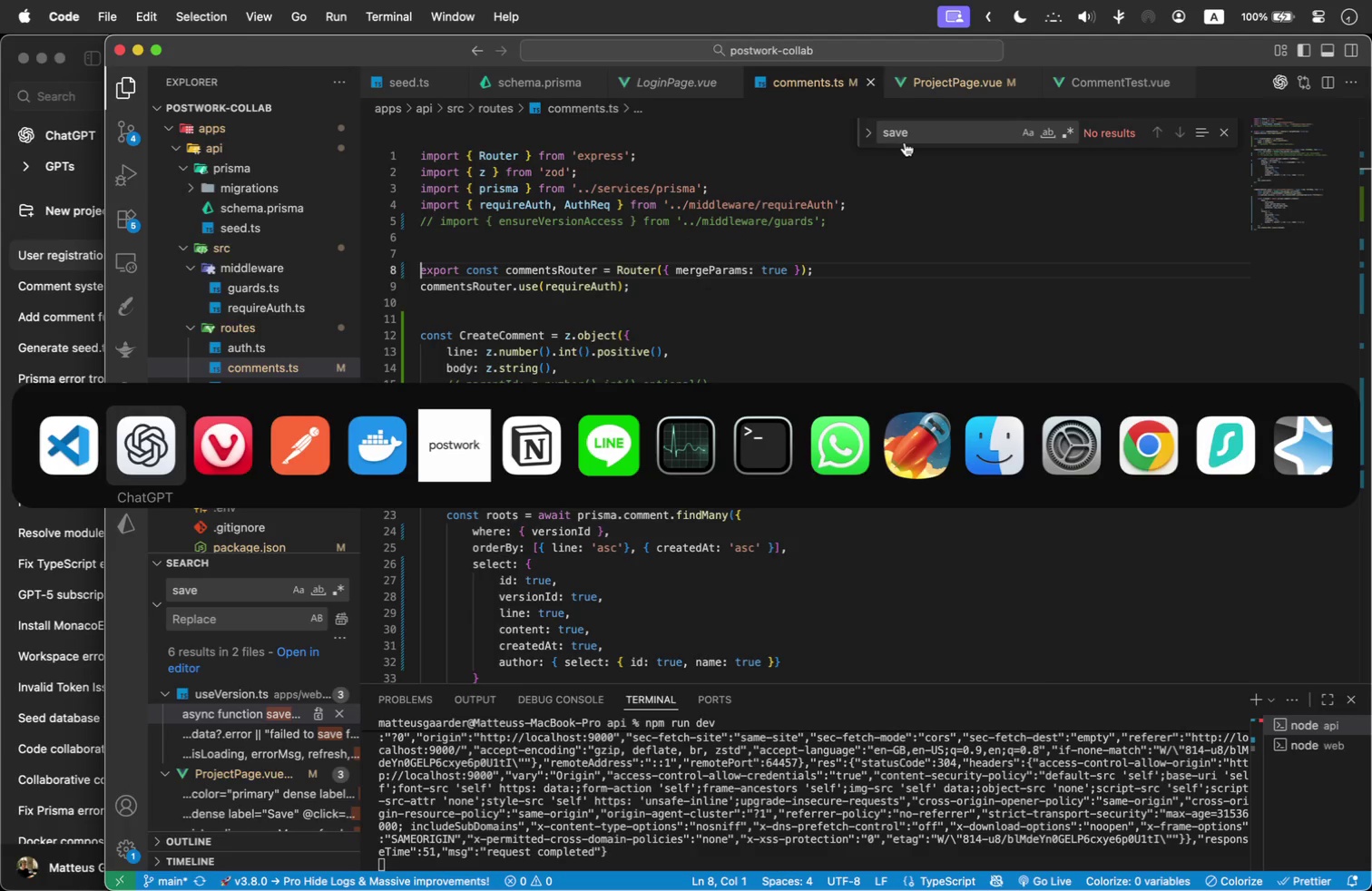 
scroll: coordinate [736, 612], scroll_direction: down, amount: 11.0
 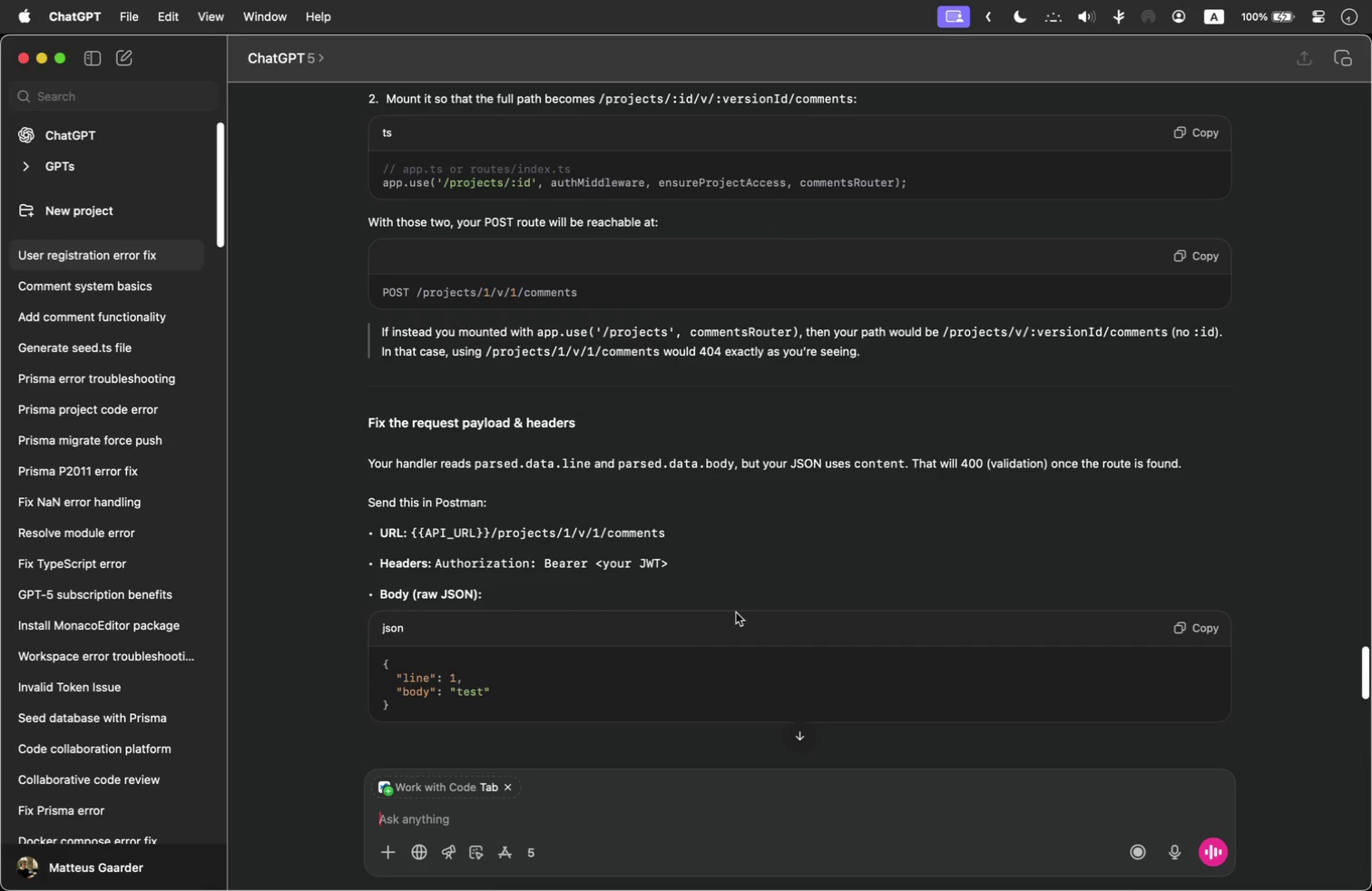 
wait(8.85)
 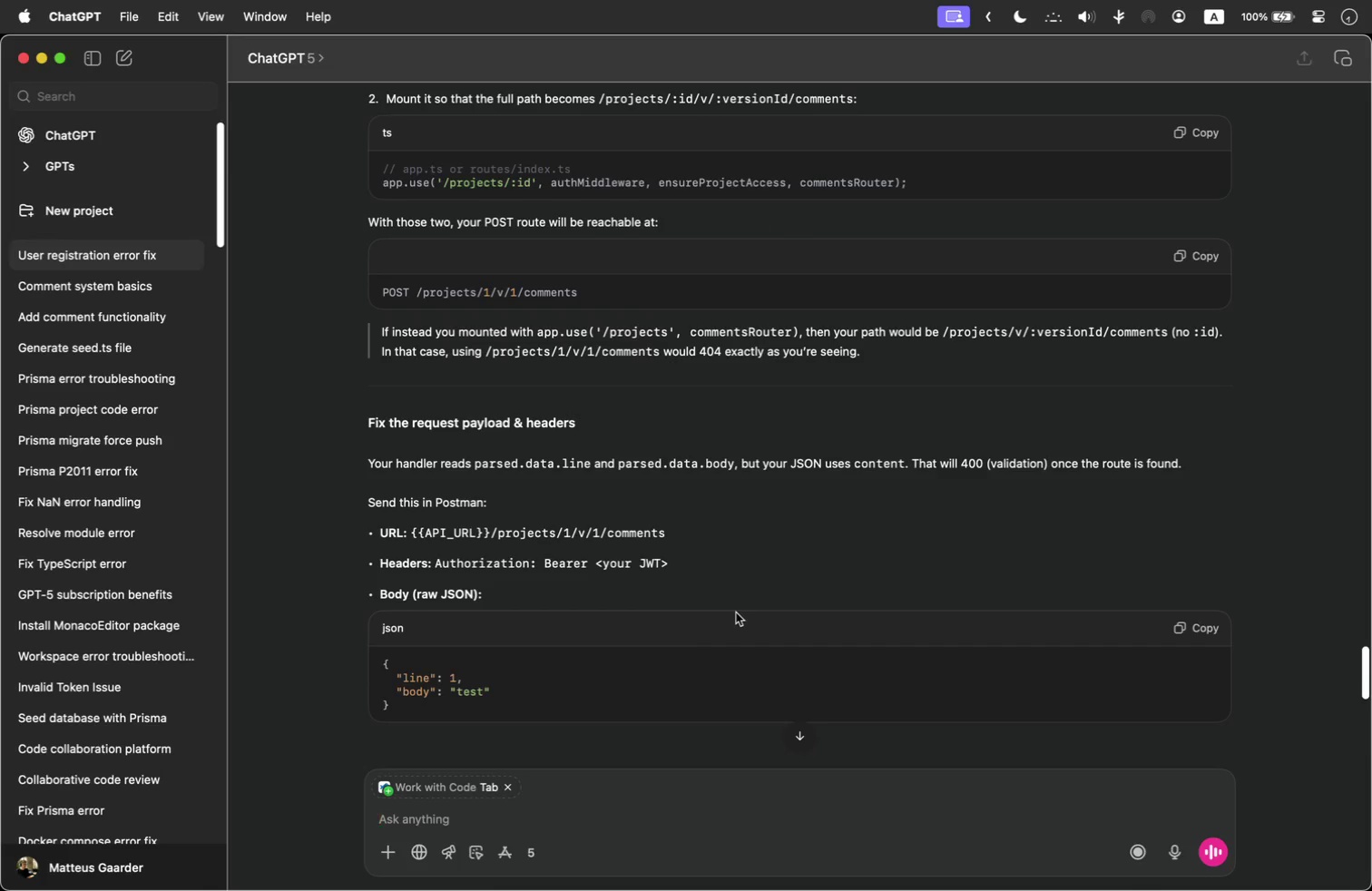 
key(Meta+Tab)
 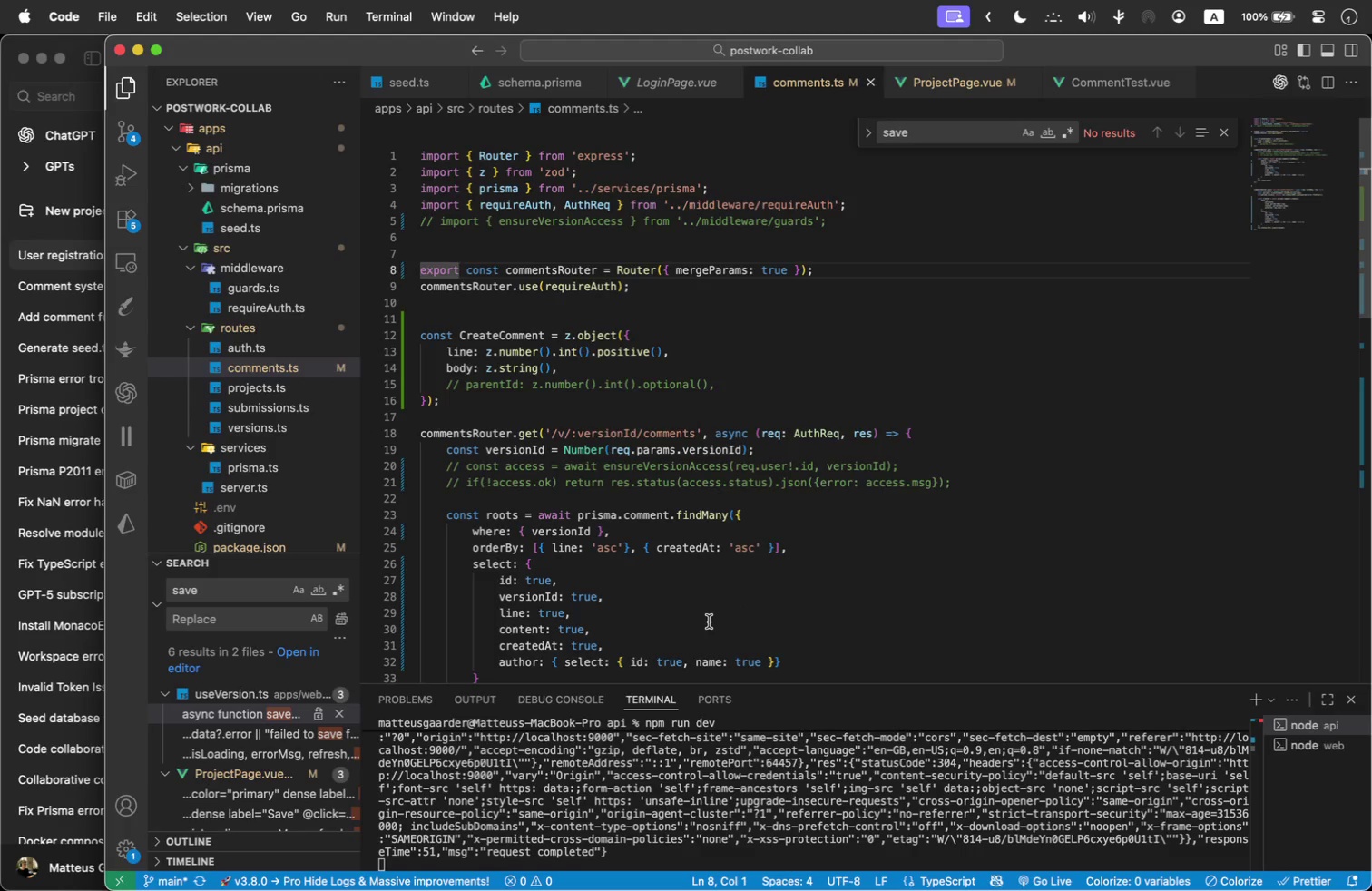 
wait(7.38)
 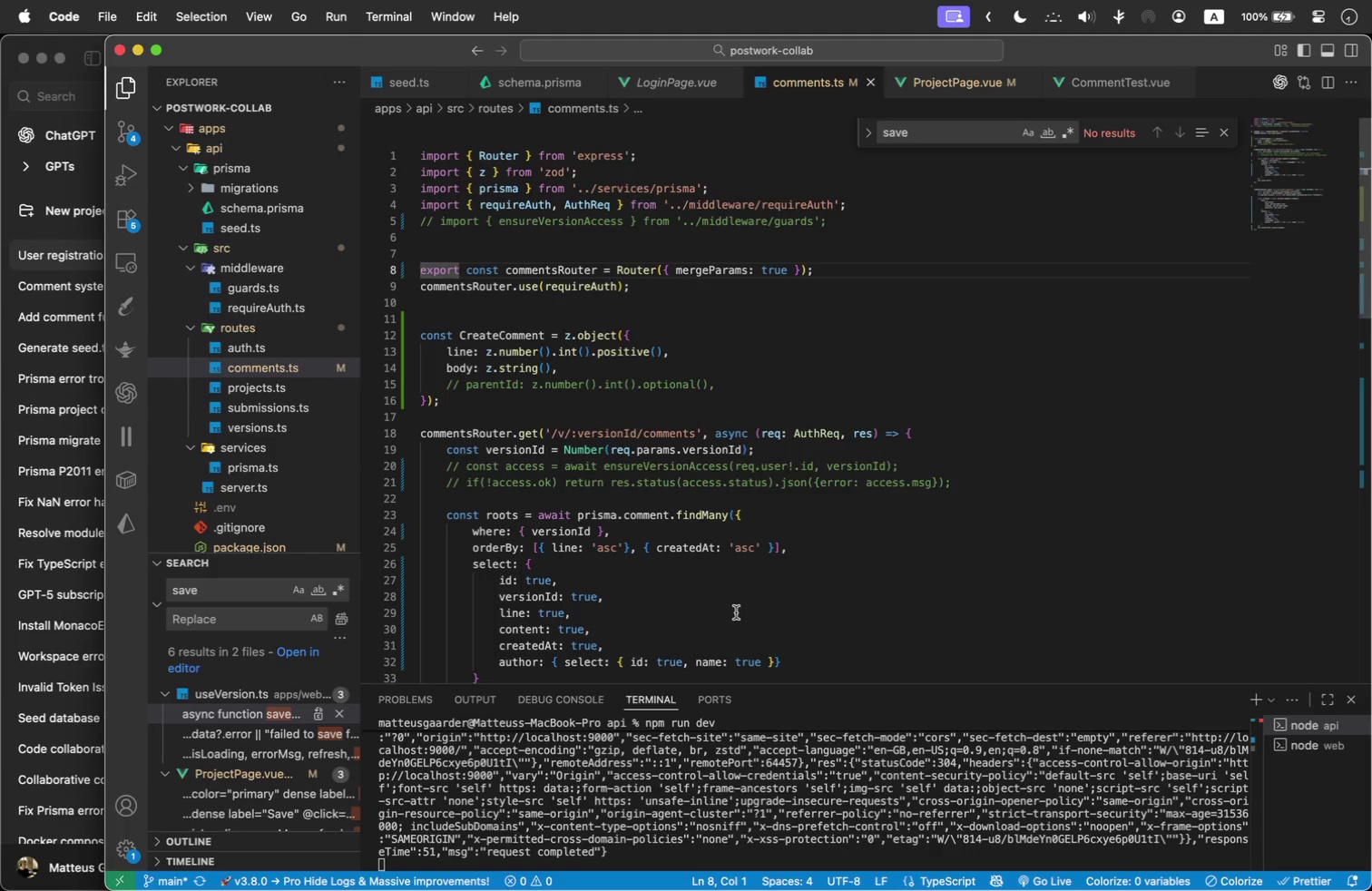 
scroll: coordinate [709, 622], scroll_direction: down, amount: 2.0
 